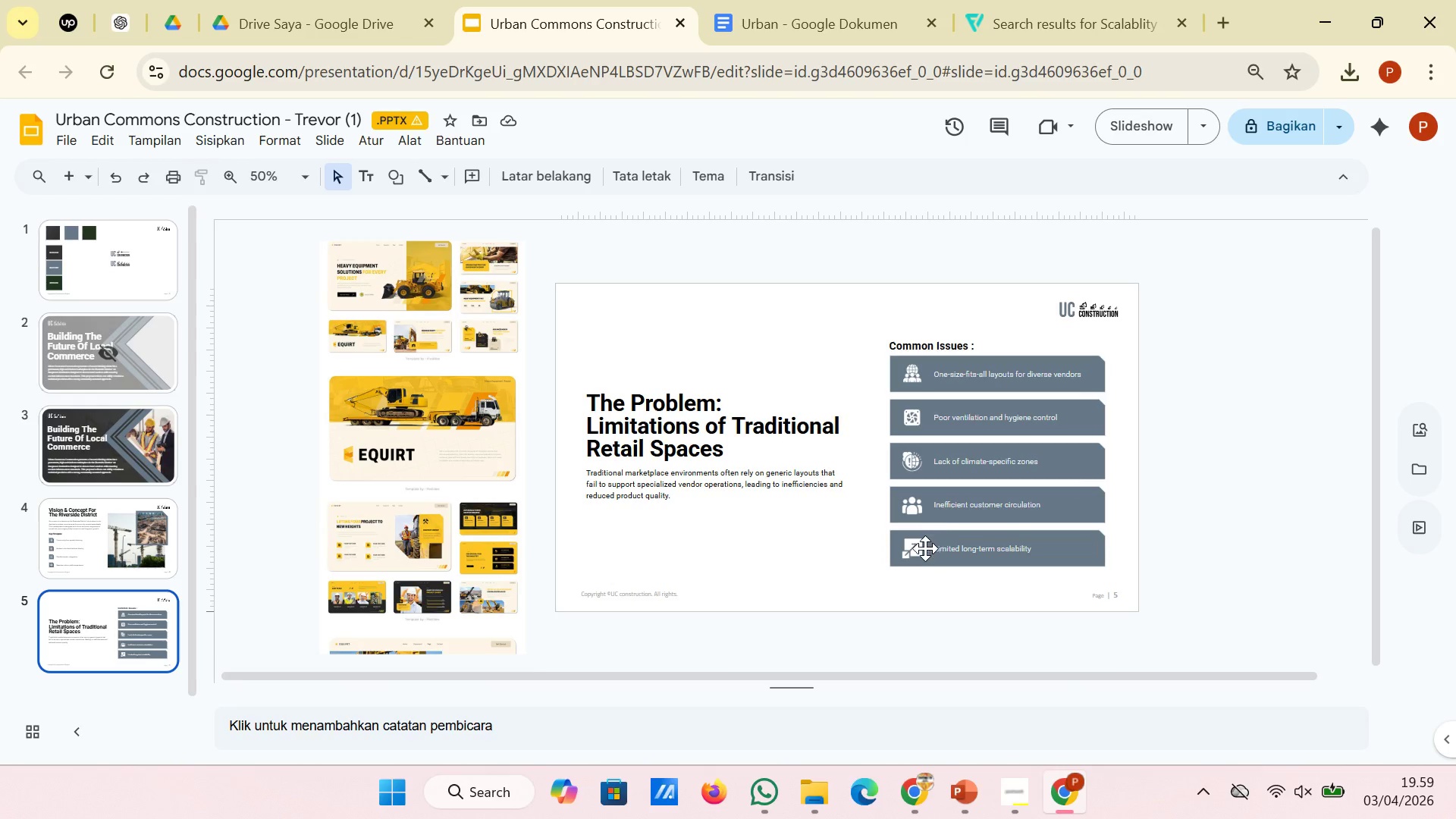 
left_click([916, 548])
 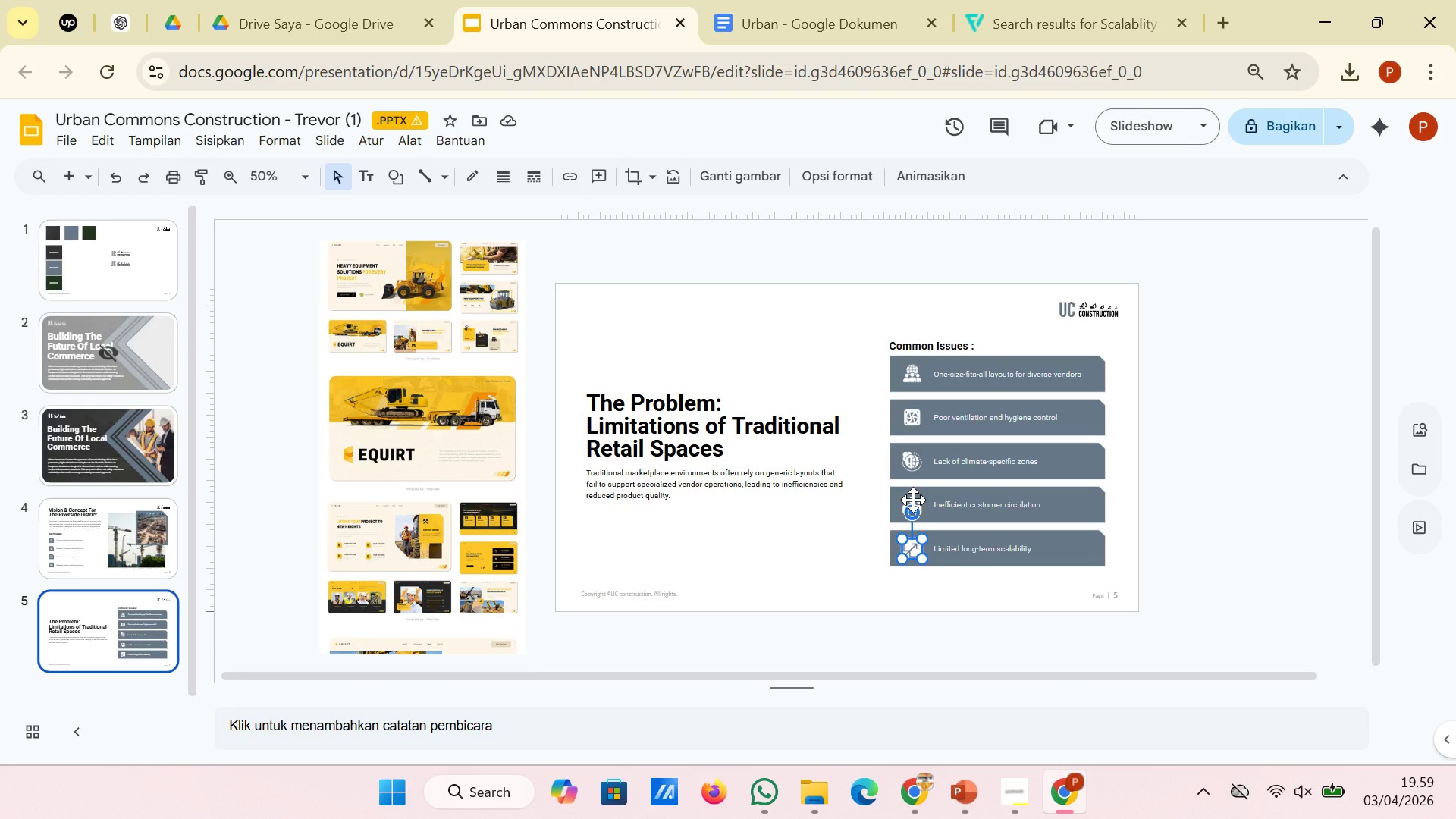 
hold_key(key=ShiftLeft, duration=6.0)
left_click([913, 500])
 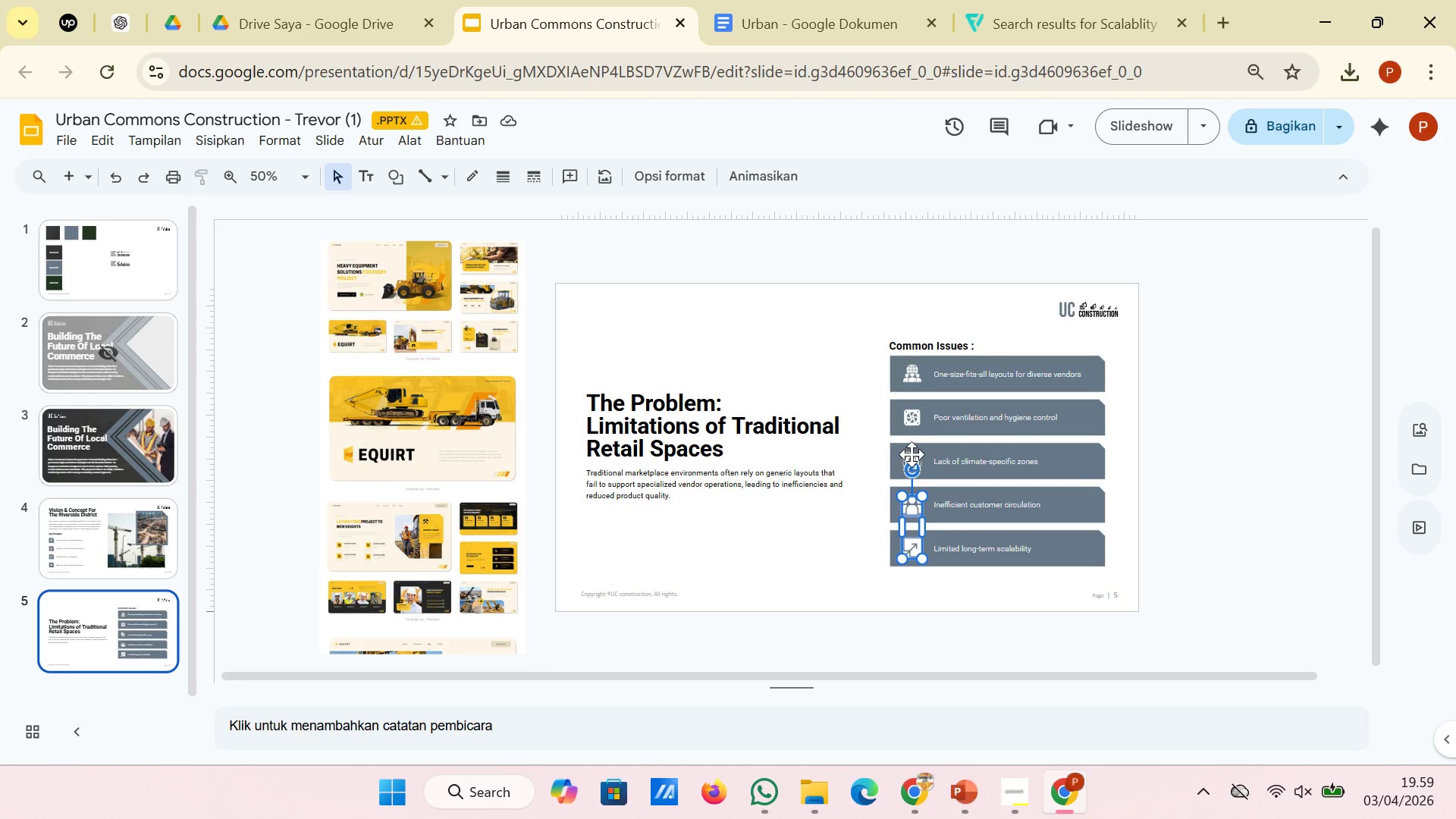 
left_click([912, 454])
 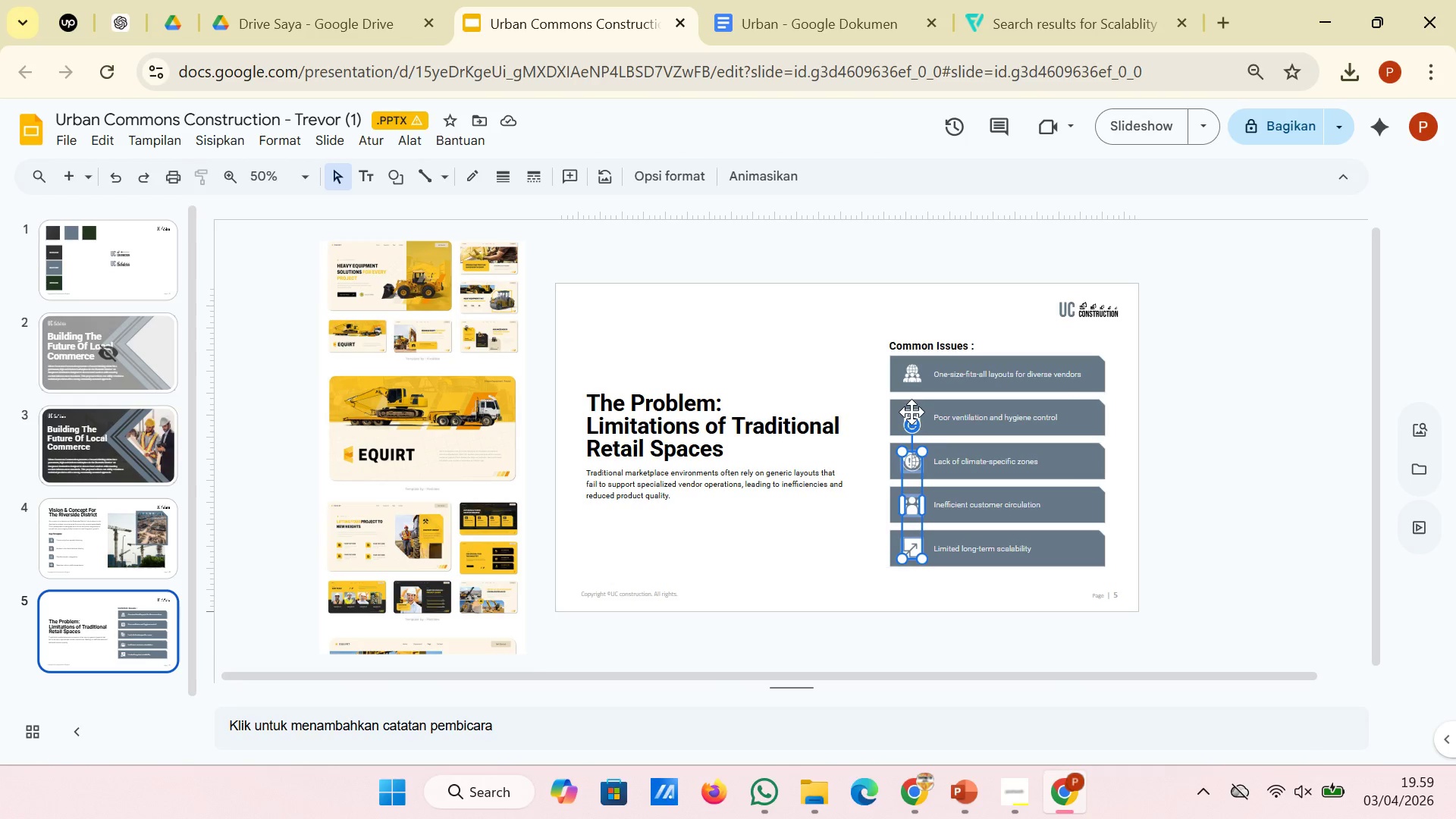 
left_click([912, 412])
 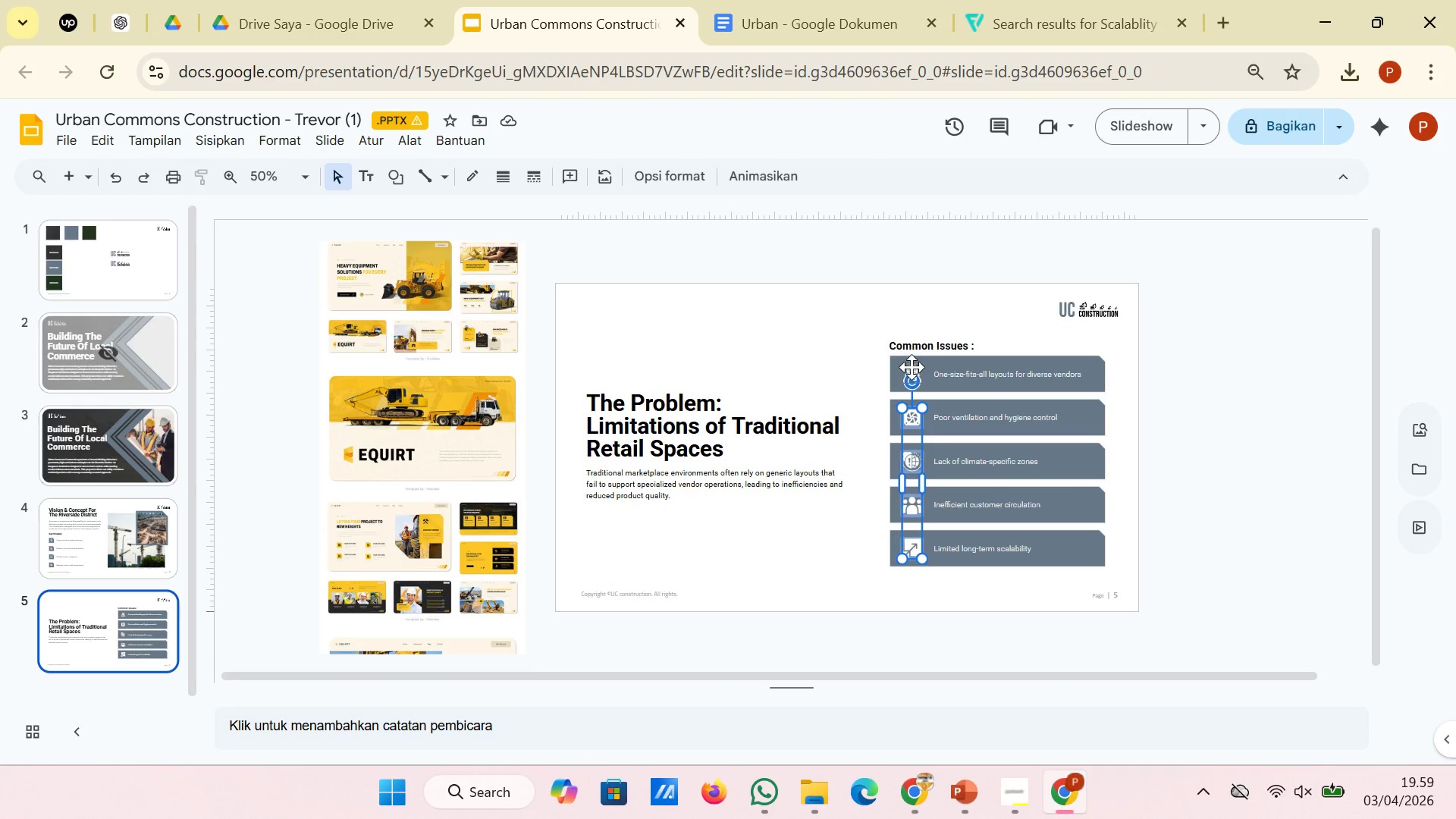 
left_click([912, 367])
 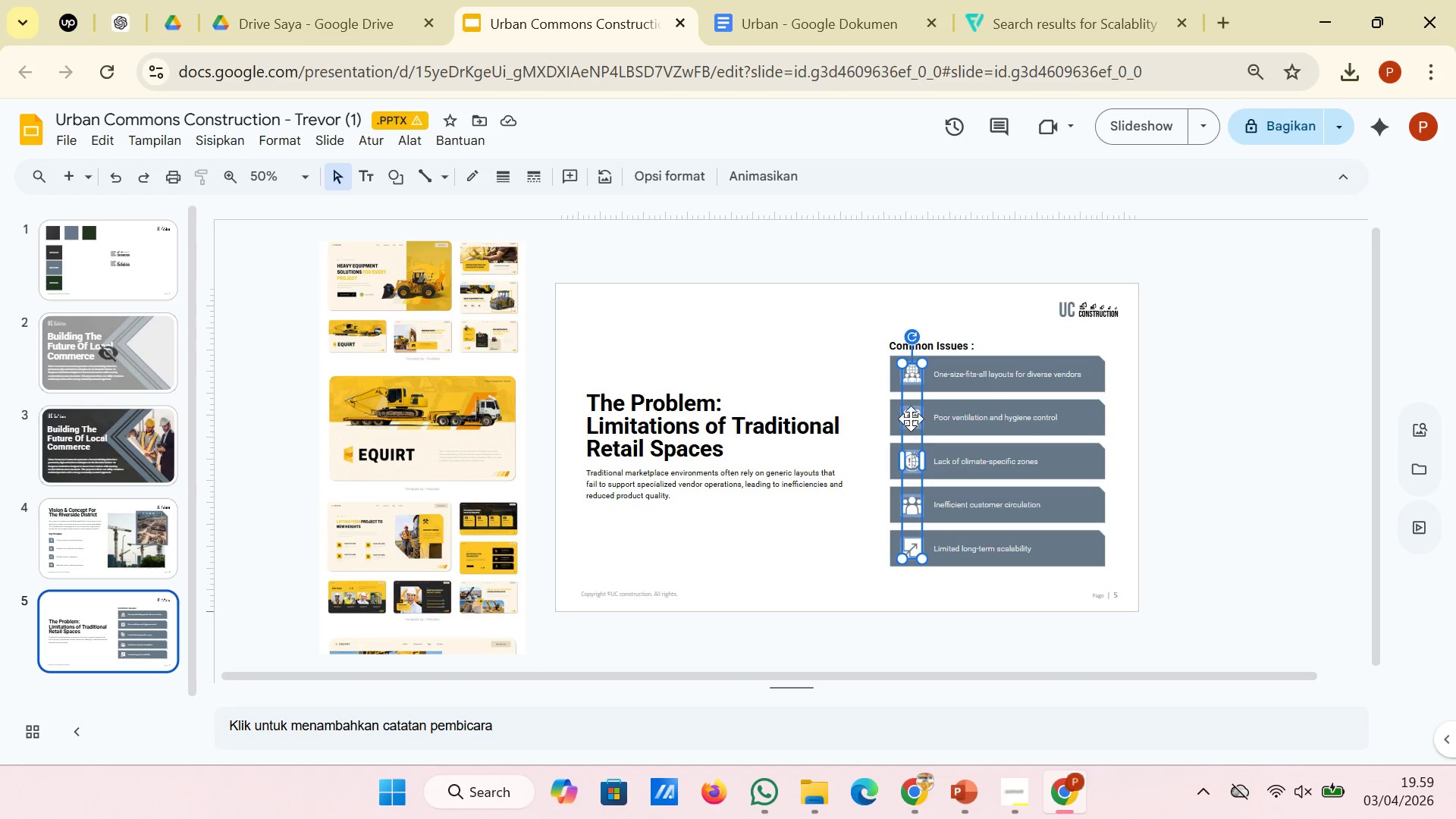 
right_click([909, 417])
 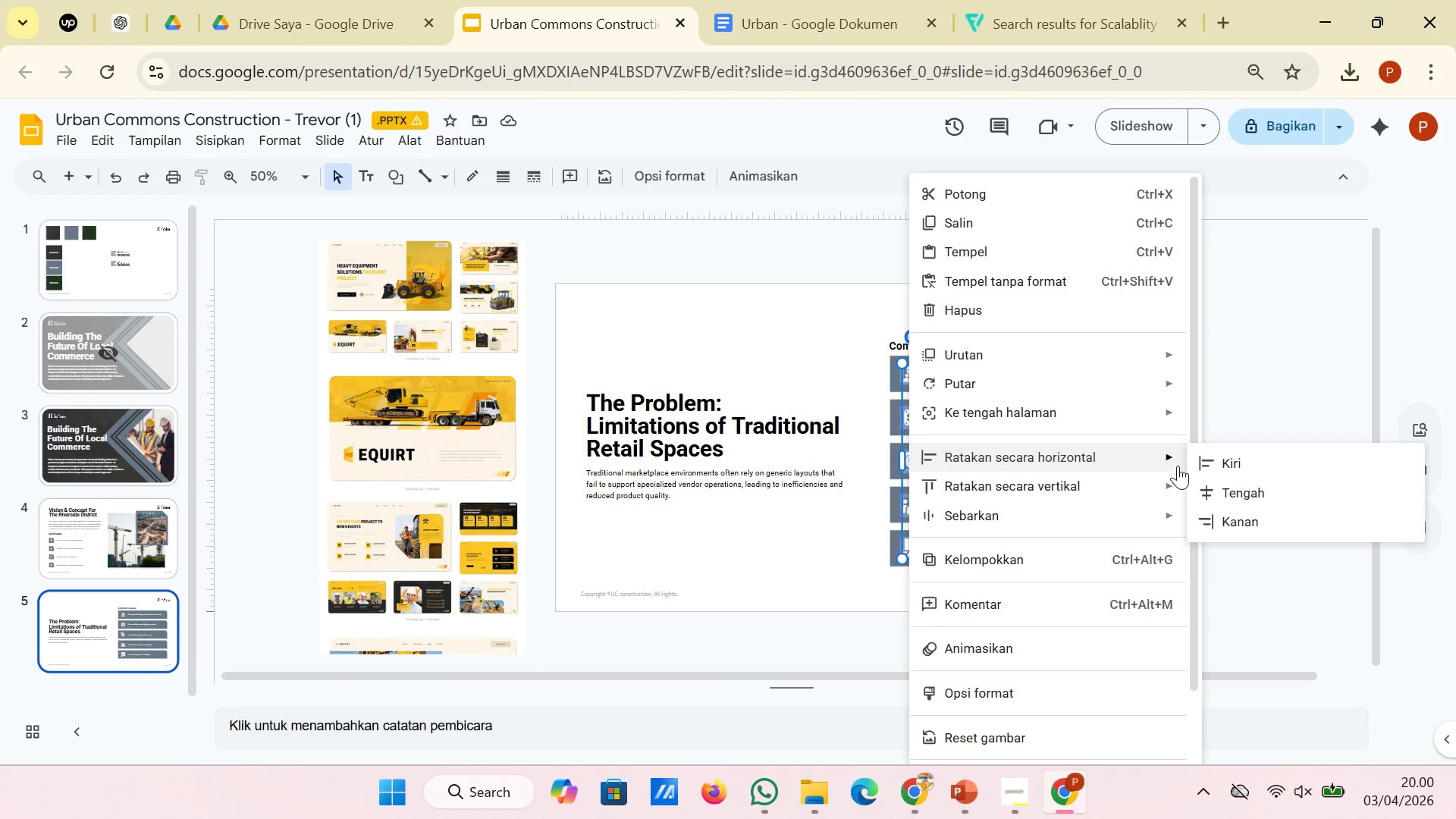 
left_click([1207, 468])
 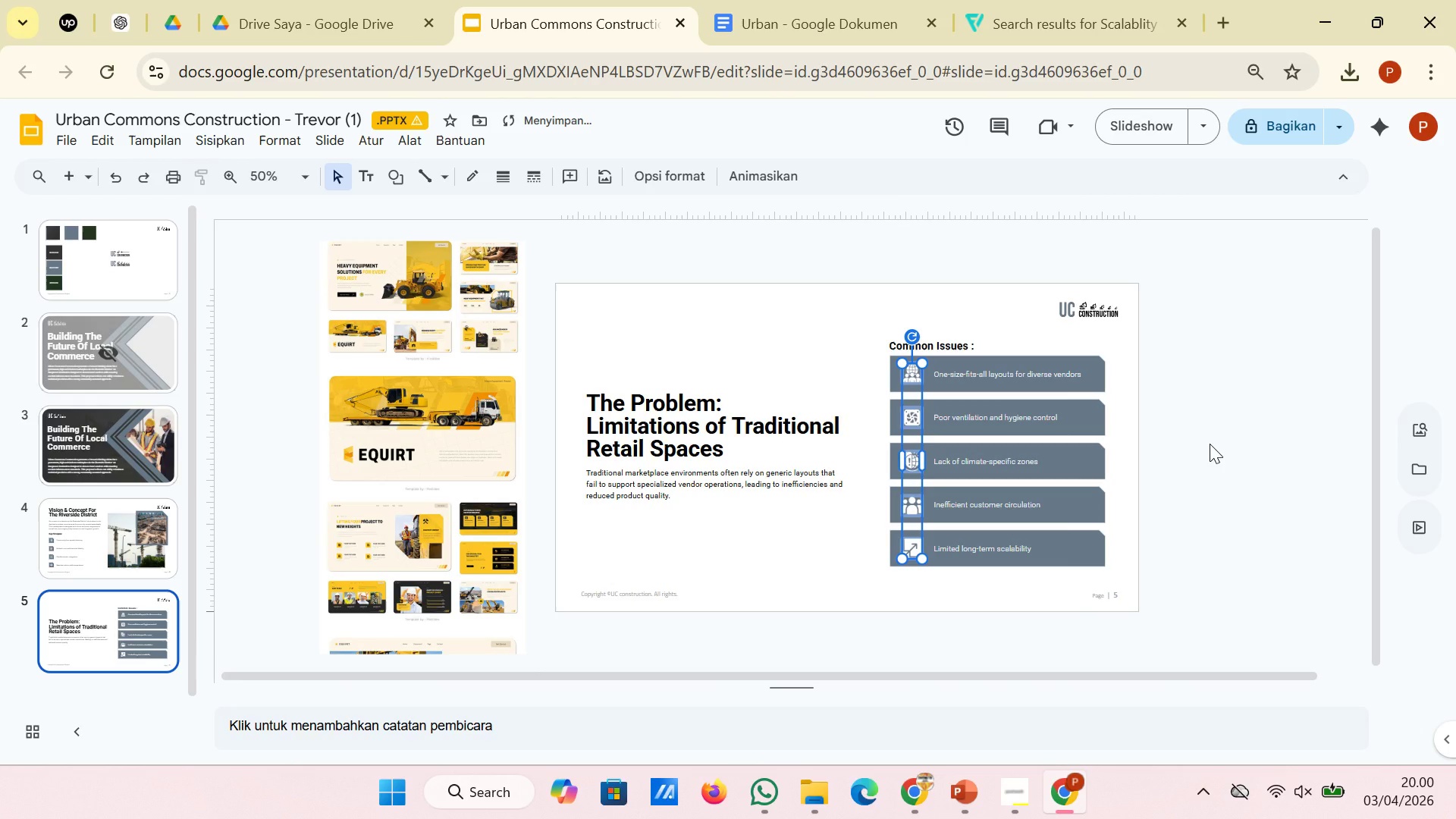 
left_click([1210, 444])
 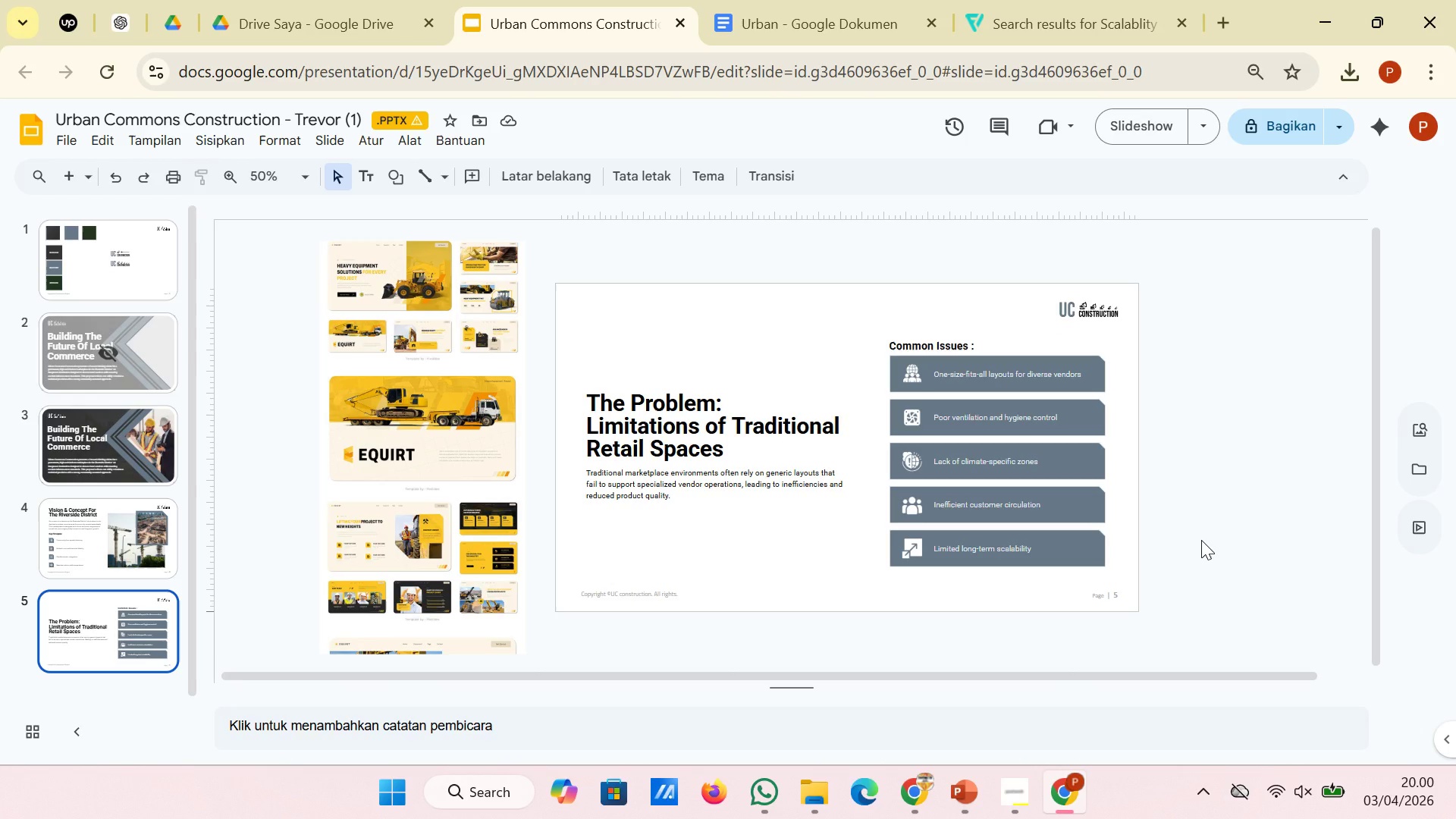 
wait(14.17)
 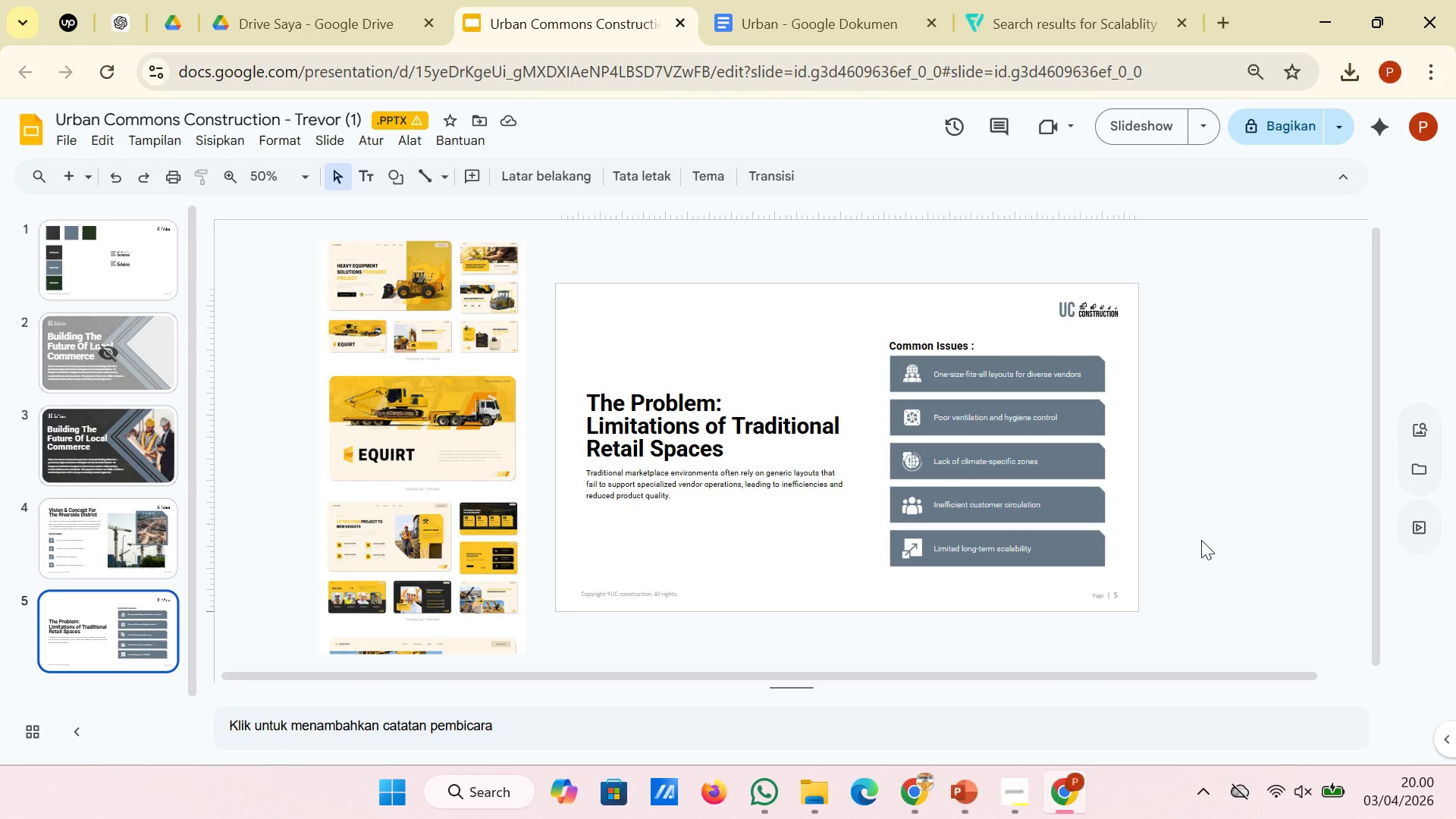 
left_click([981, 340])
 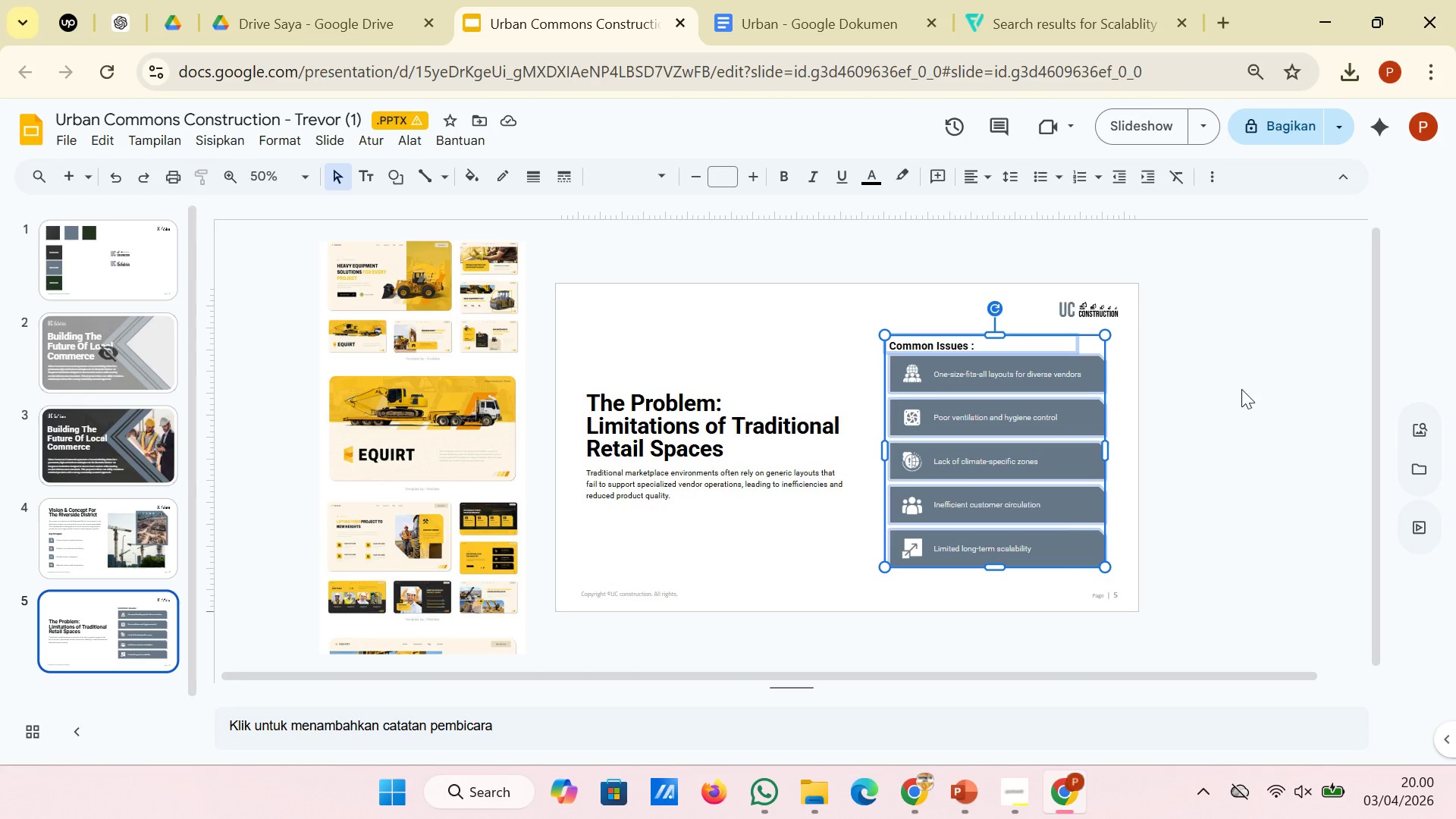 
left_click([1241, 389])
 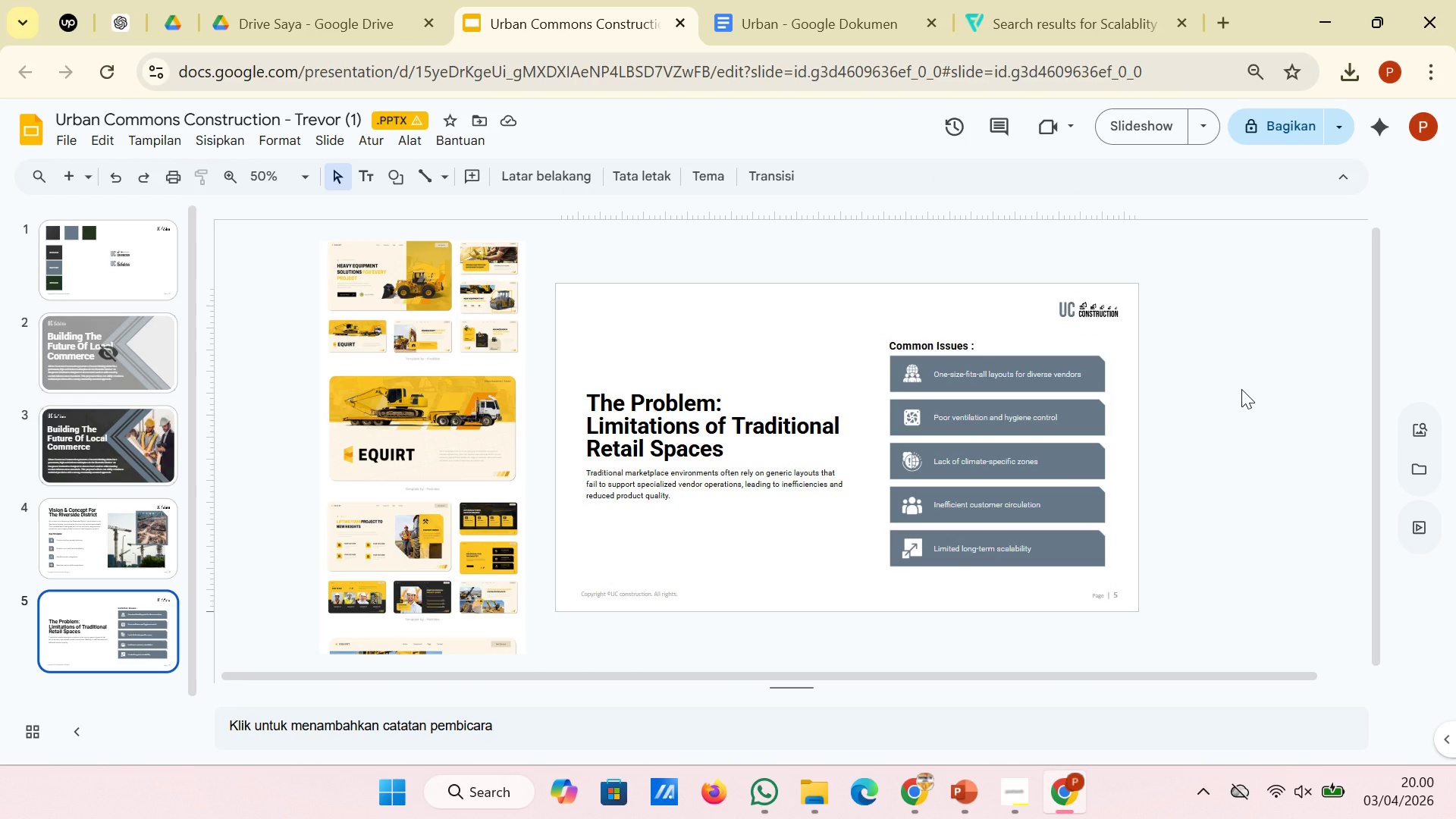 
wait(10.01)
 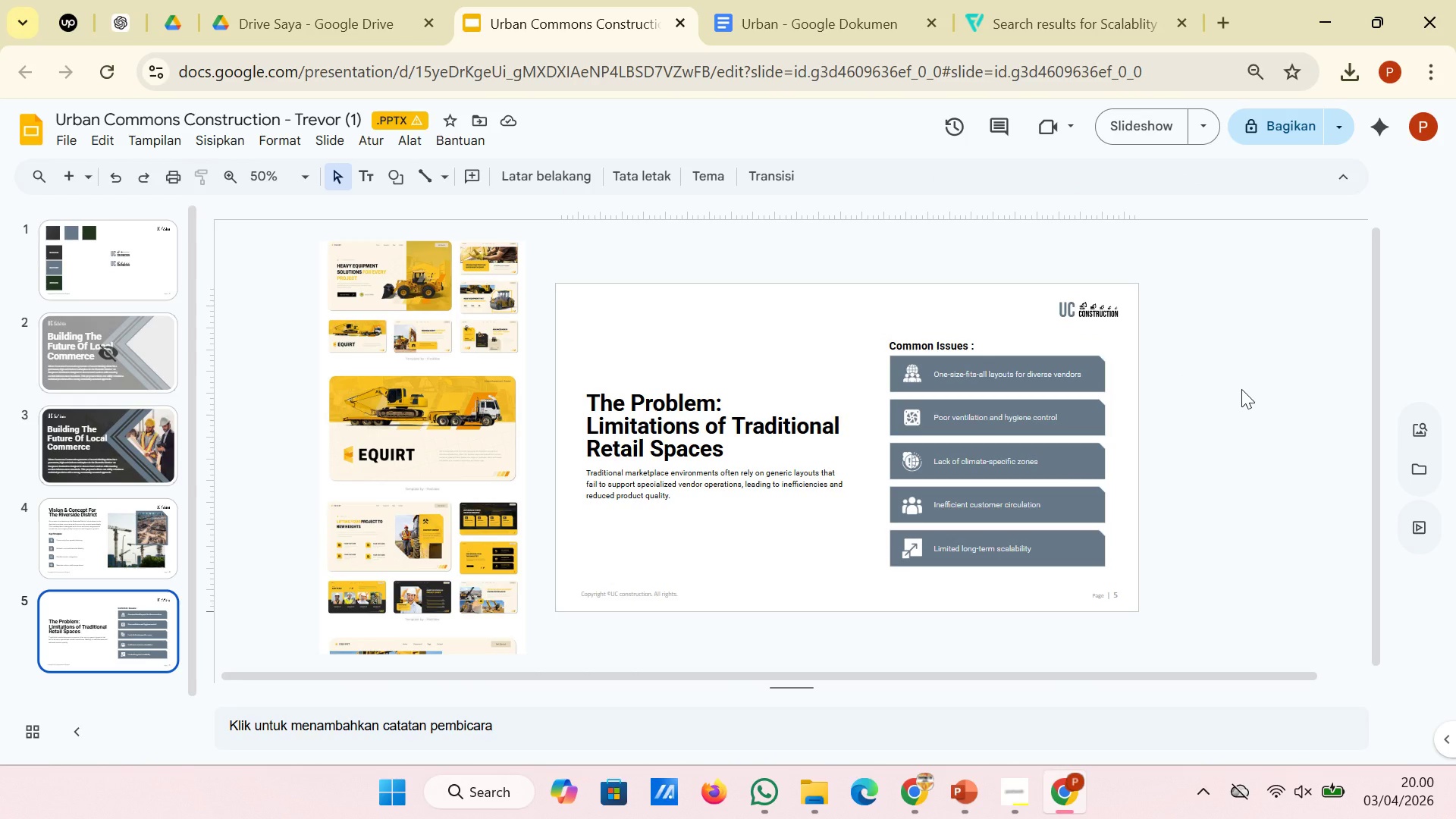 
left_click([819, 494])
 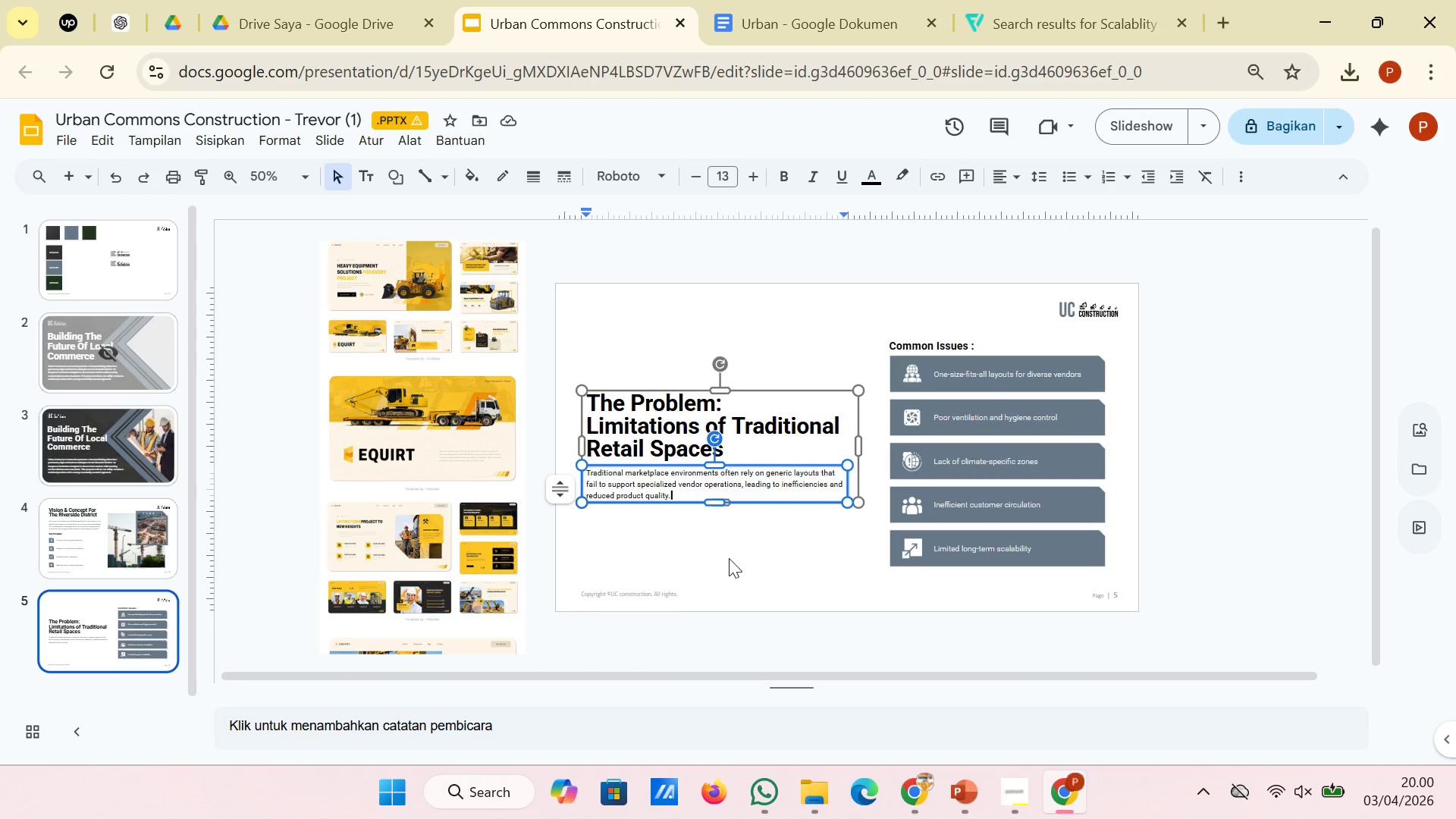 
left_click([729, 558])
 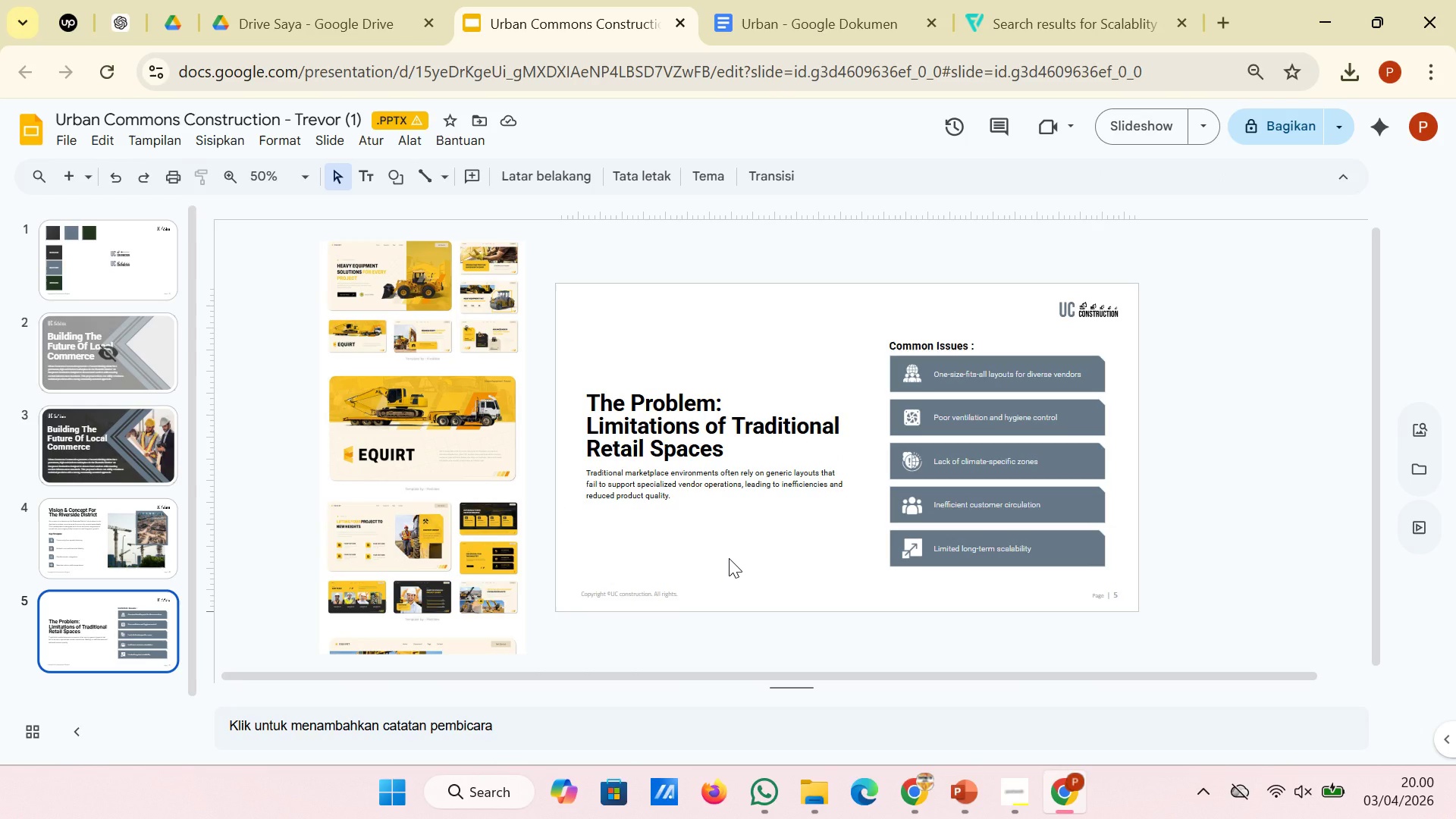 
wait(8.89)
 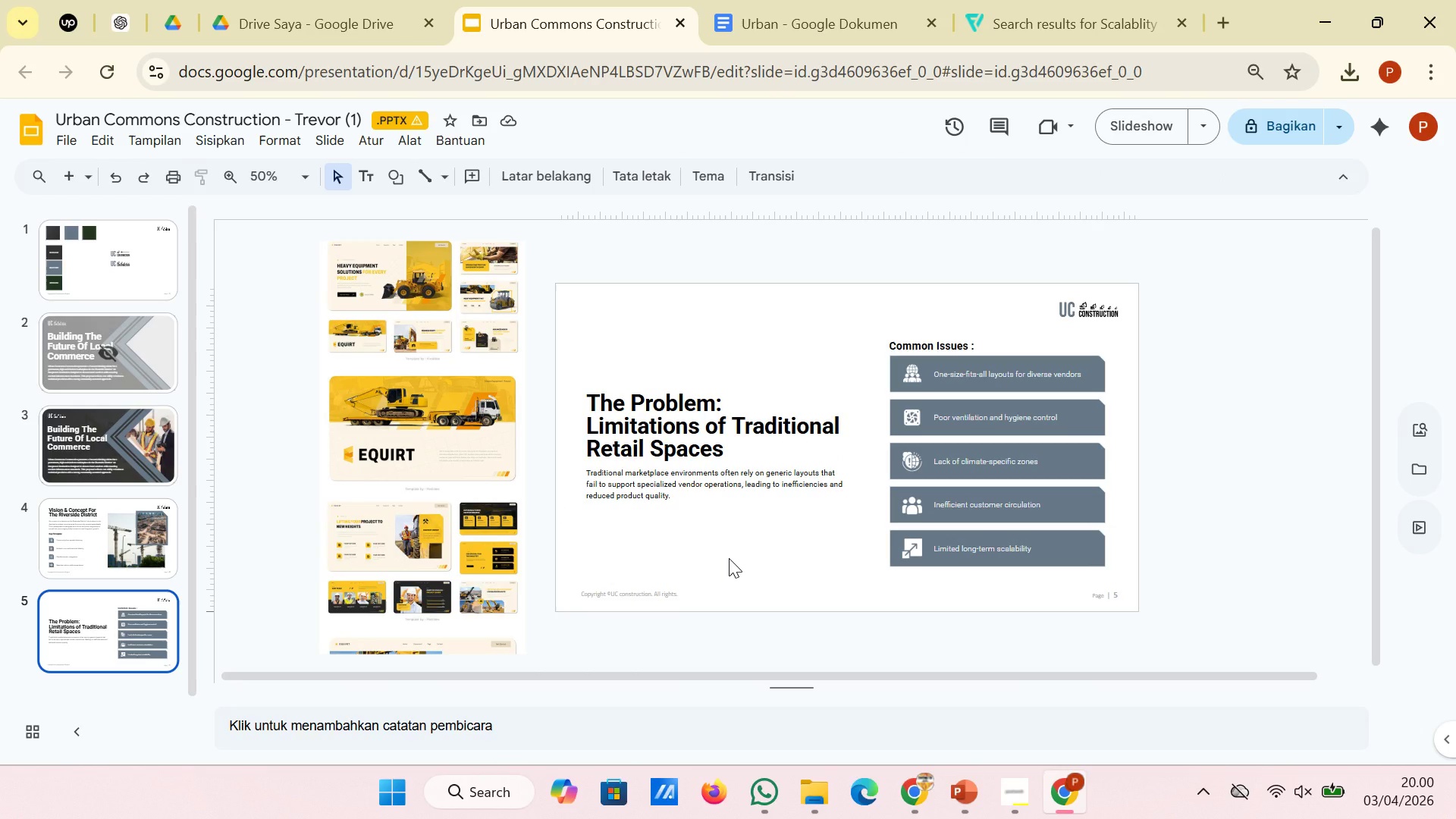 
left_click([747, 457])
 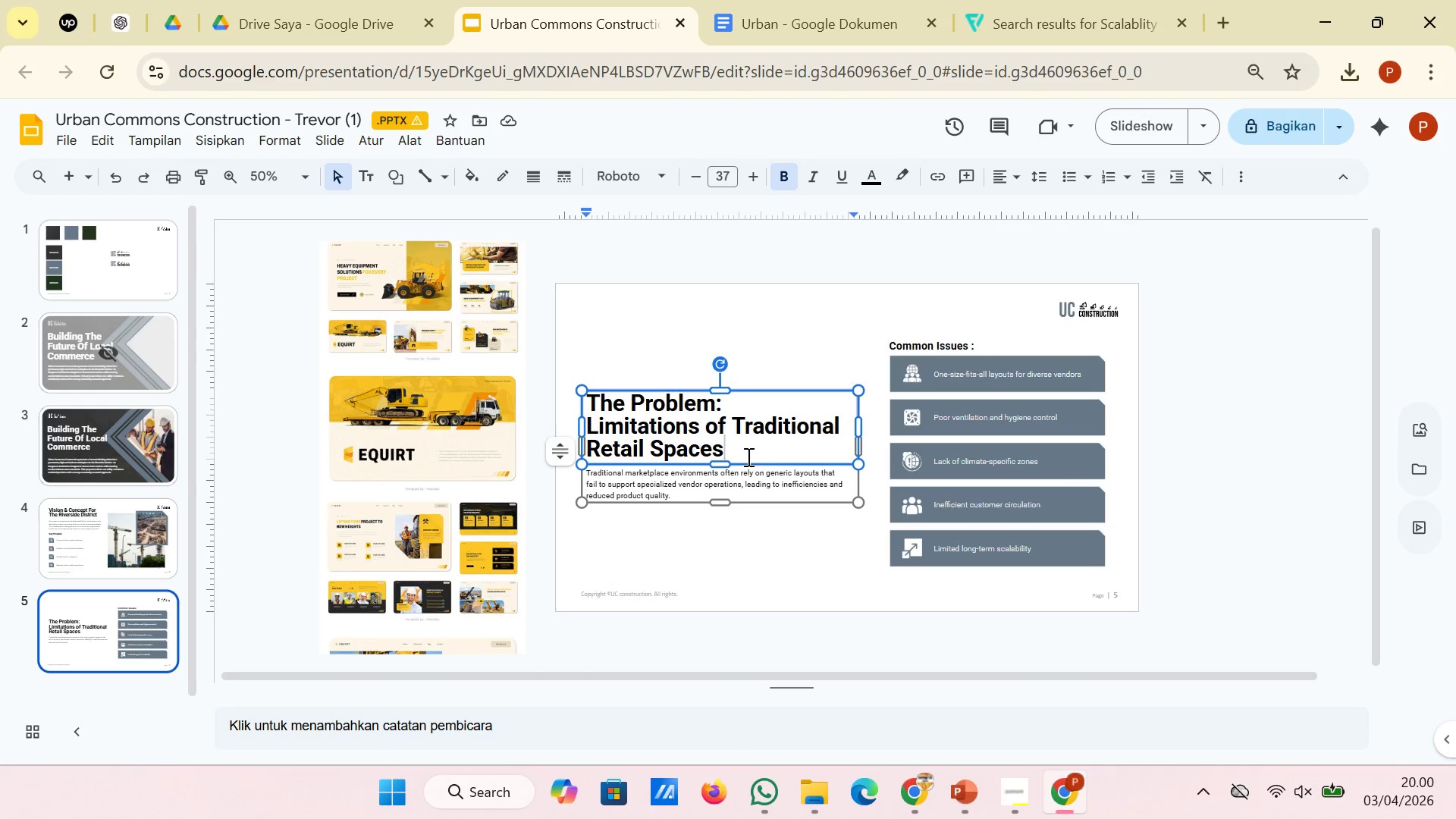 
wait(6.03)
 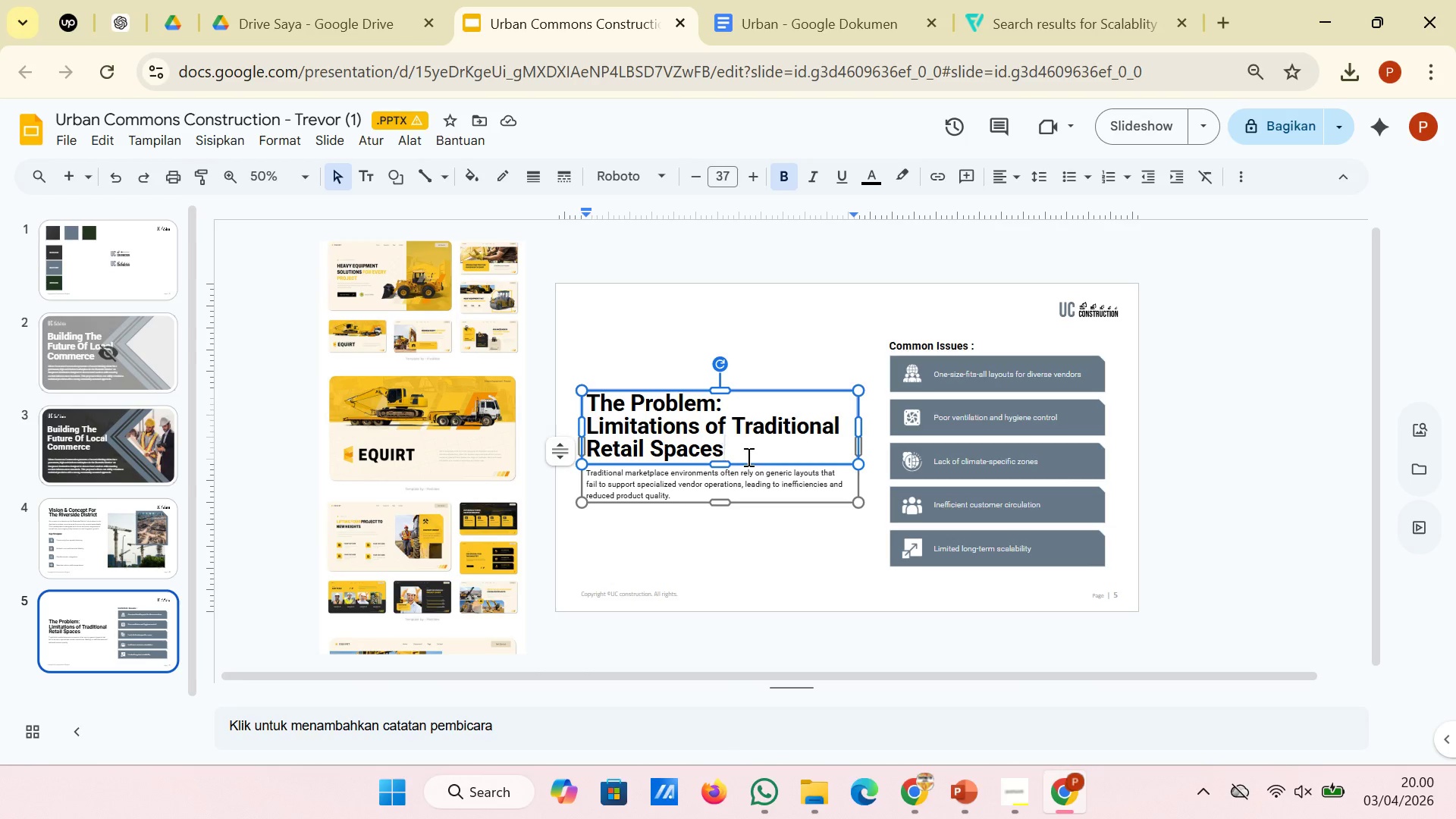 
left_click([1302, 413])
 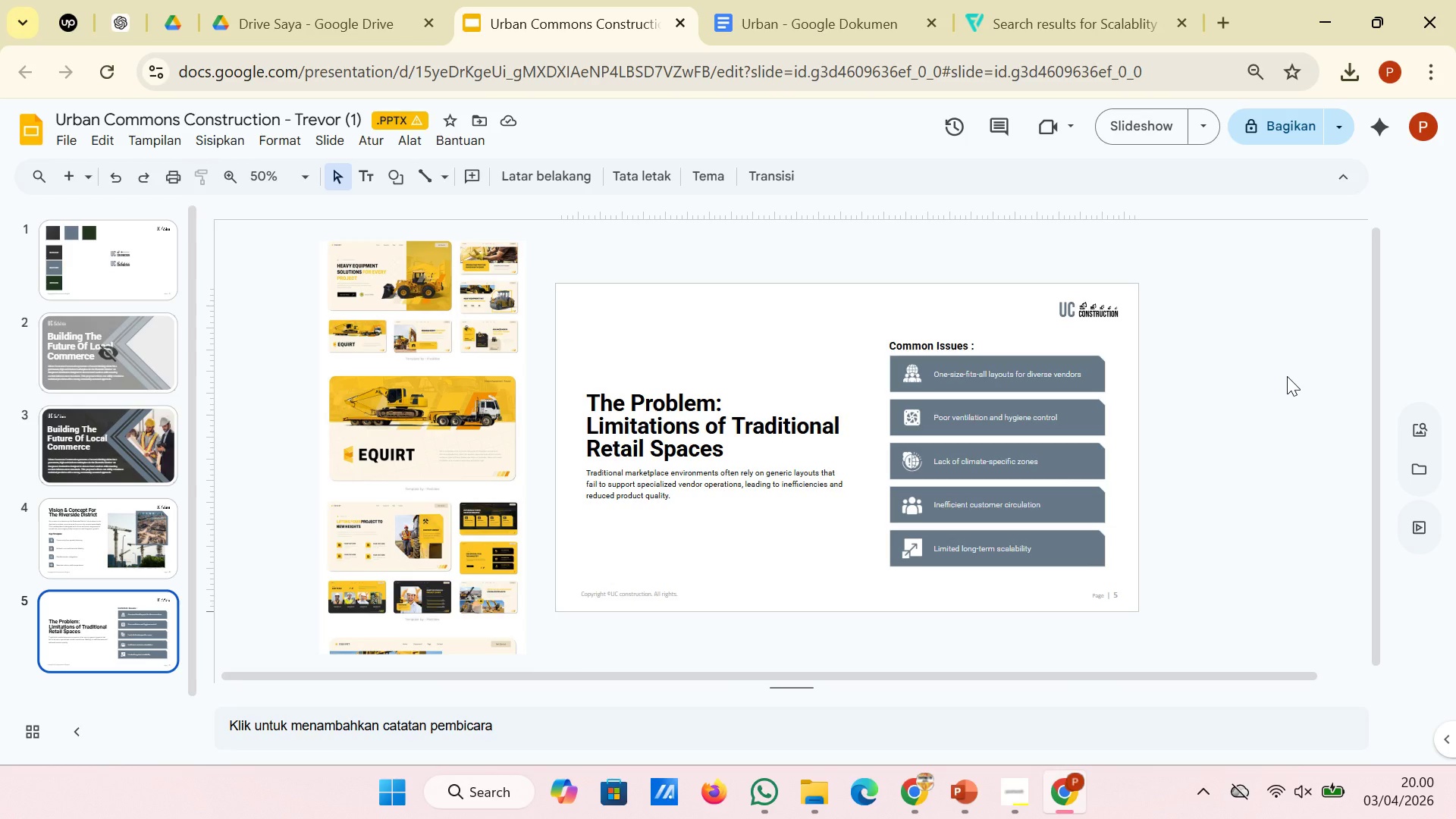 
wait(5.98)
 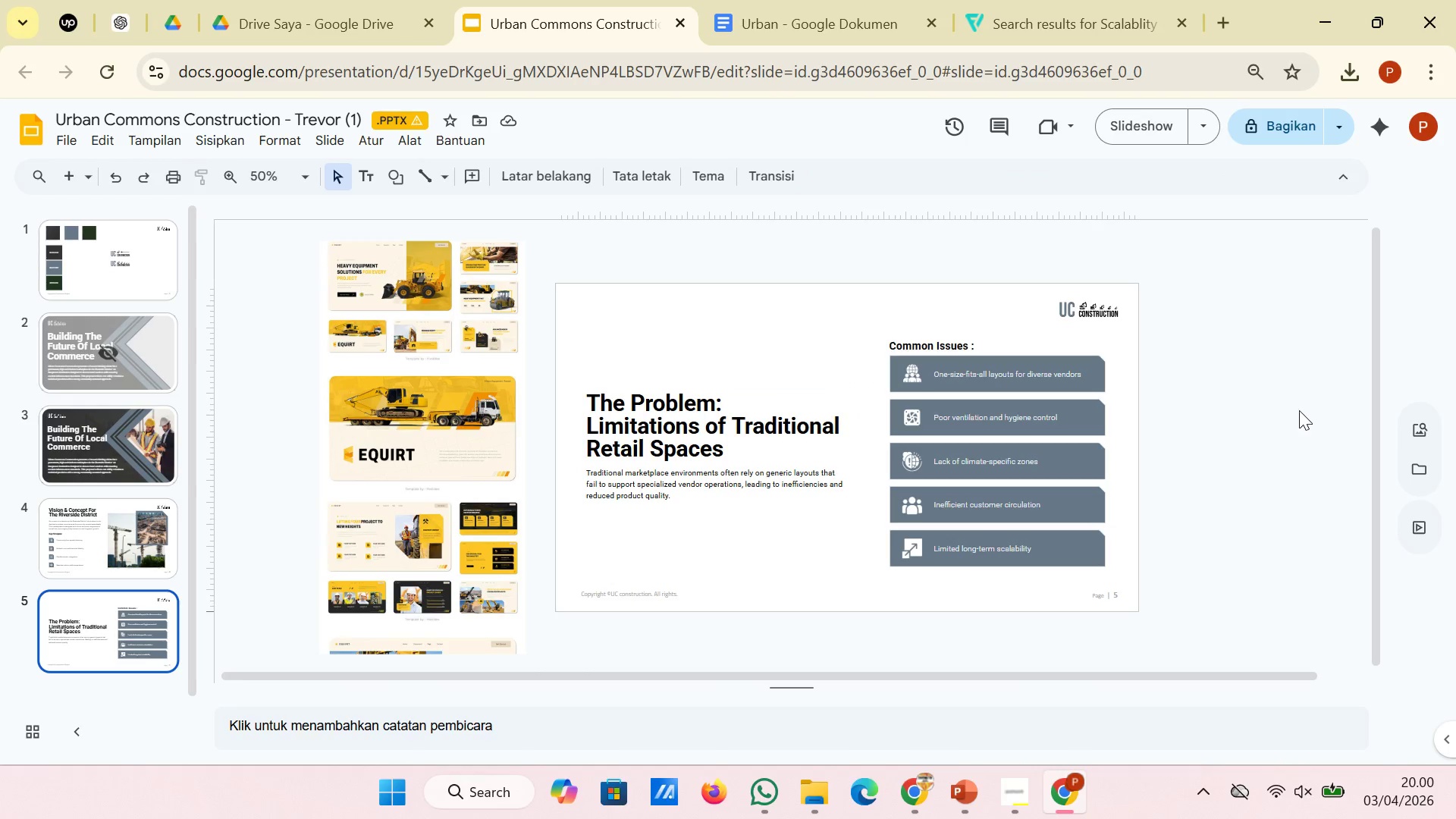 
hold_key(key=ControlLeft, duration=0.67)
scroll: coordinate [839, 518], scroll_direction: up, amount: 1.0
 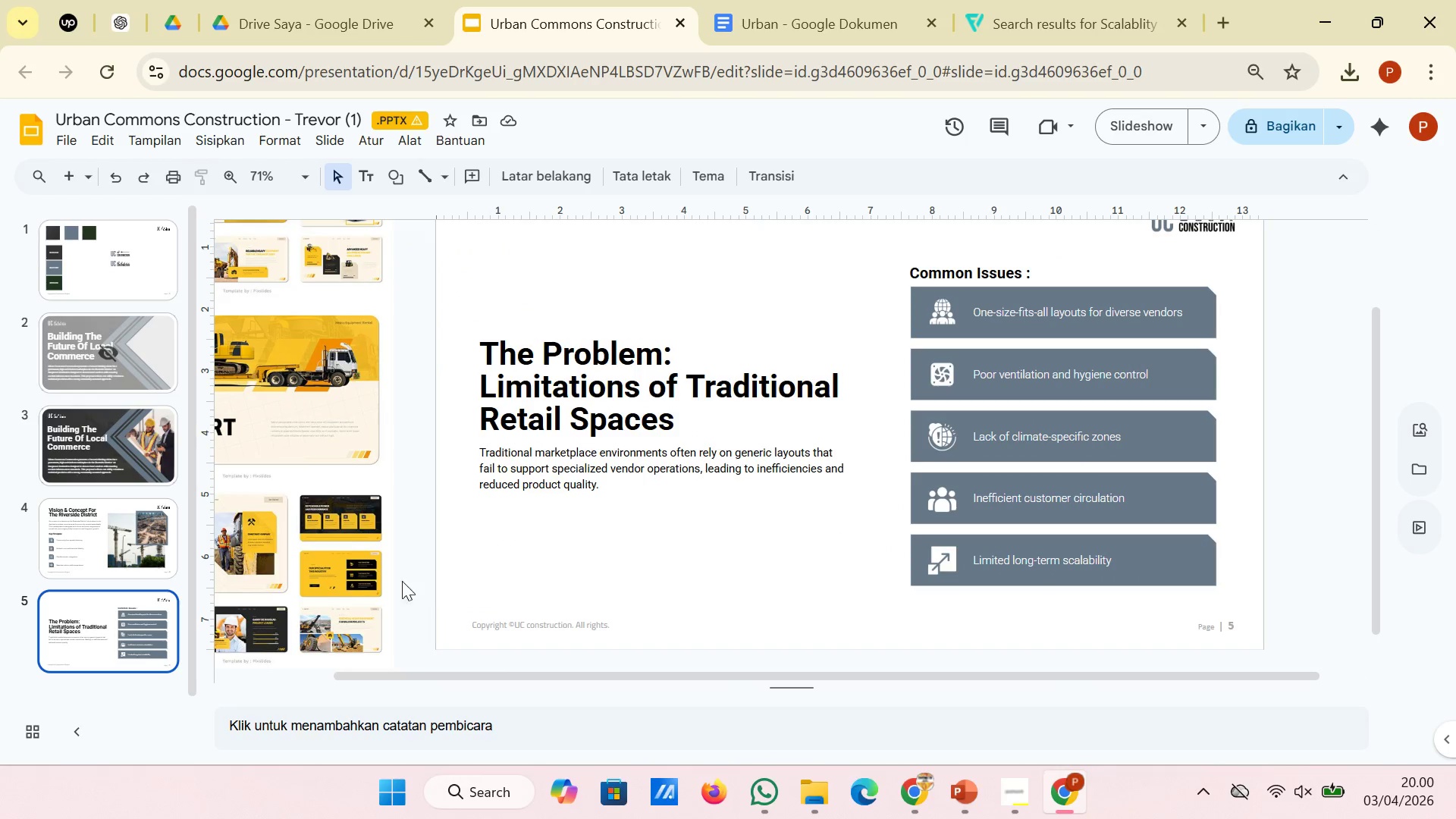 
left_click([356, 570])
 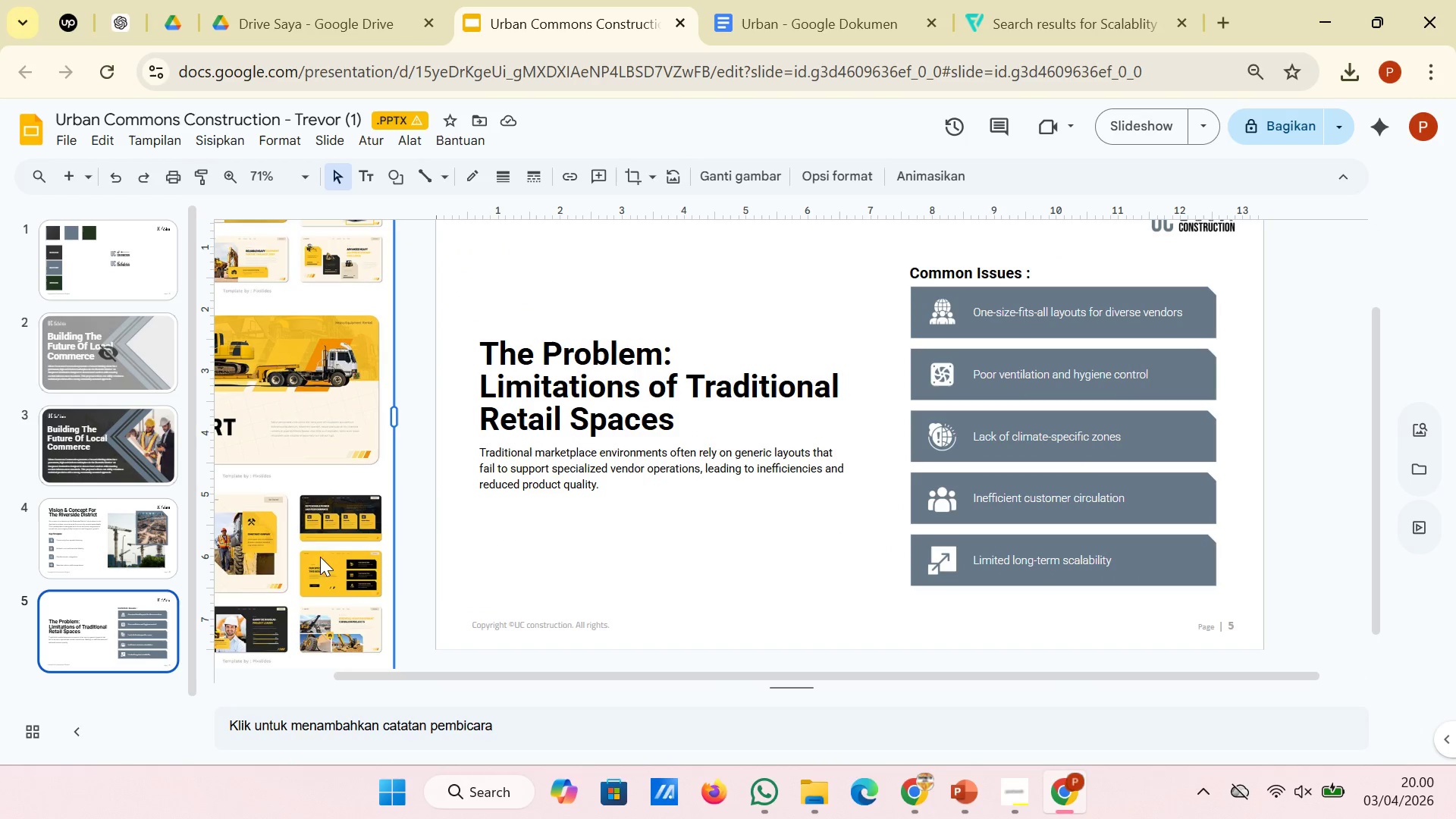 
left_click_drag(start_coordinate=[320, 557], to_coordinate=[313, 494])
 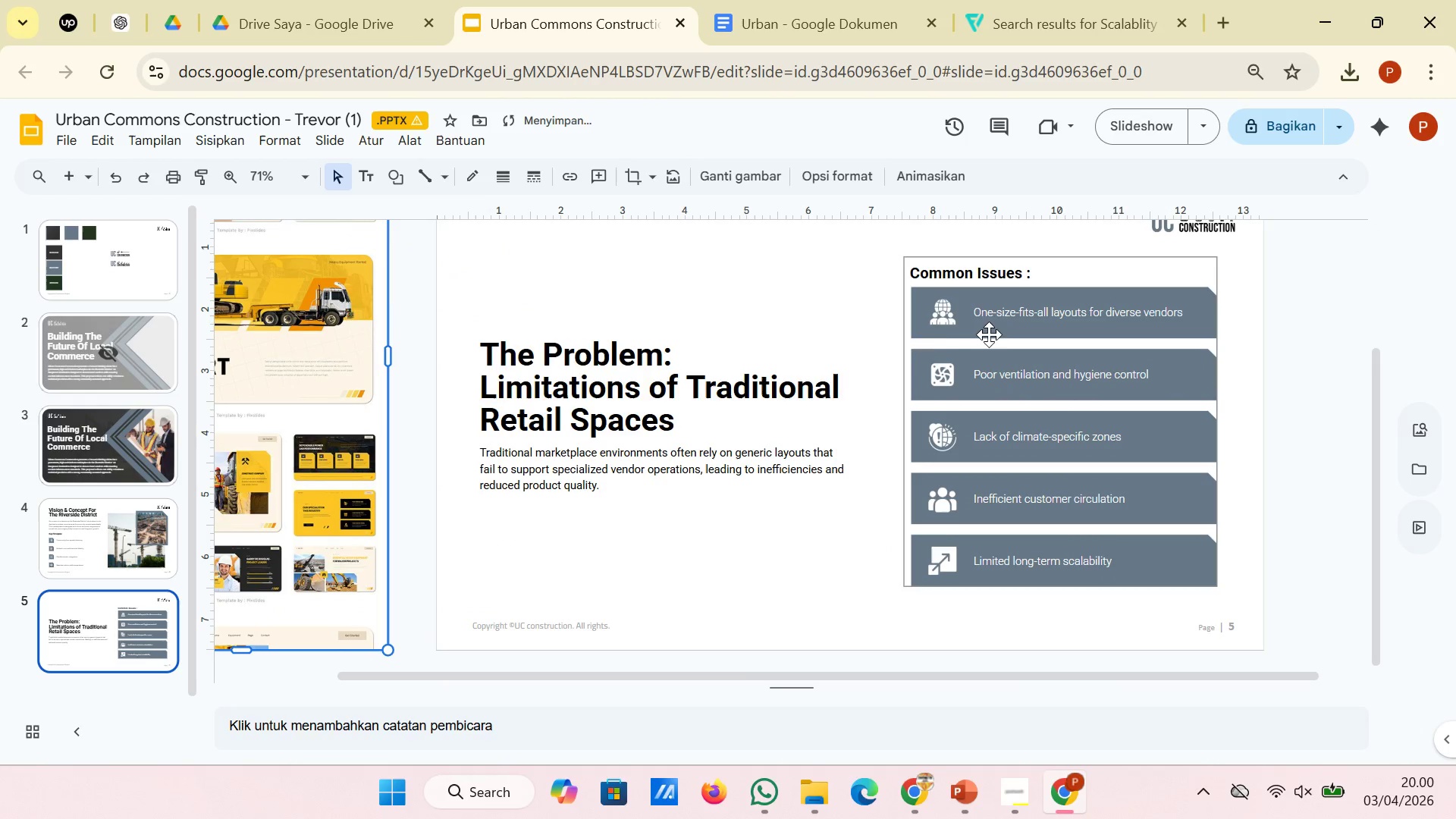 
left_click([939, 316])
 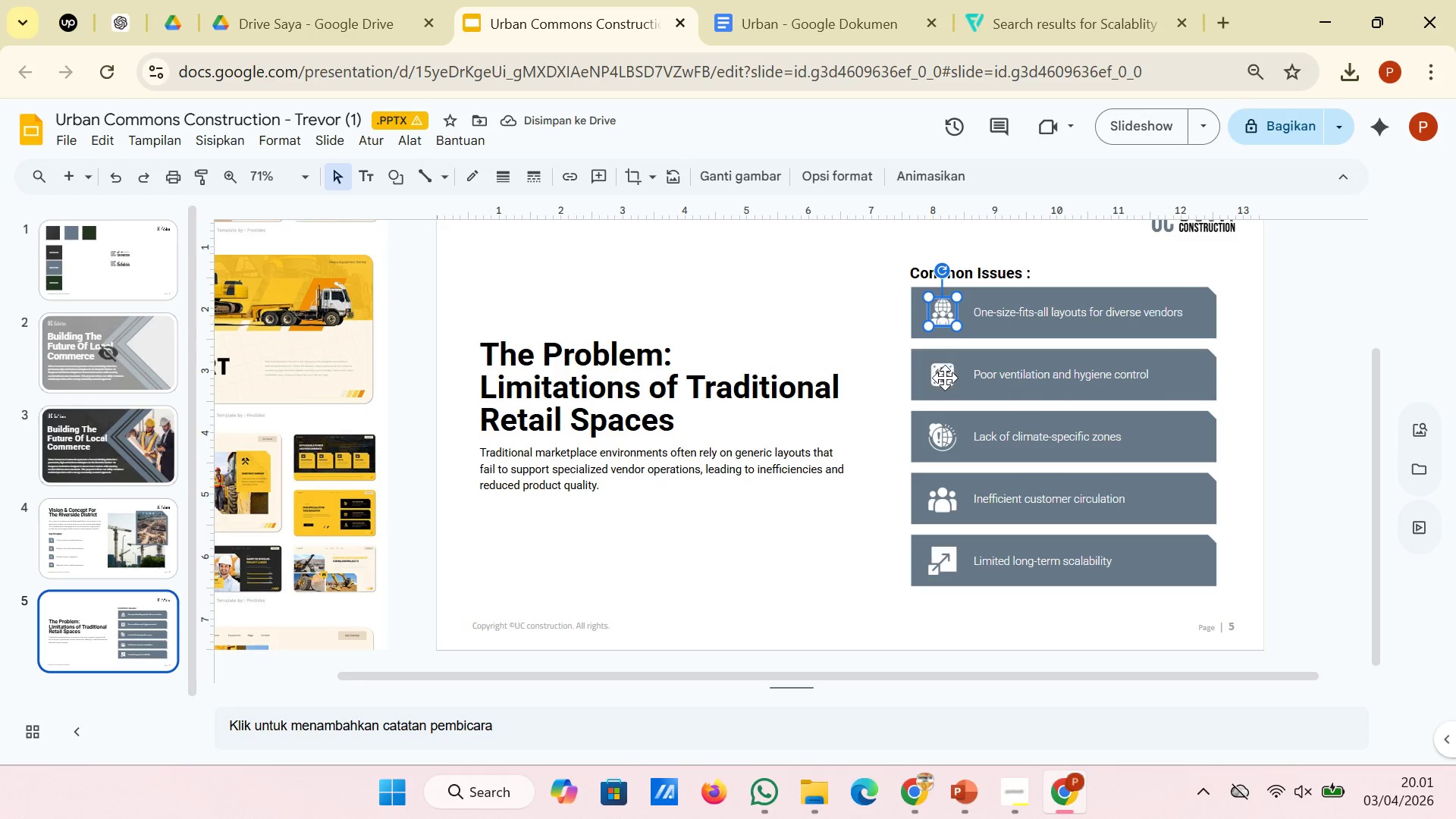 
hold_key(key=ShiftLeft, duration=2.95)
left_click([945, 379])
 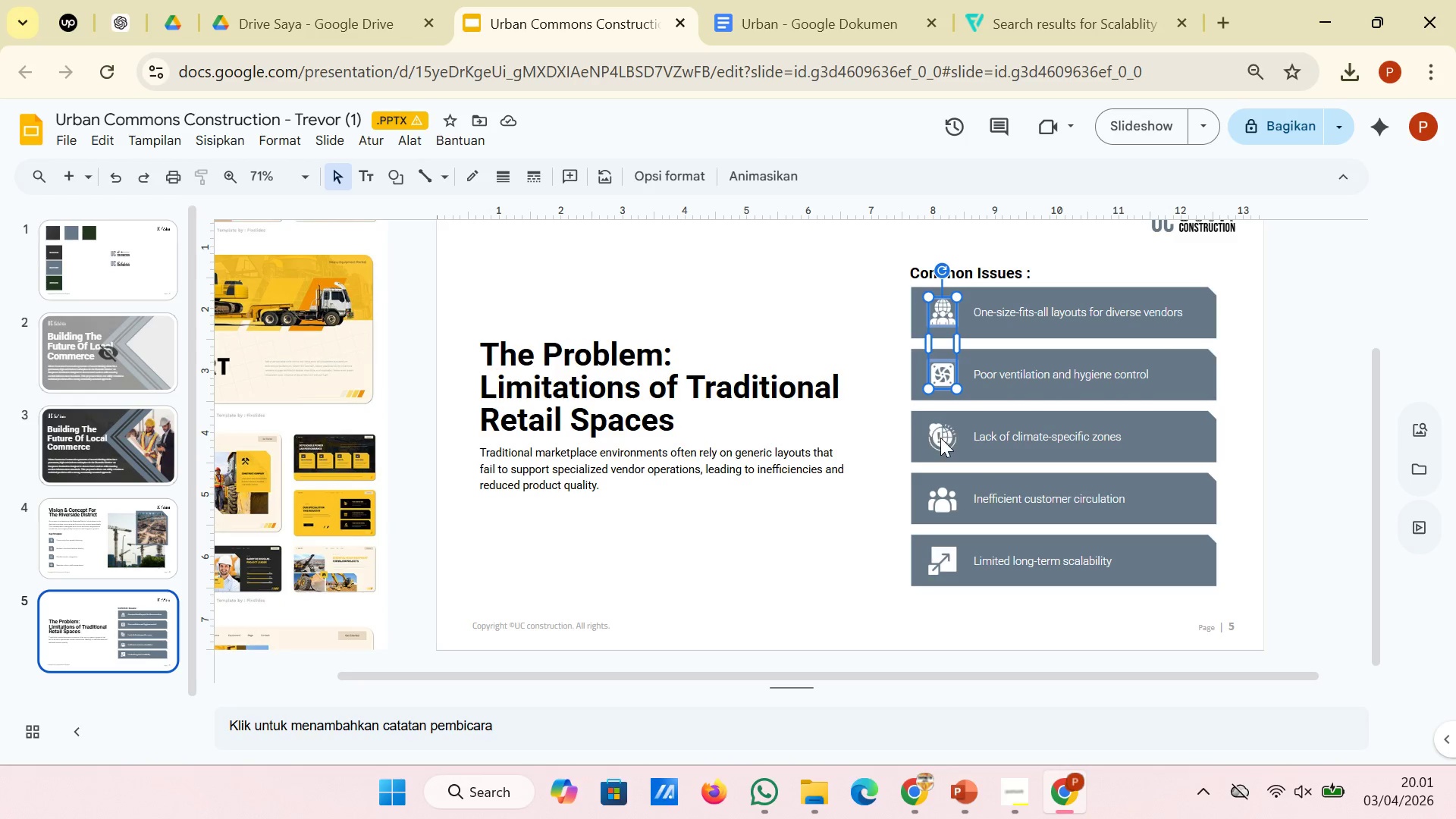 
left_click([940, 438])
 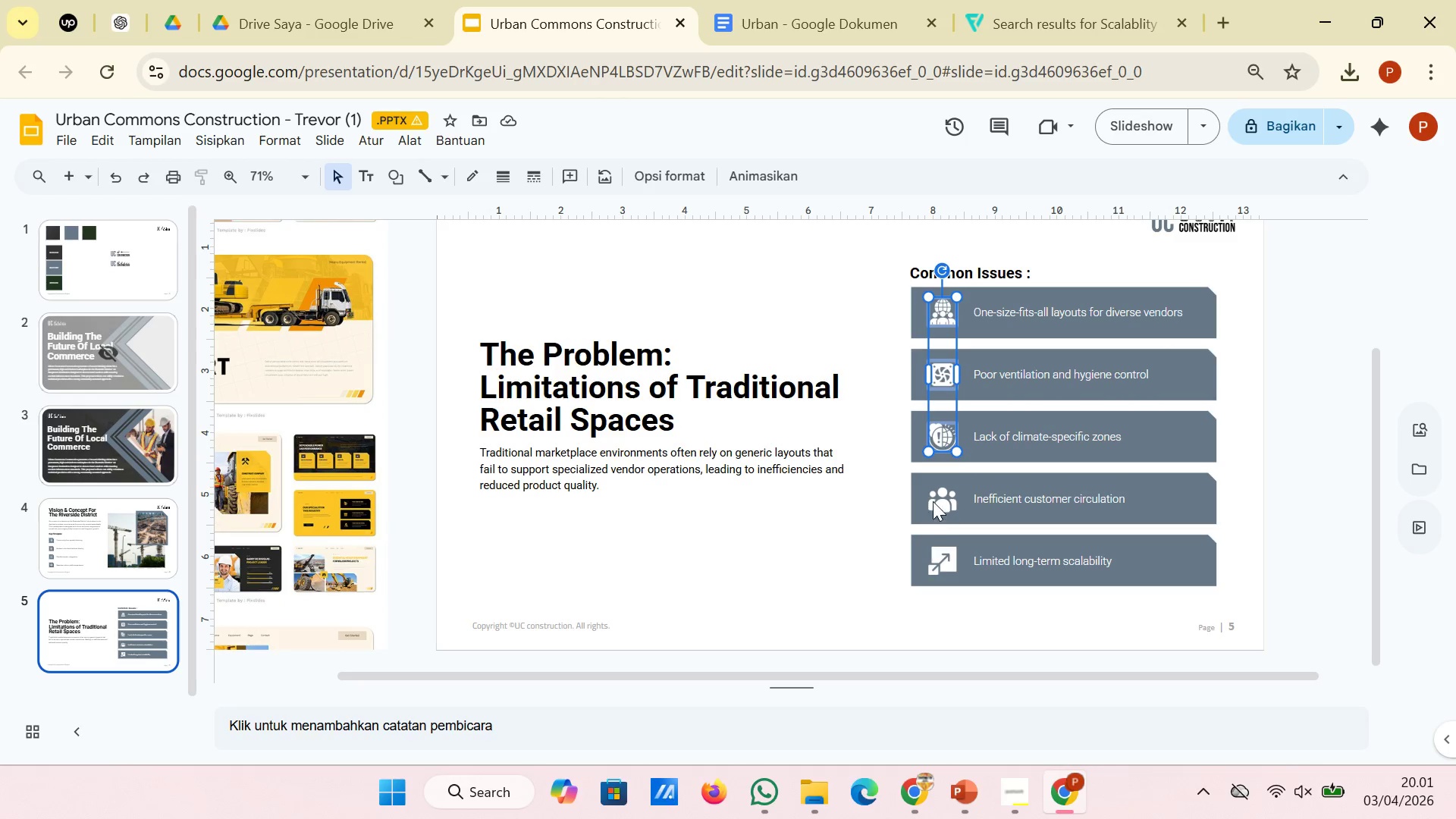 
left_click([933, 501])
 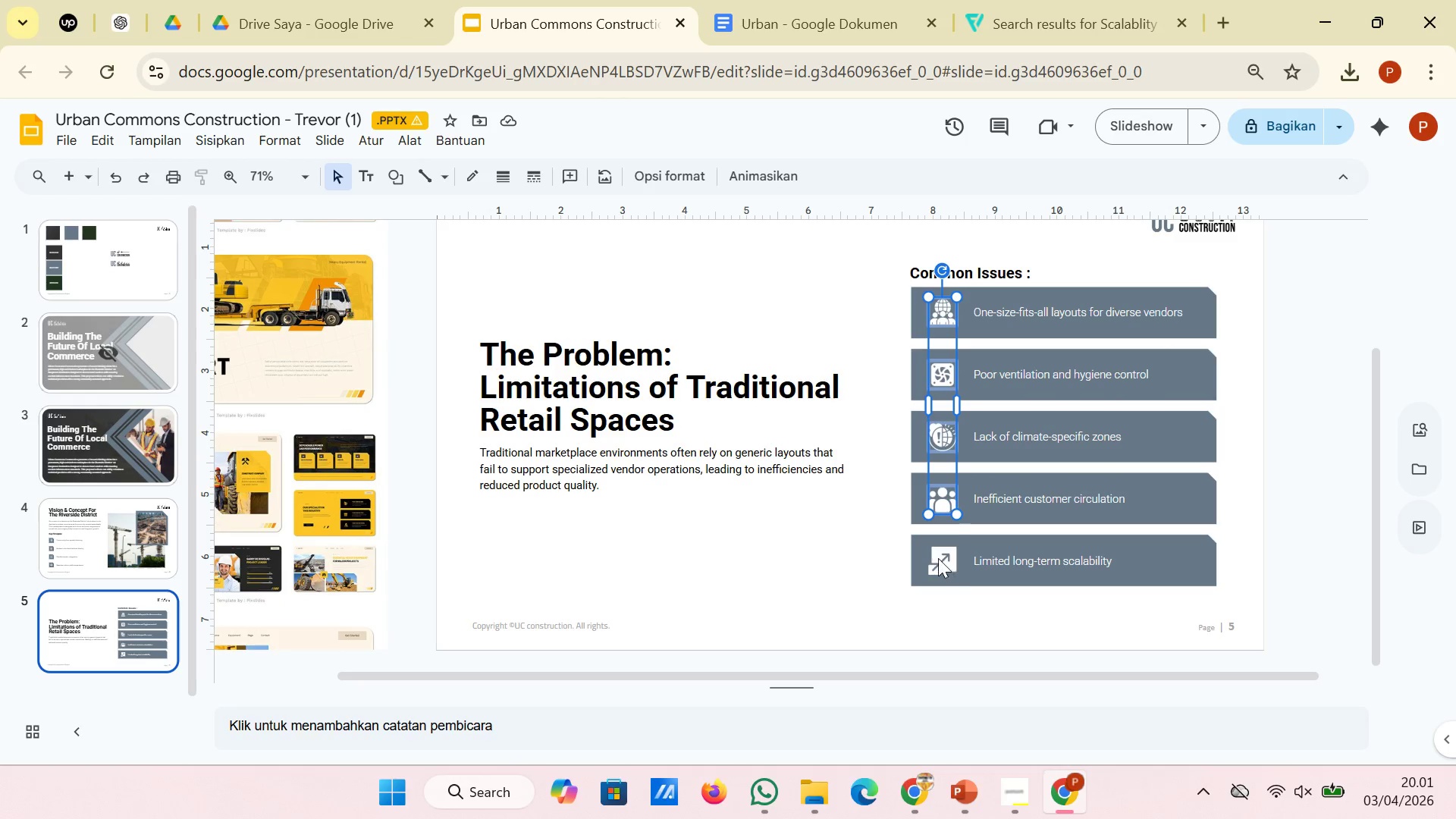 
left_click([937, 558])
 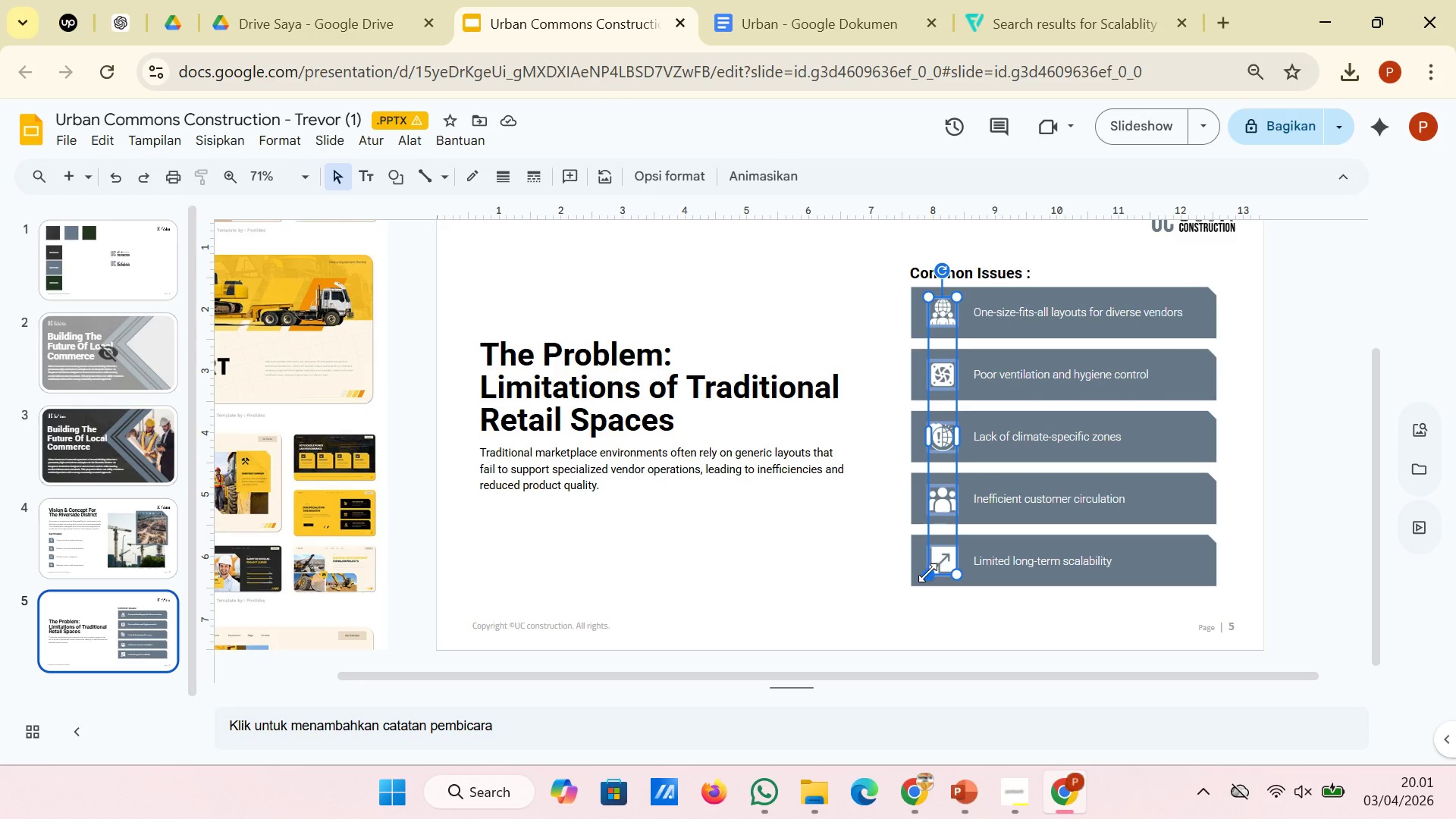 
left_click_drag(start_coordinate=[927, 573], to_coordinate=[930, 567])
 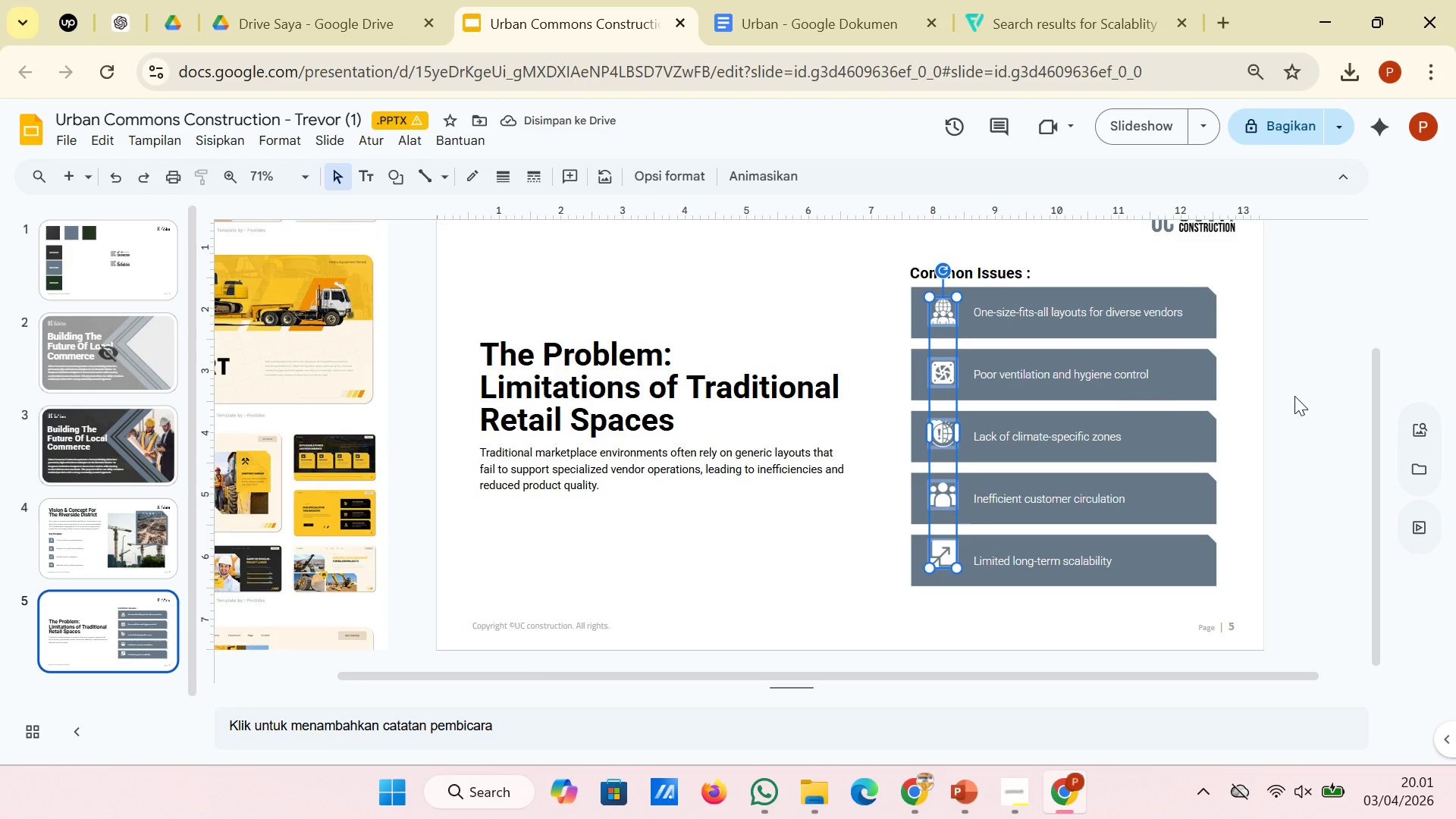 
left_click([1294, 396])
 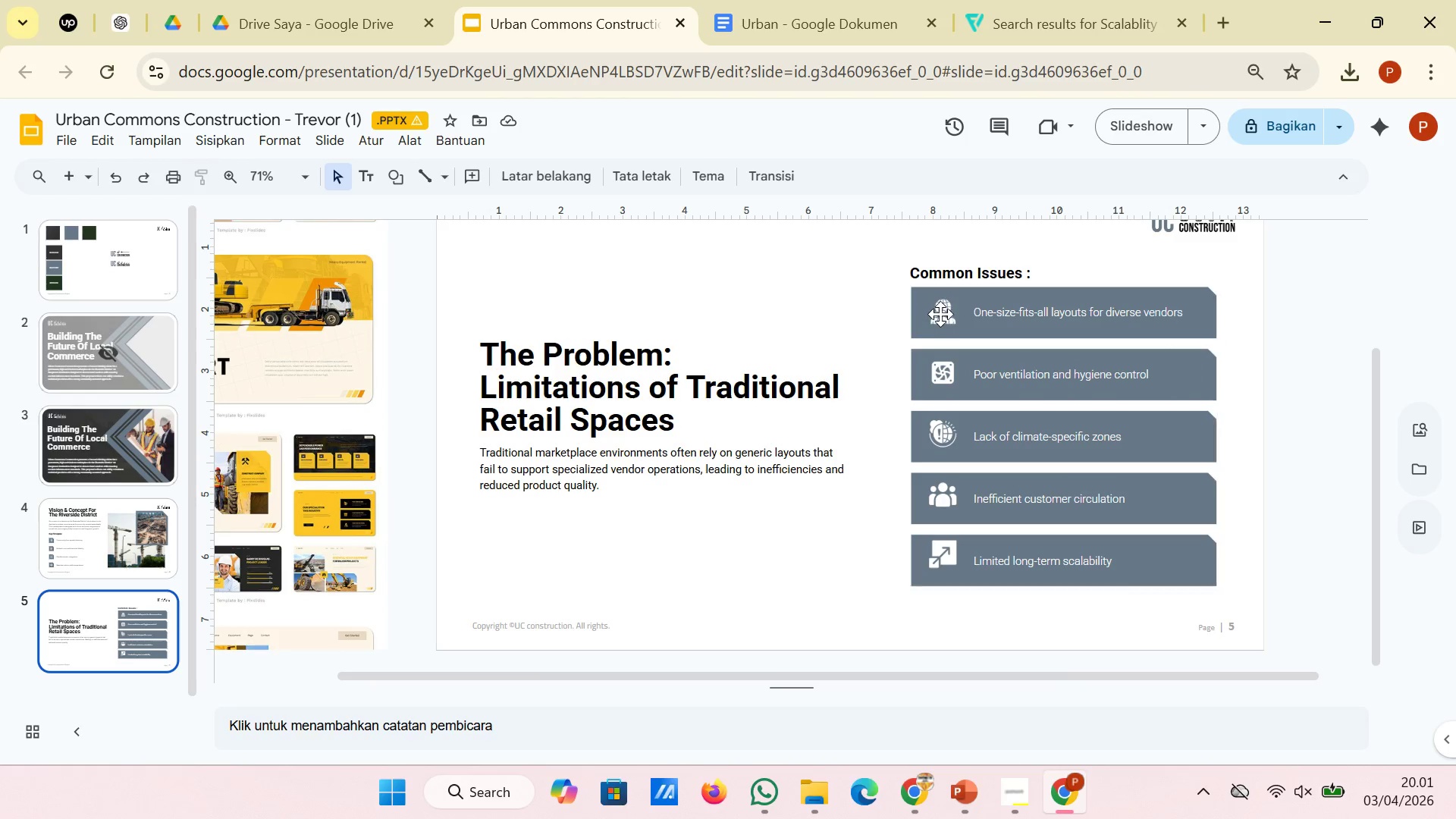 
left_click([940, 312])
 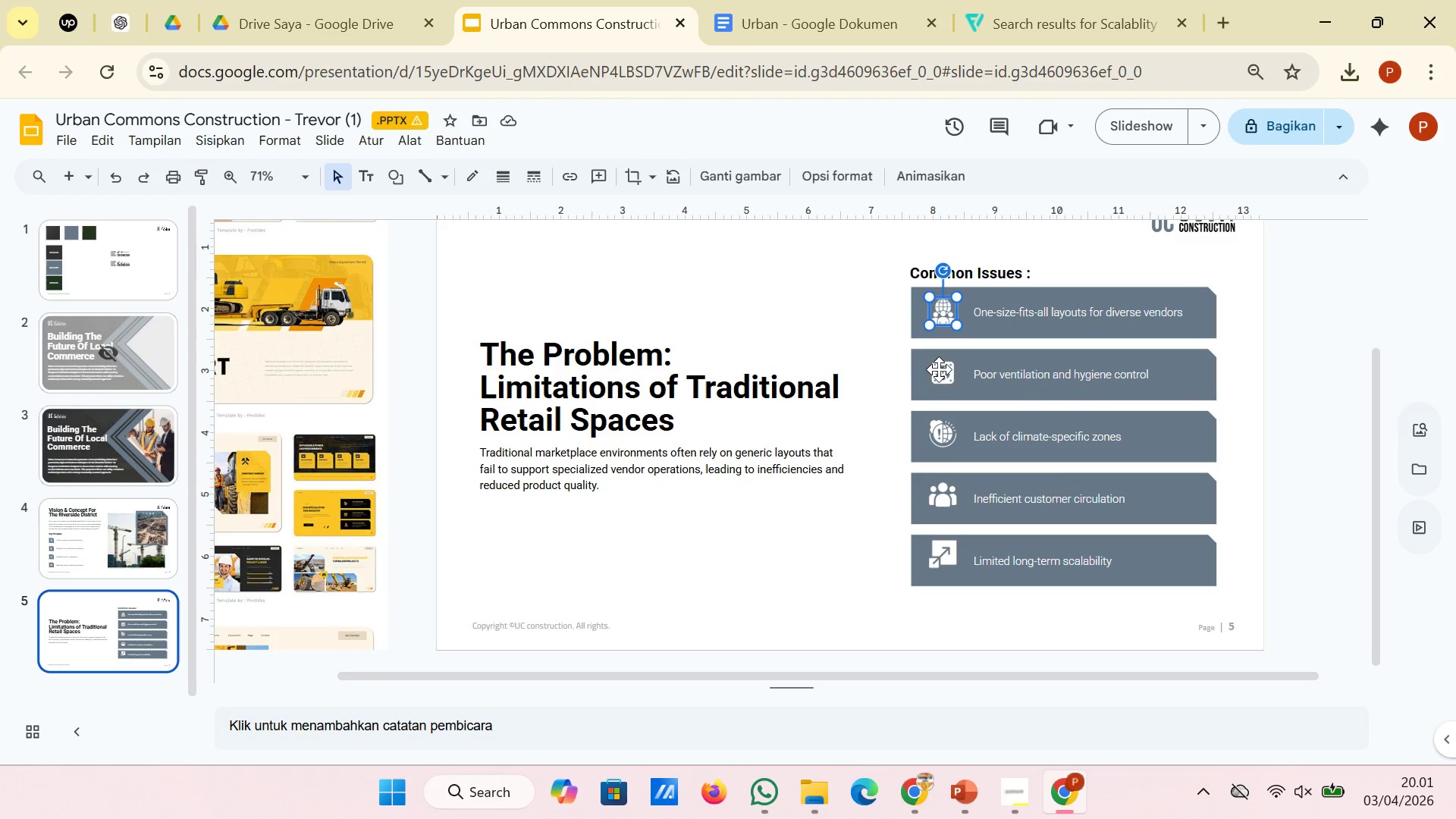 
left_click([939, 367])
 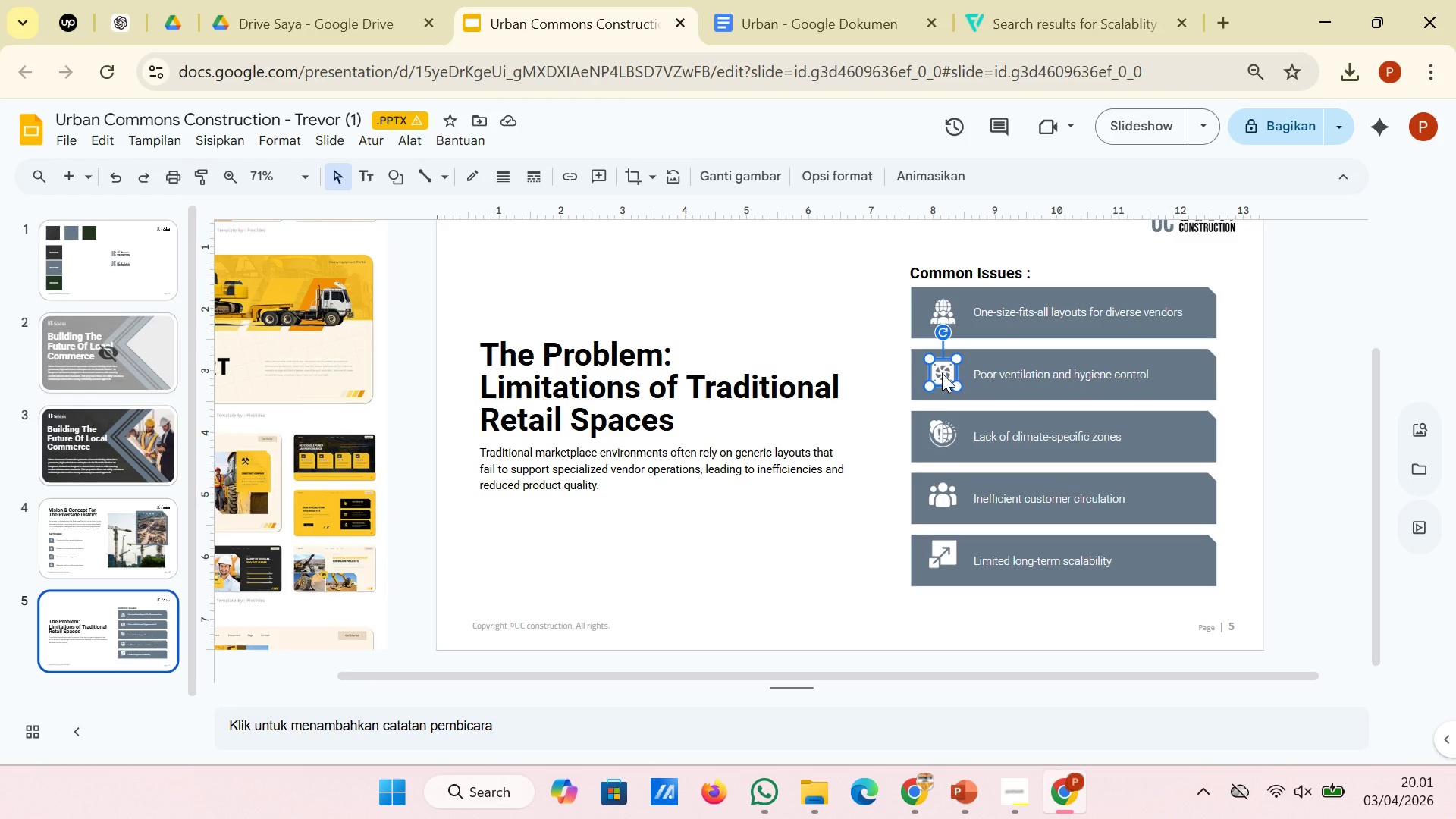 
left_click_drag(start_coordinate=[942, 373], to_coordinate=[942, 377])
 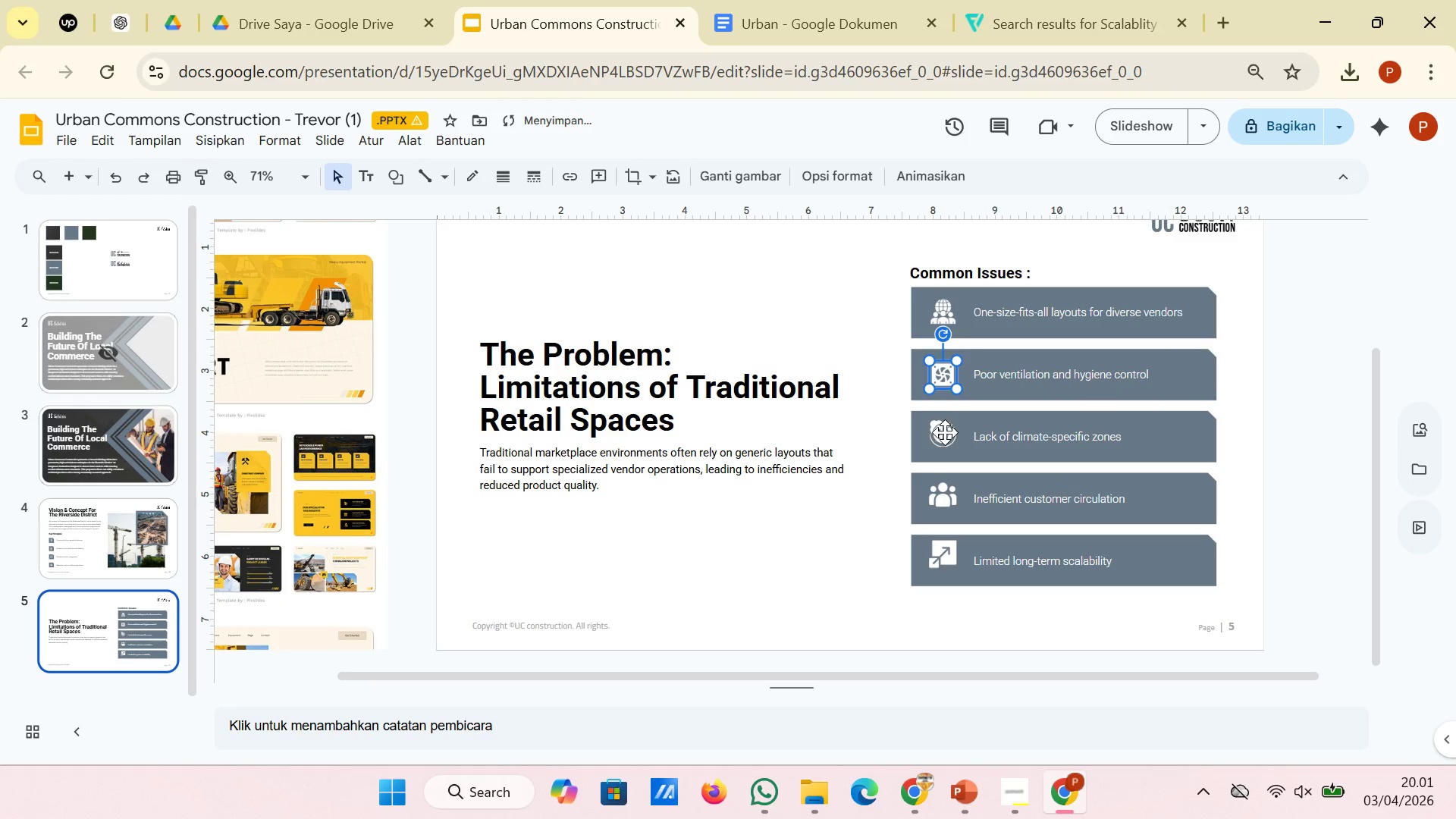 
left_click([945, 432])
 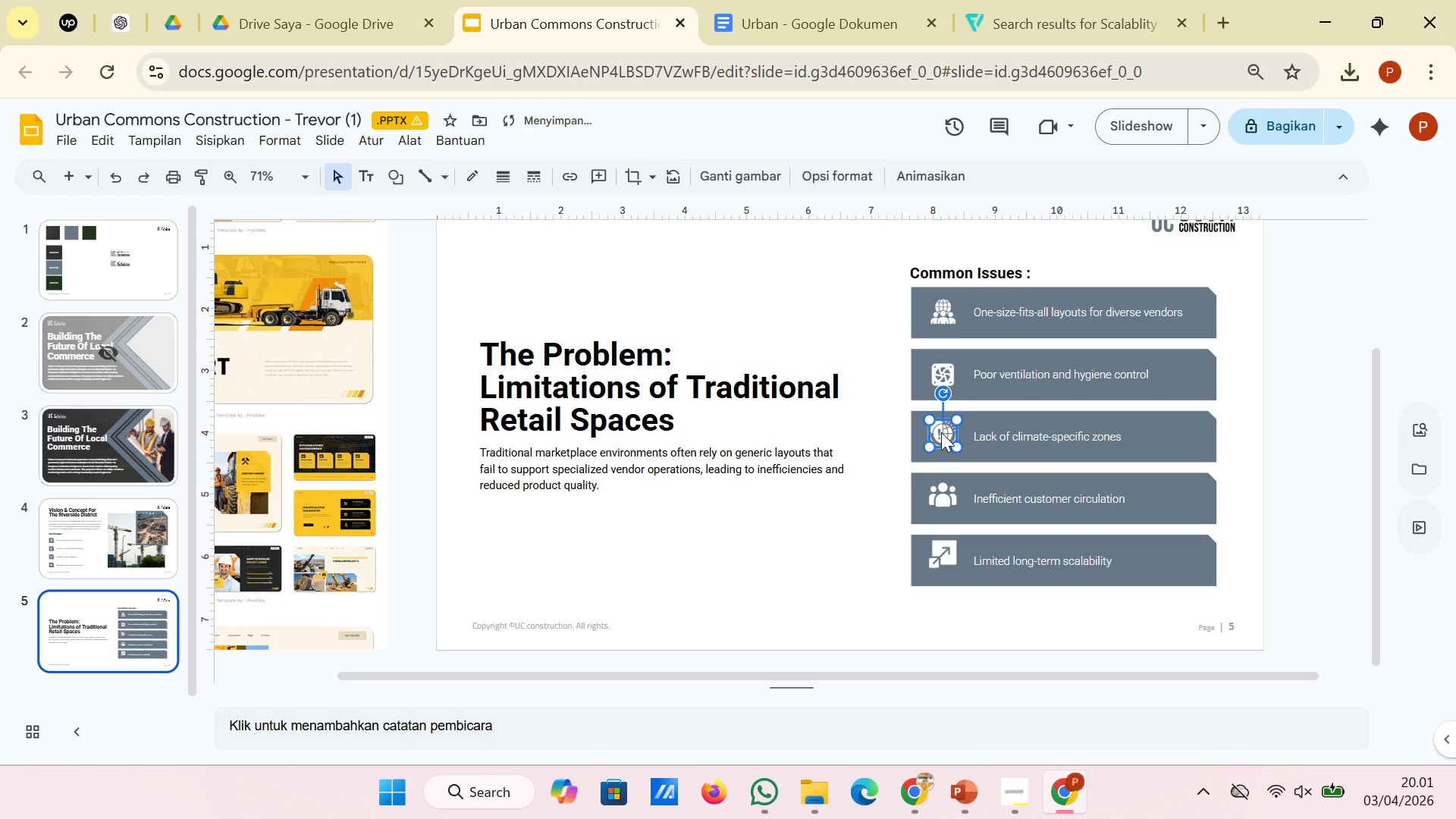 
left_click_drag(start_coordinate=[941, 432], to_coordinate=[941, 437])
 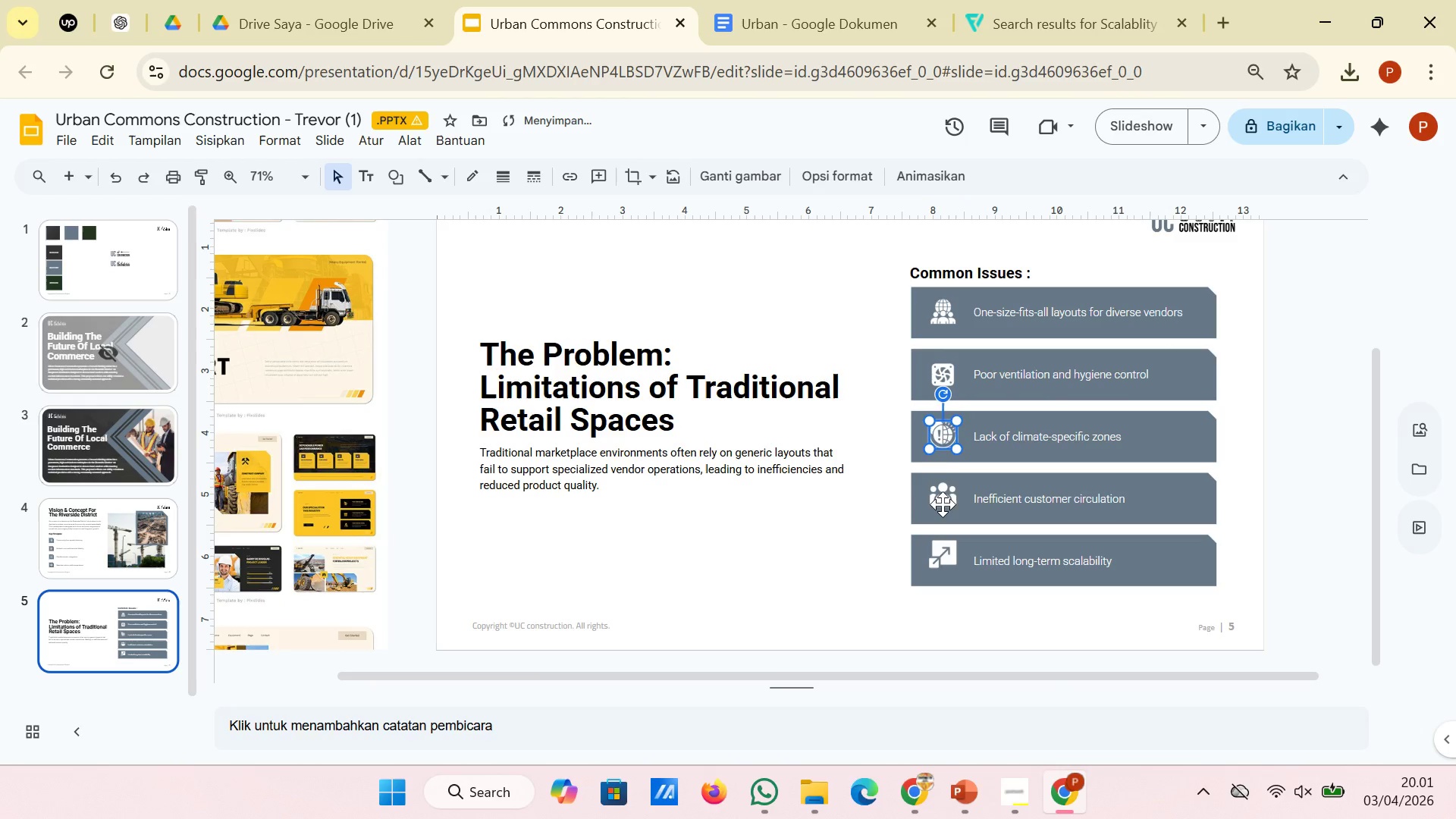 
left_click([943, 504])
 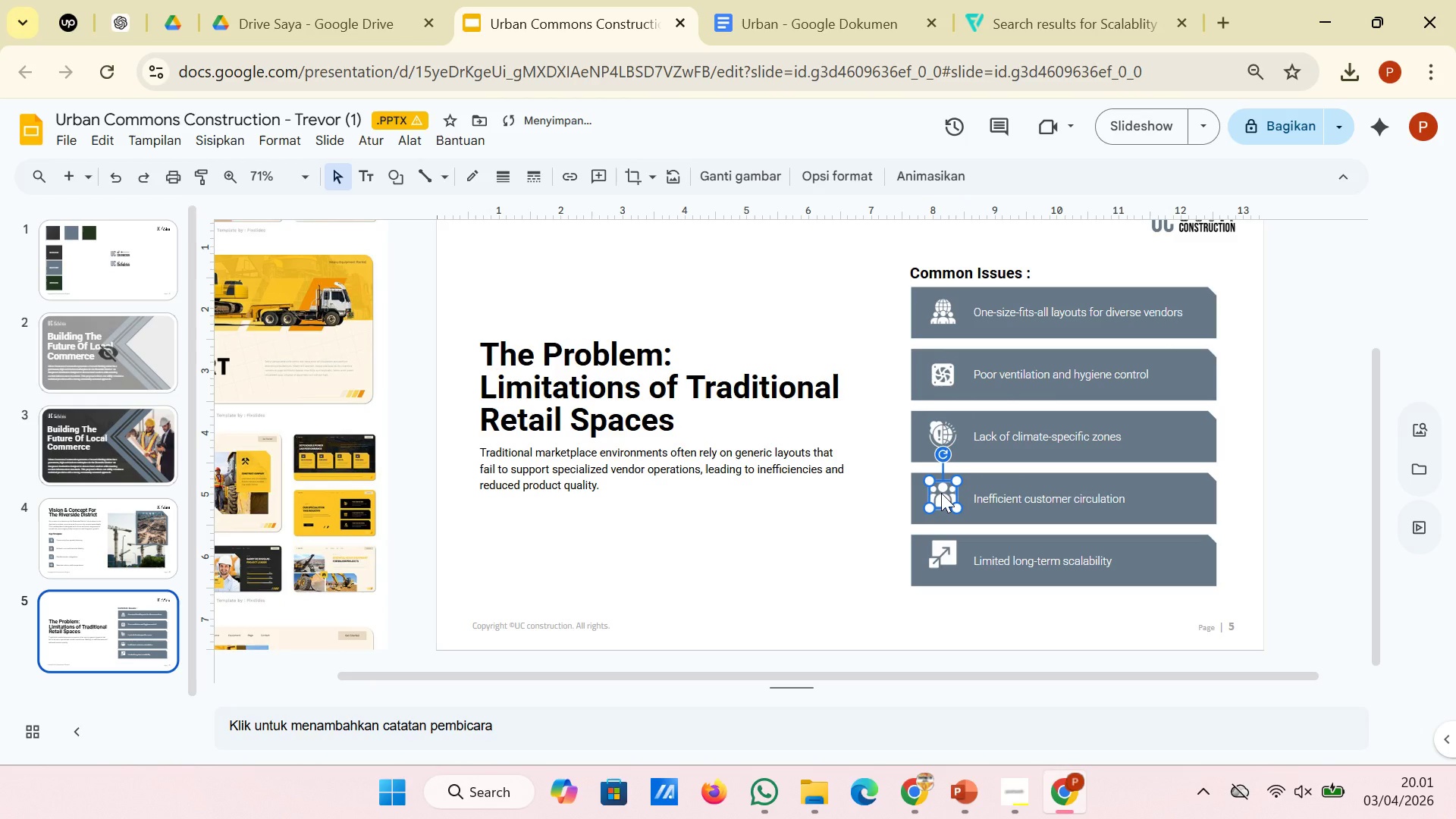 
left_click_drag(start_coordinate=[941, 493], to_coordinate=[941, 498])
 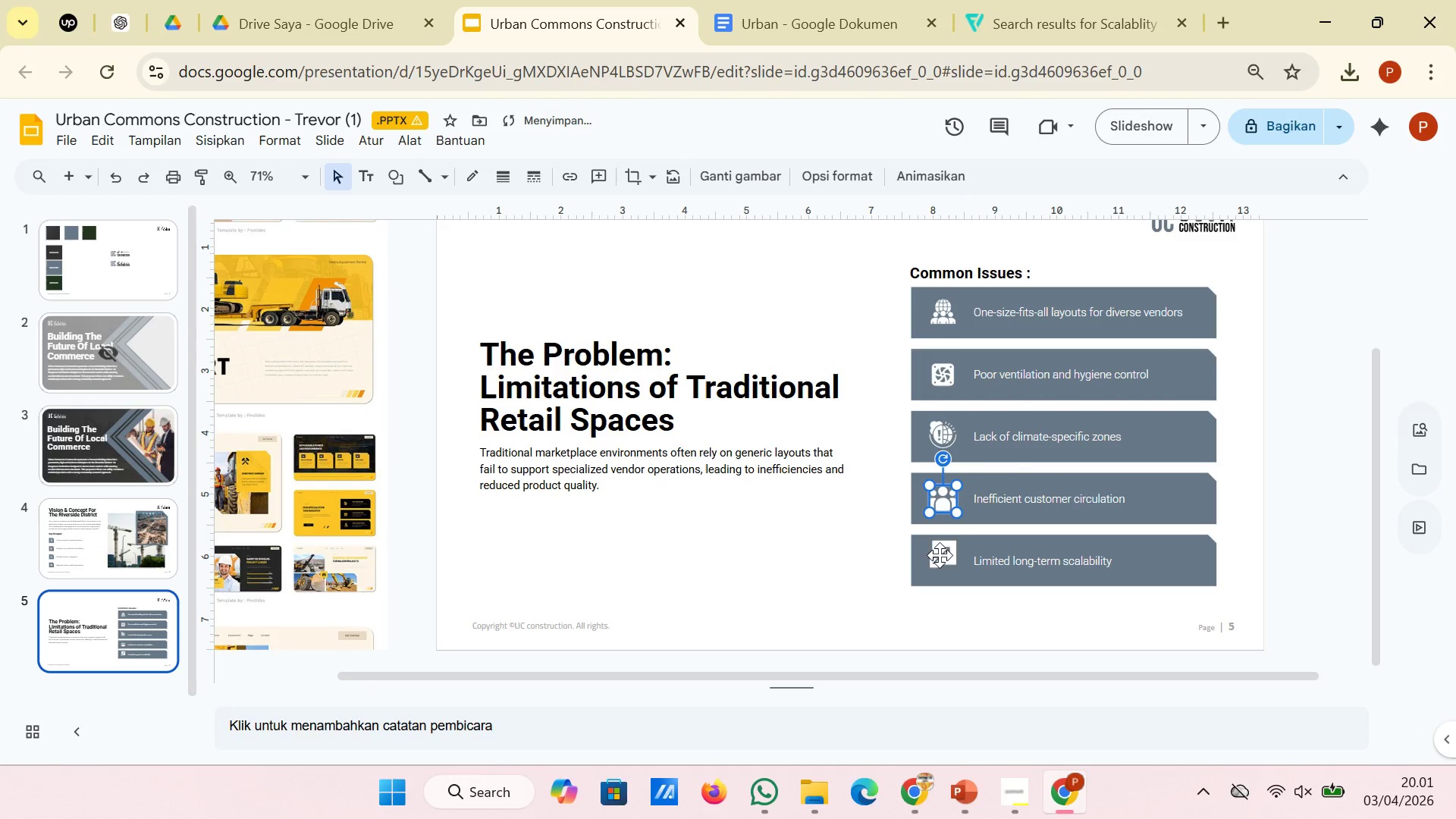 
left_click([940, 554])
 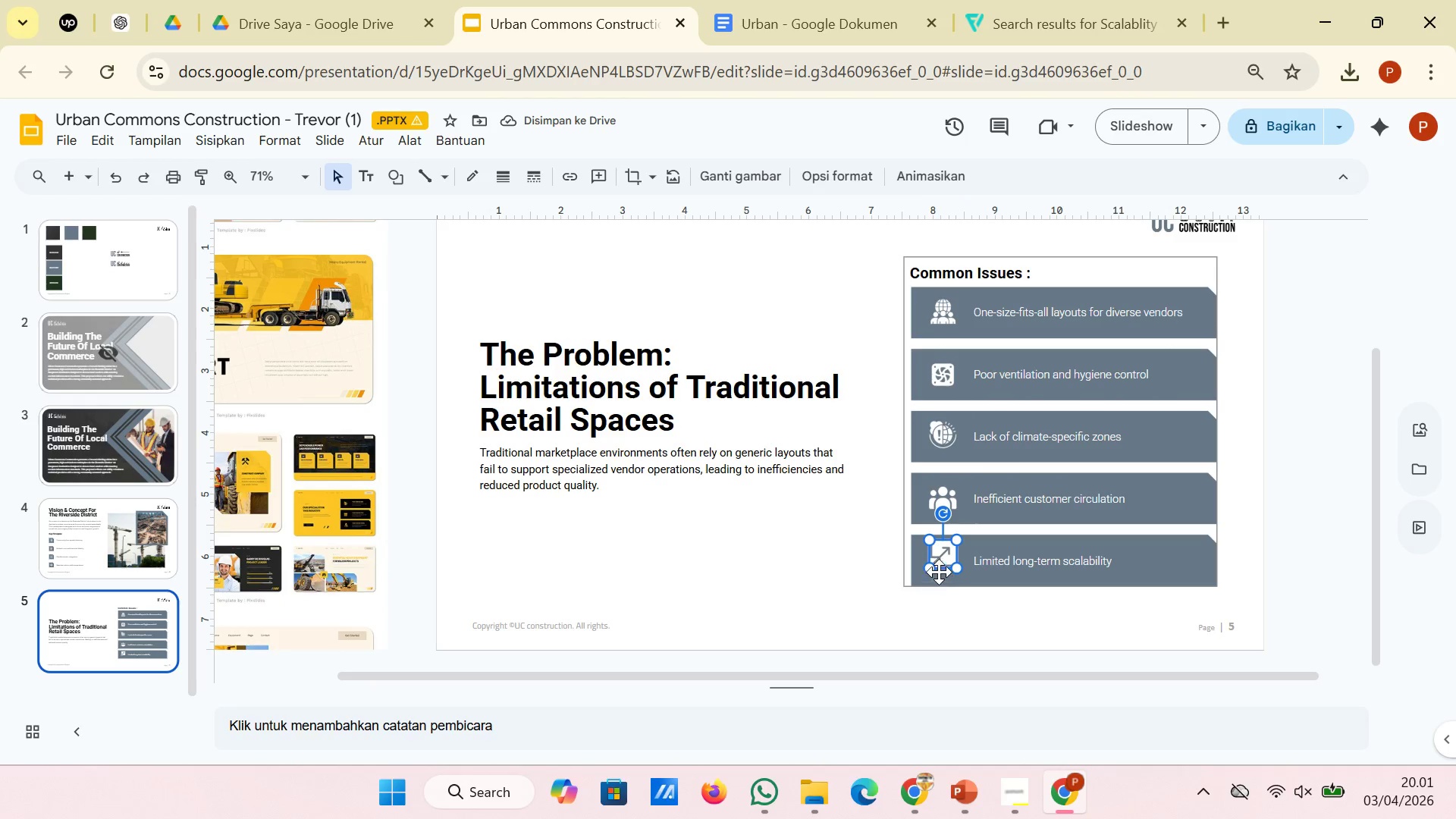 
left_click_drag(start_coordinate=[941, 559], to_coordinate=[941, 565])
 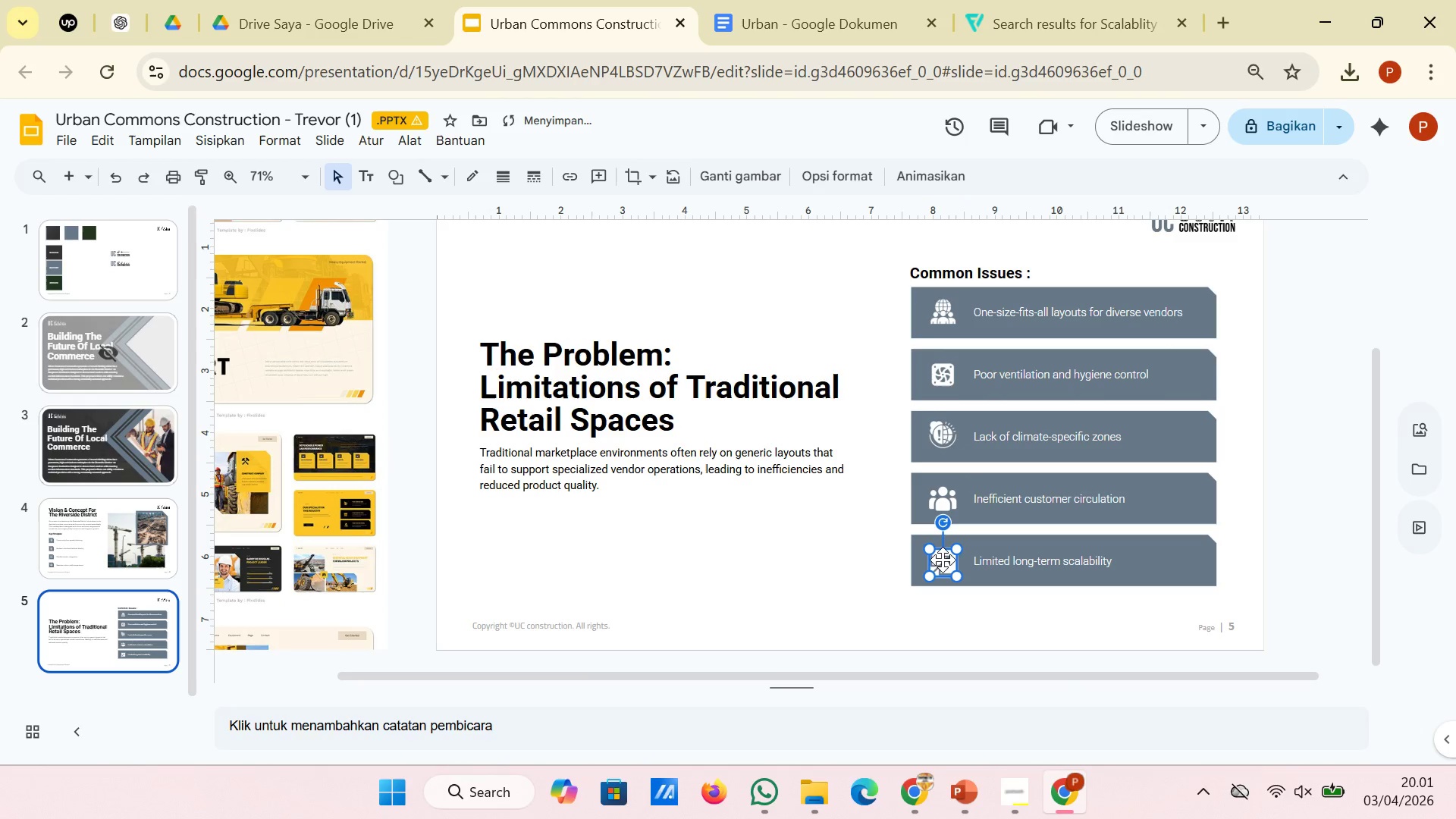 
left_click_drag(start_coordinate=[942, 560], to_coordinate=[943, 556])
 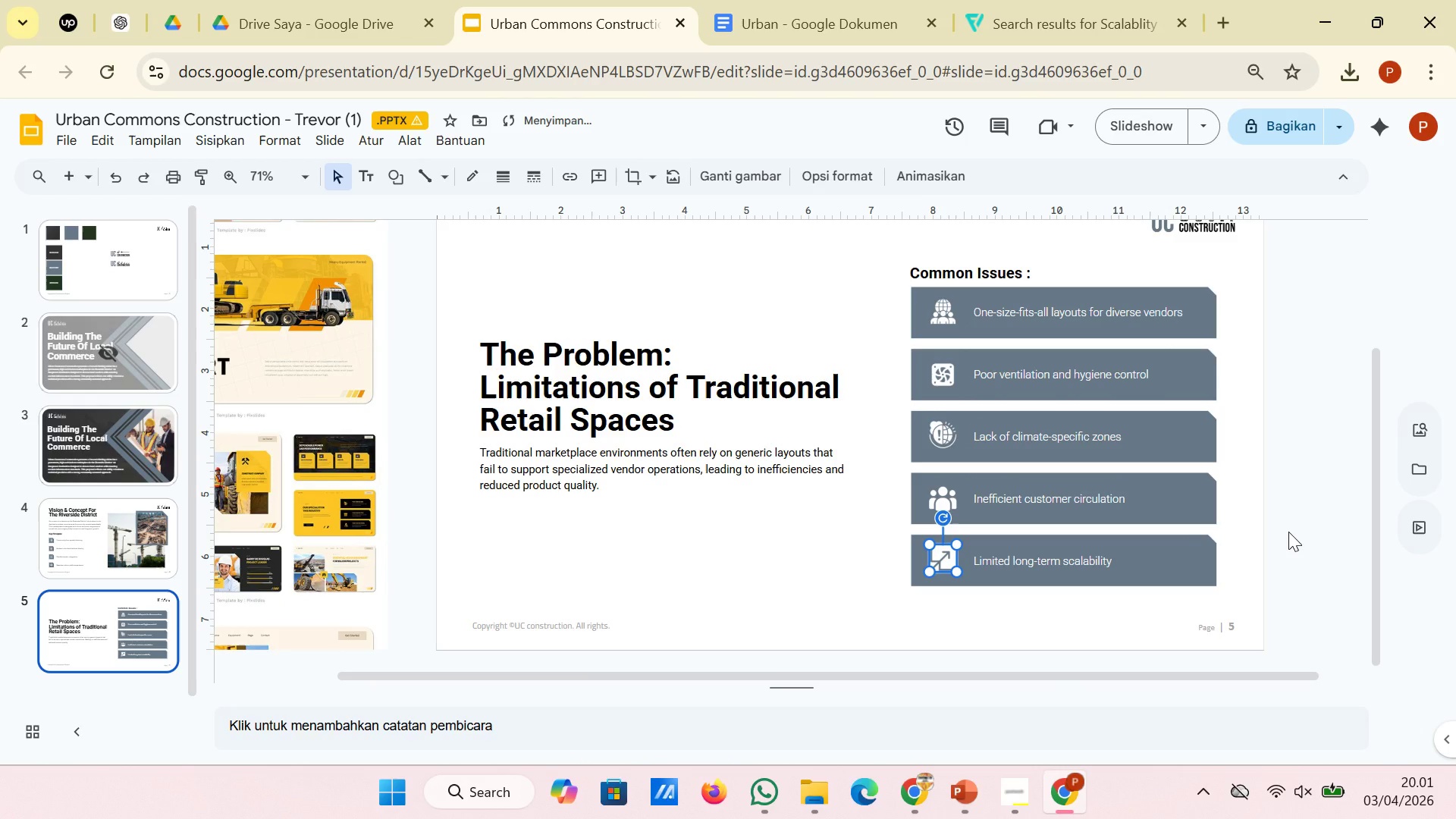 
key(ArrowDown)
 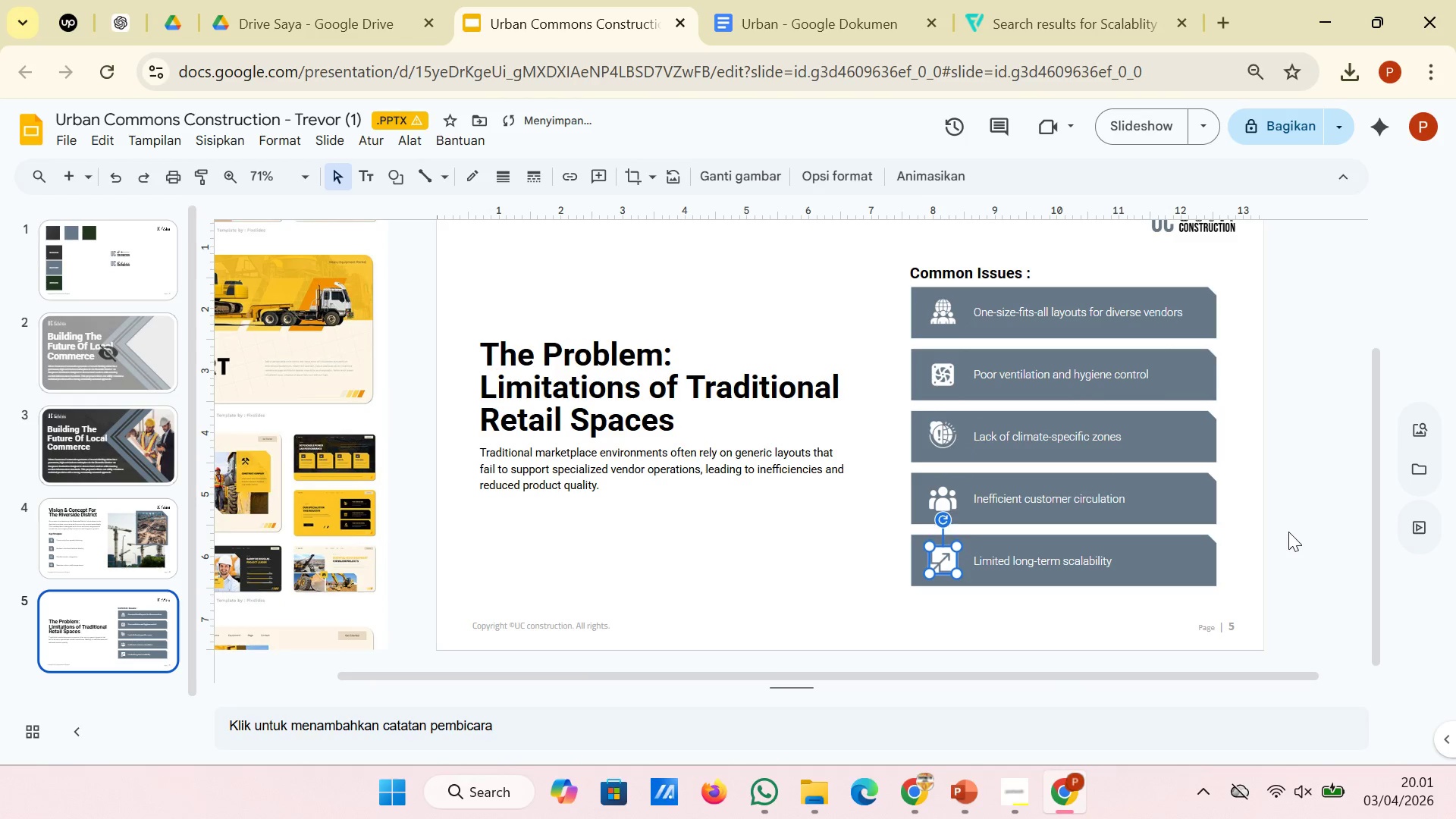 
key(ArrowDown)
 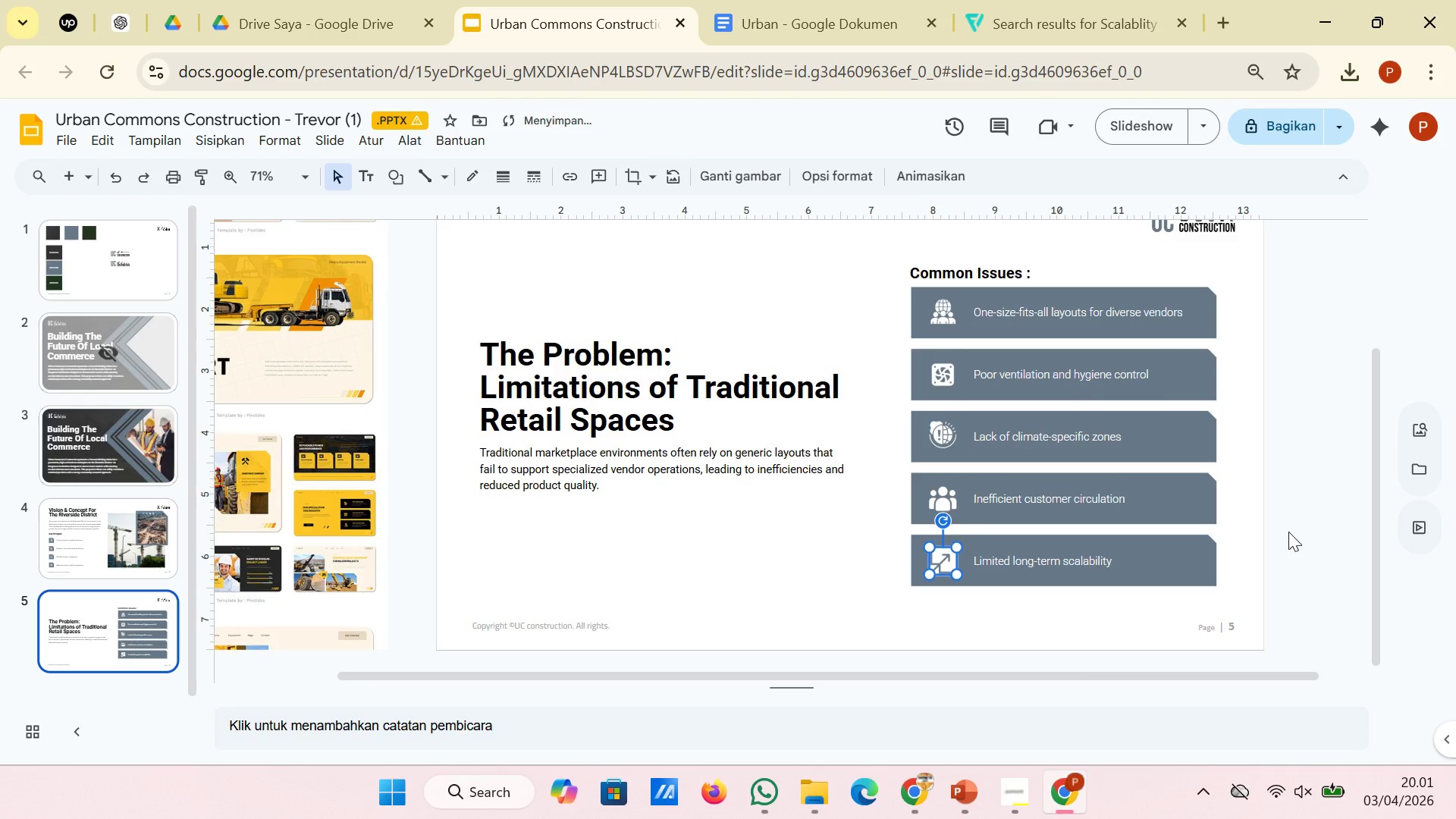 
key(ArrowDown)
 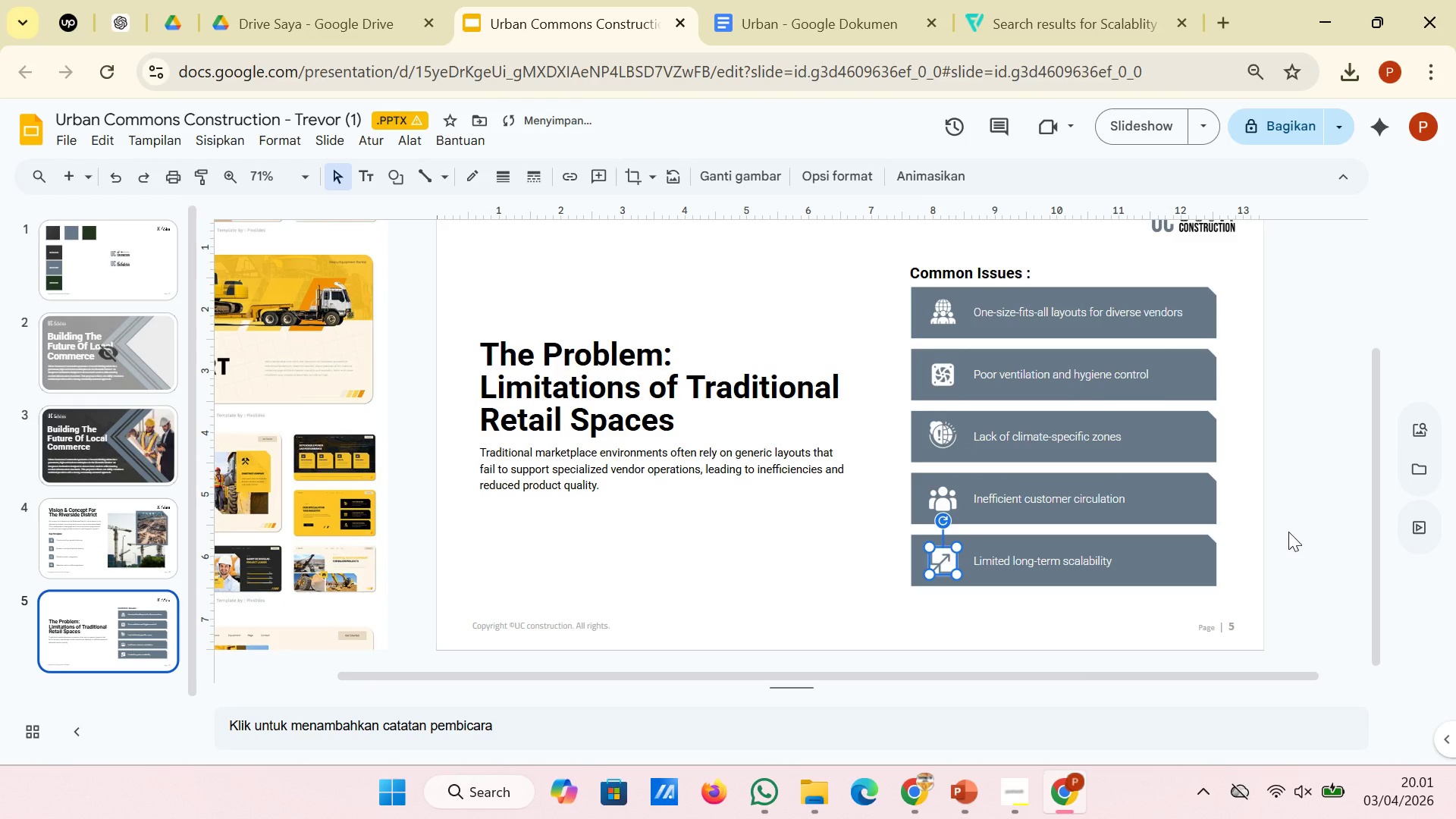 
left_click([1288, 532])
 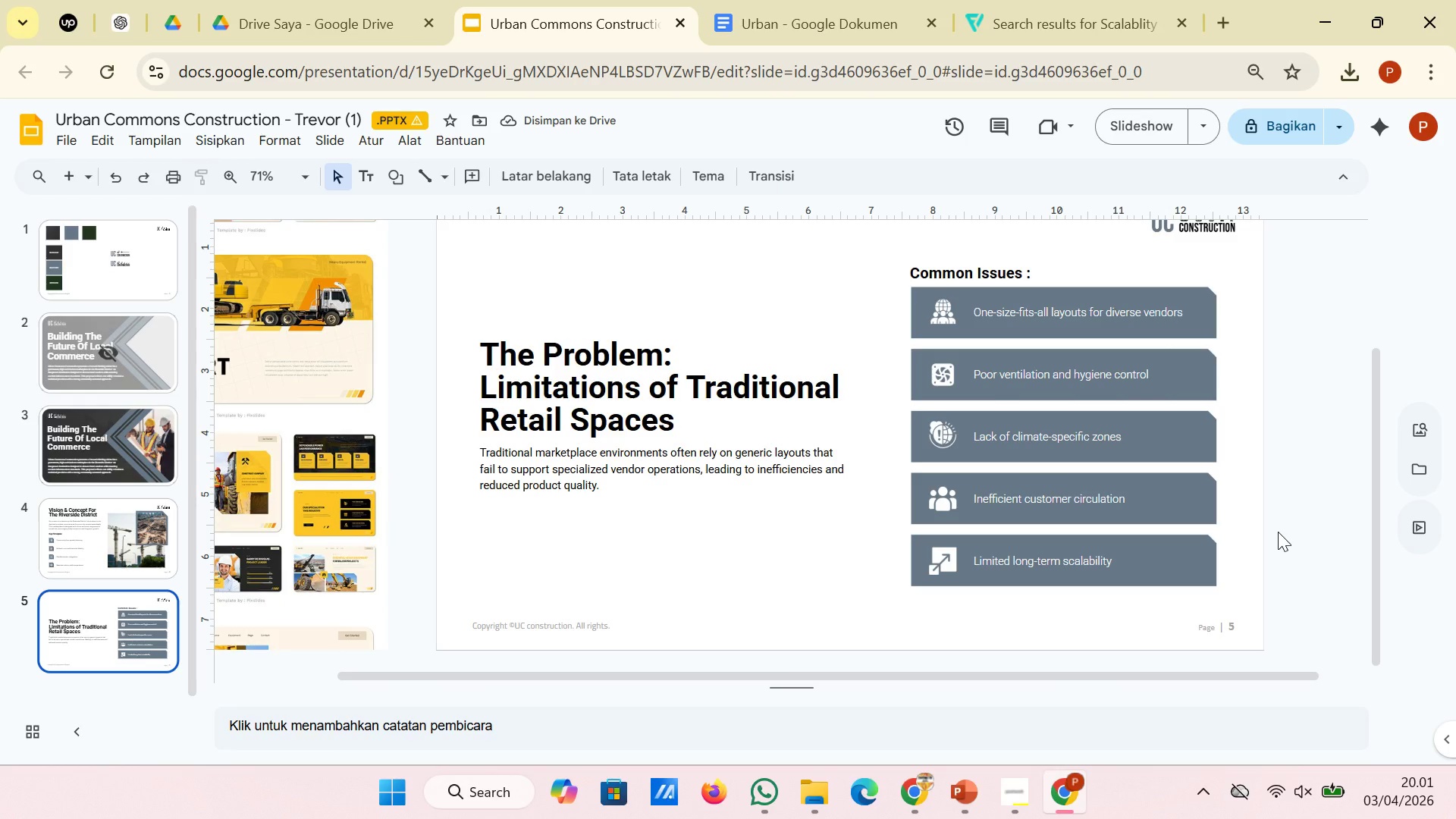 
wait(8.16)
 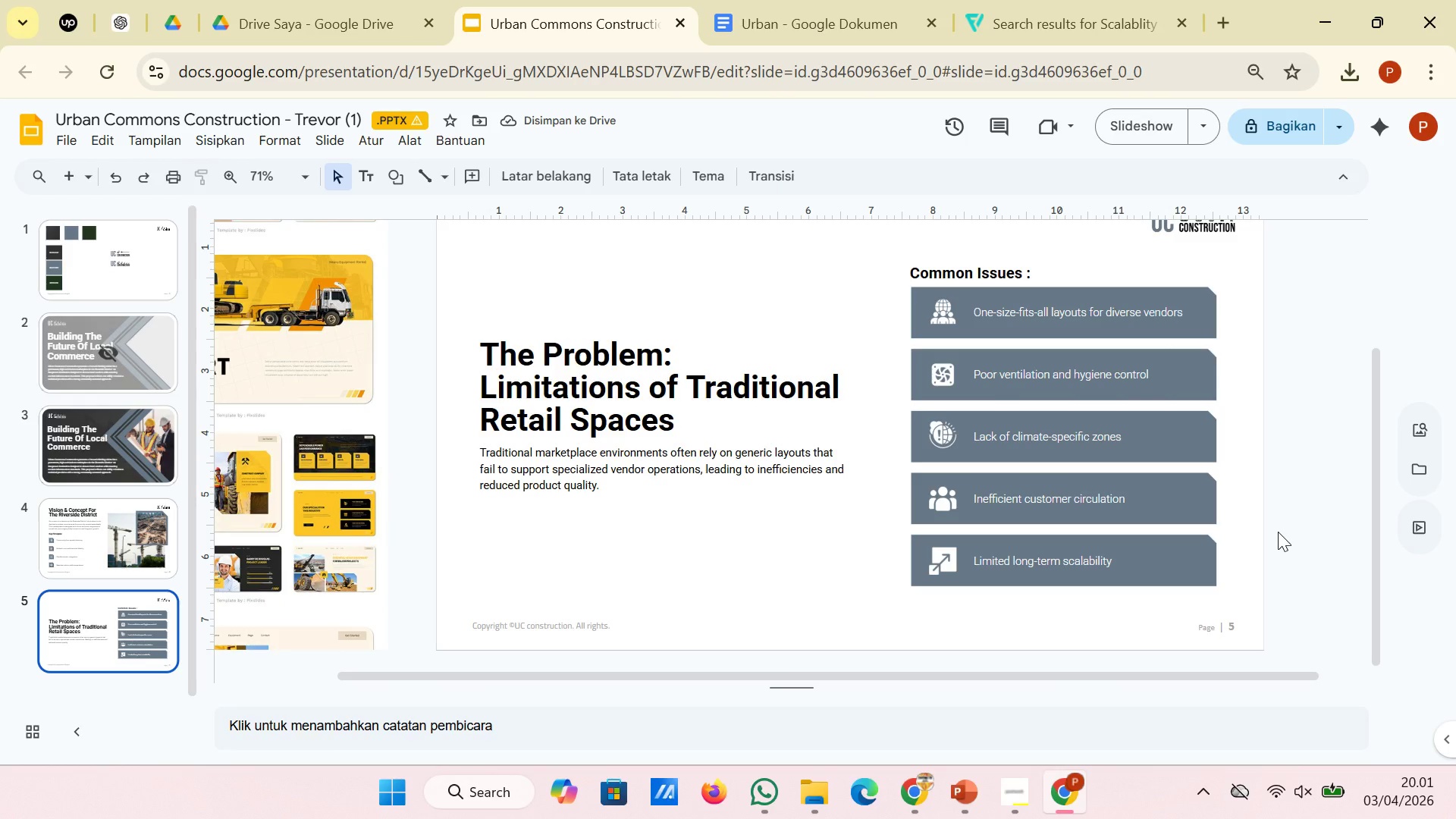 
left_click([1092, 318])
 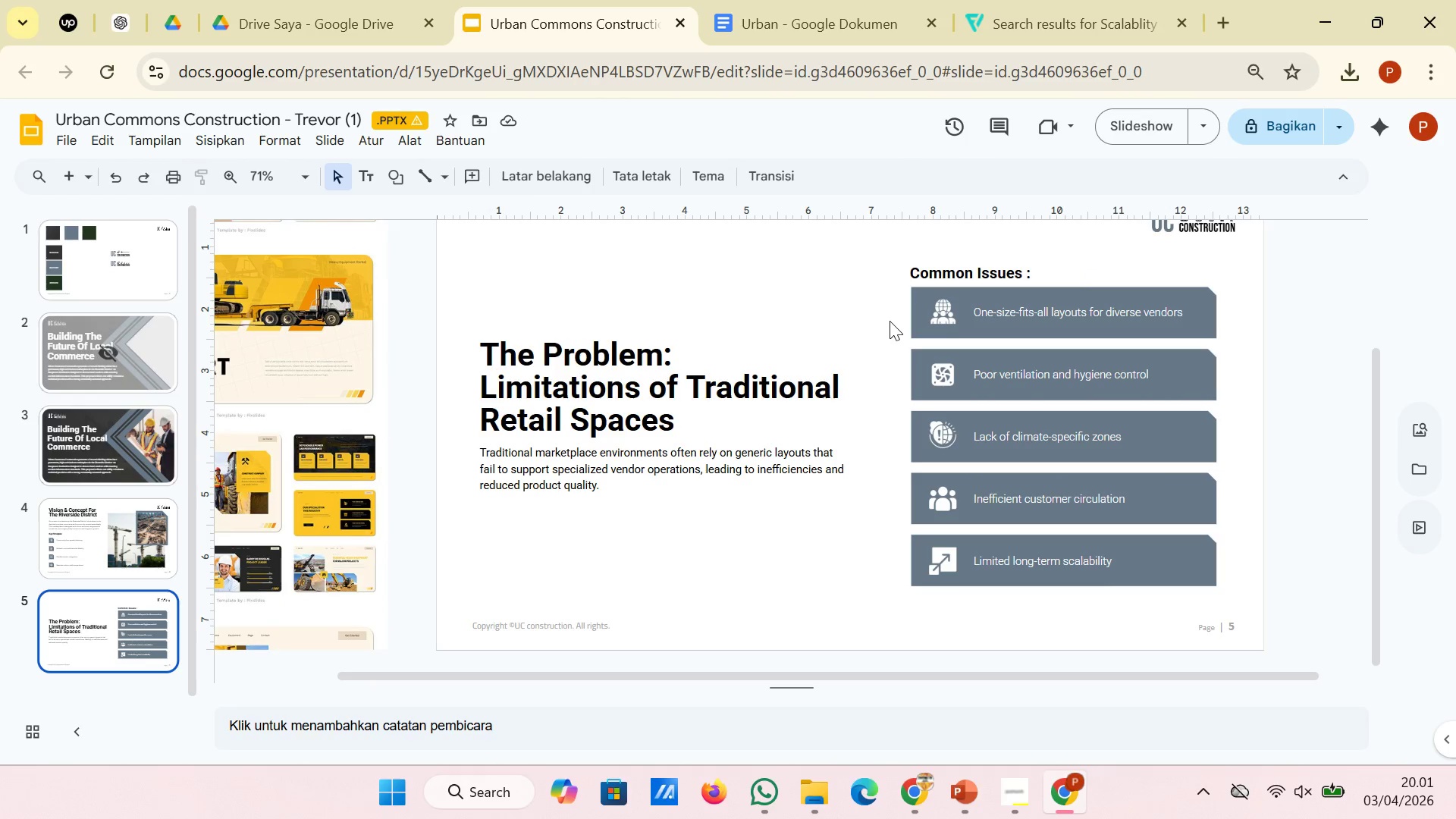 
left_click([932, 320])
 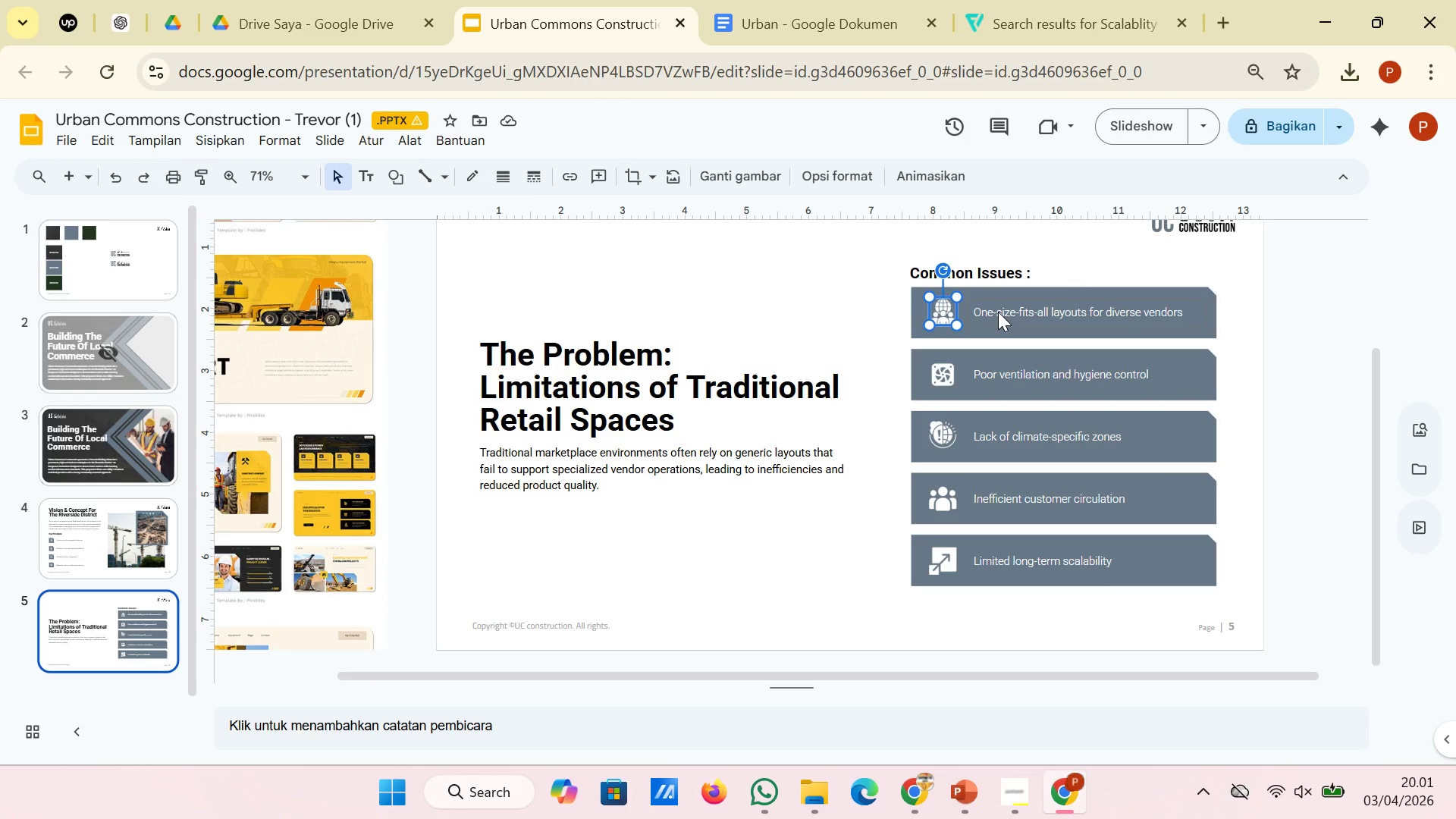 
hold_key(key=ShiftLeft, duration=0.83)
left_click([998, 312])
 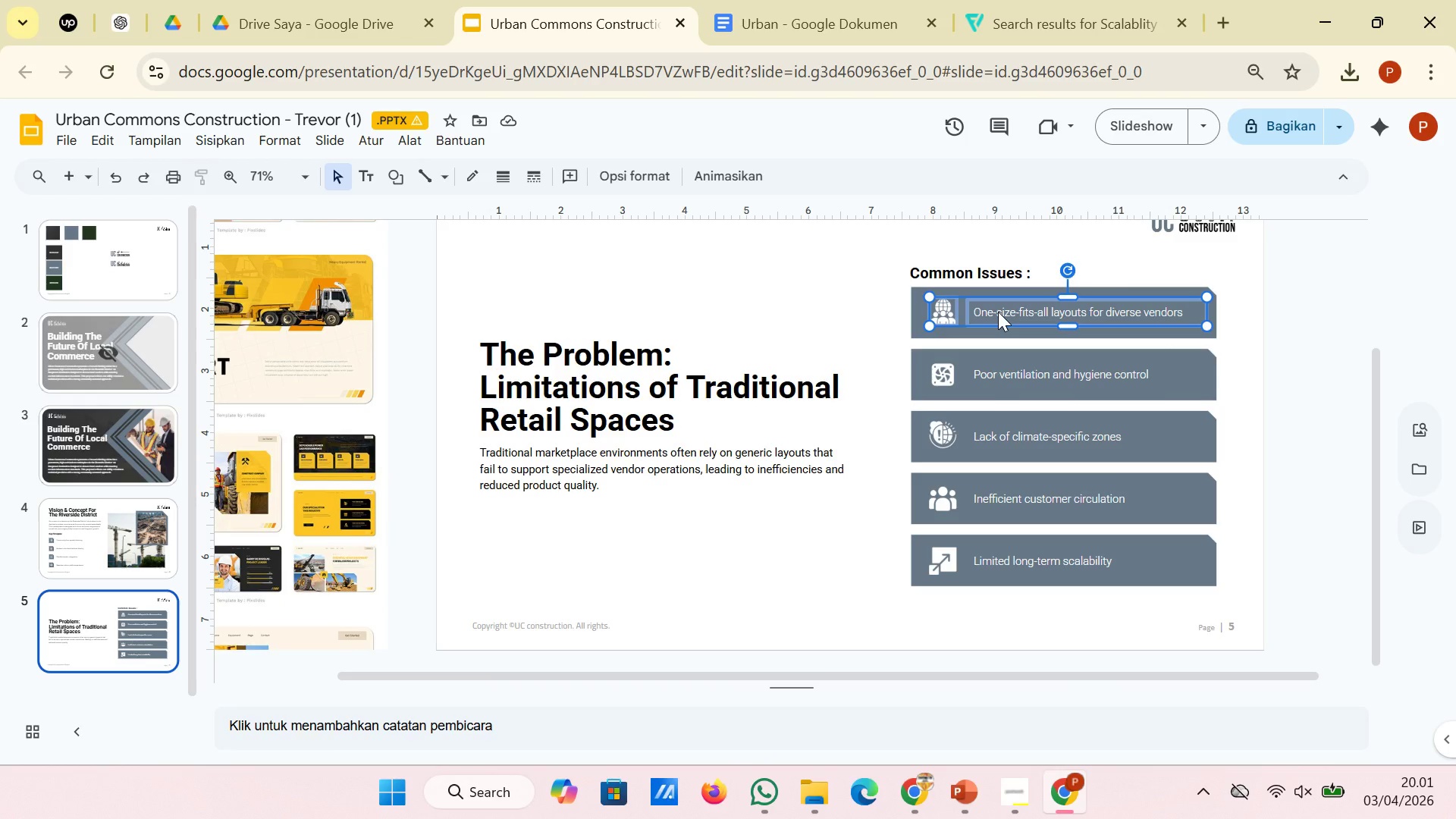 
key(Alt+Control+G)
 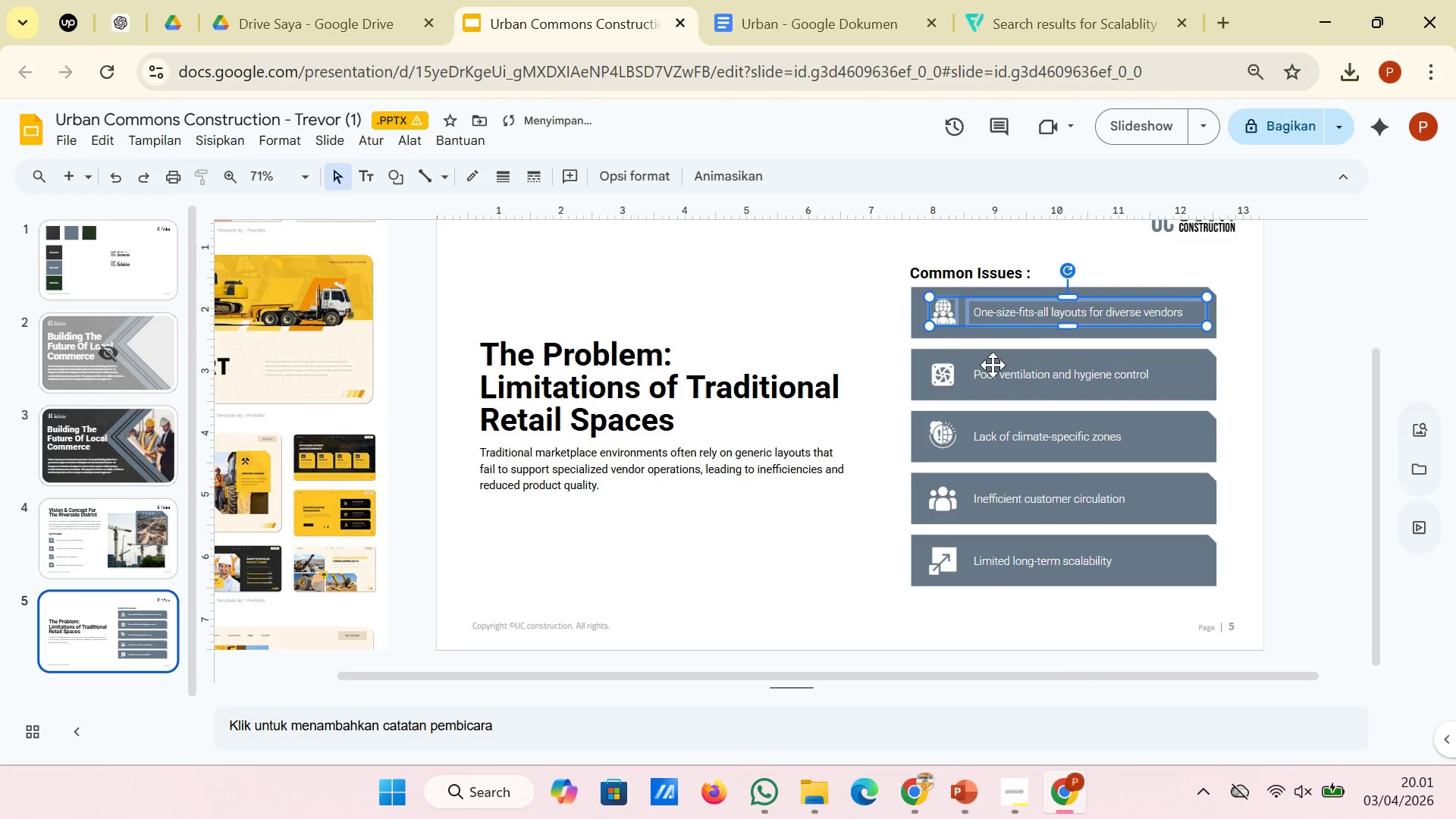 
left_click([993, 379])
 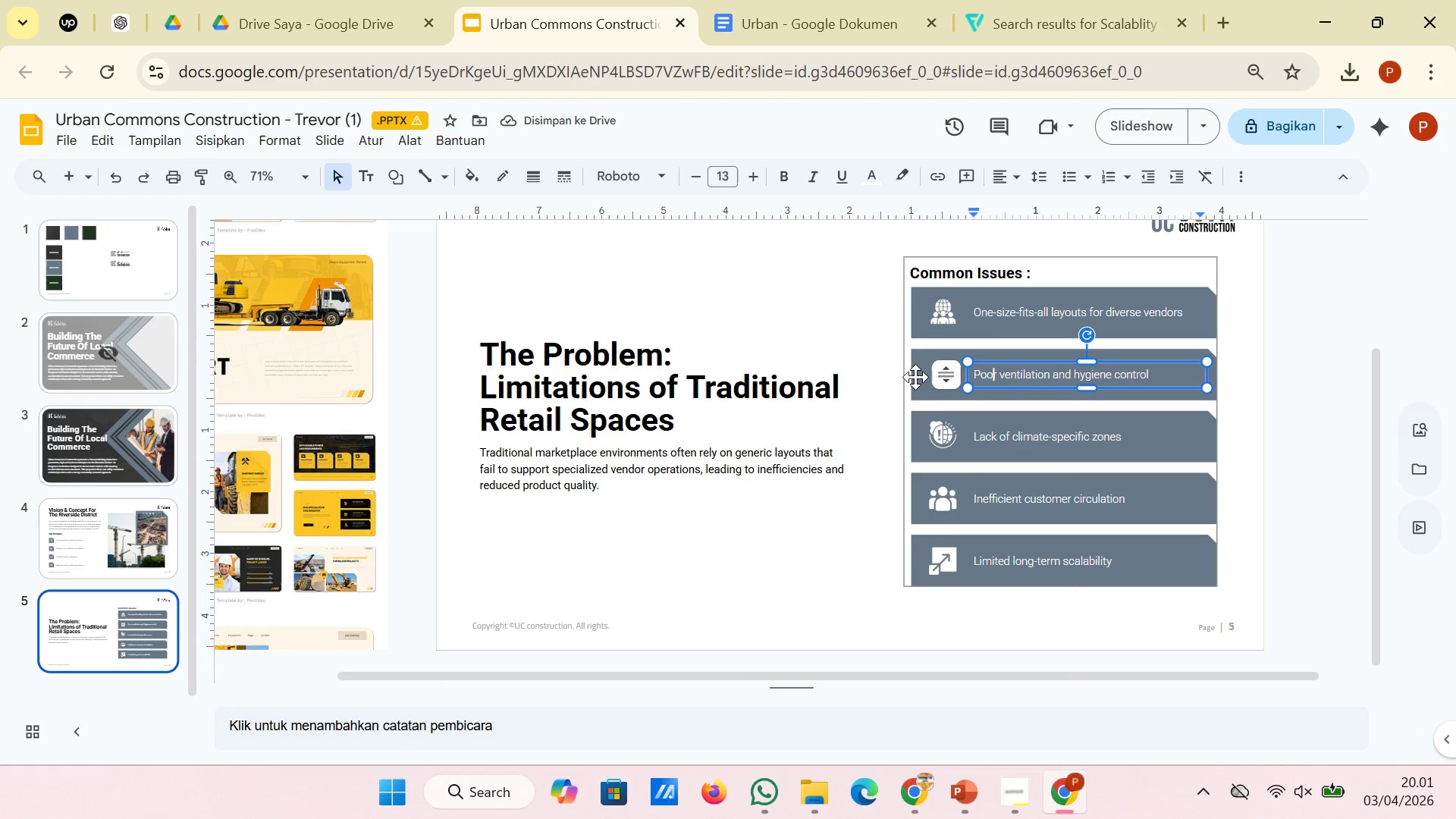 
left_click([881, 367])
 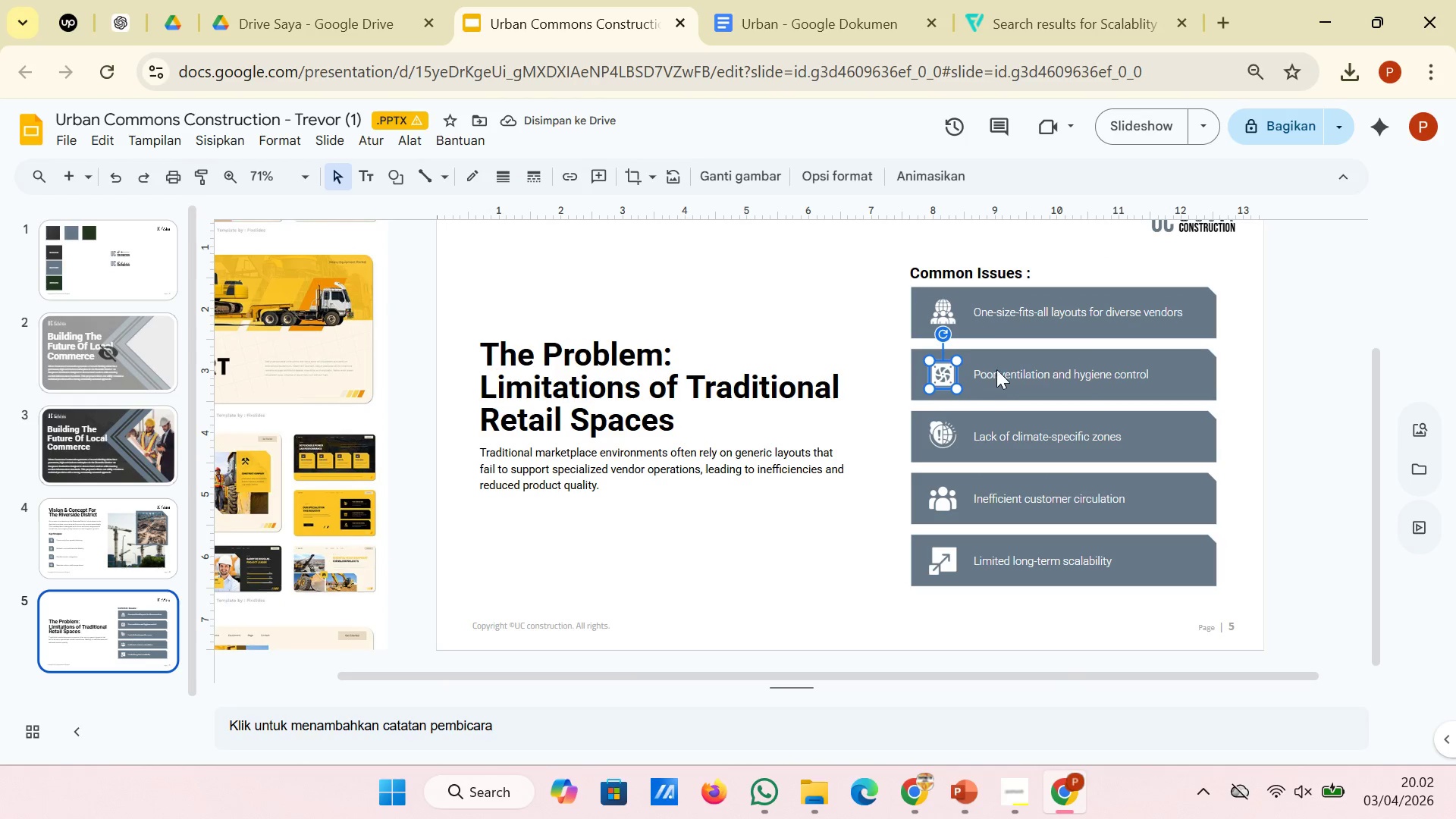 
hold_key(key=ShiftLeft, duration=1.11)
left_click([1002, 371])
 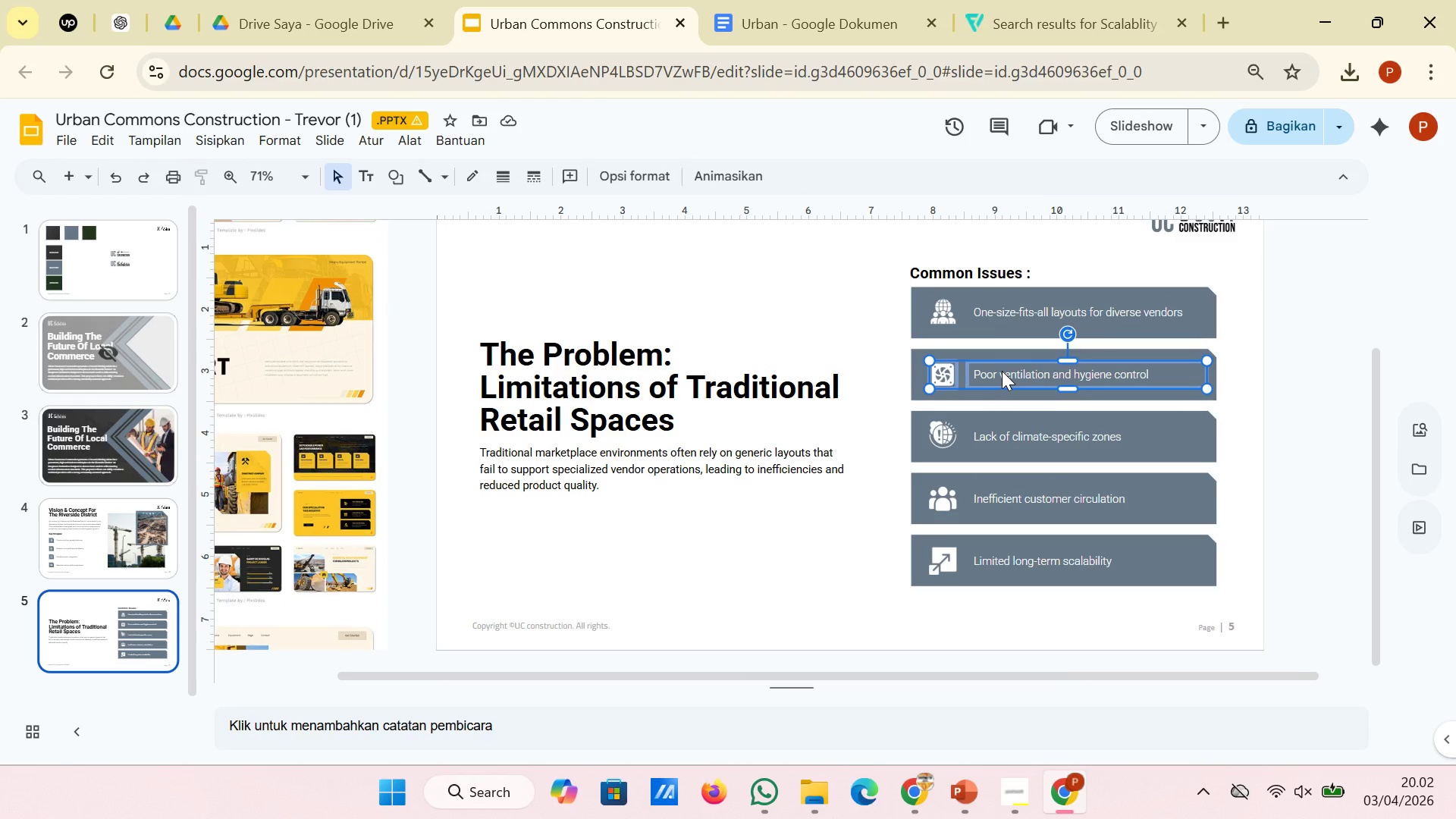 
right_click([1002, 371])
 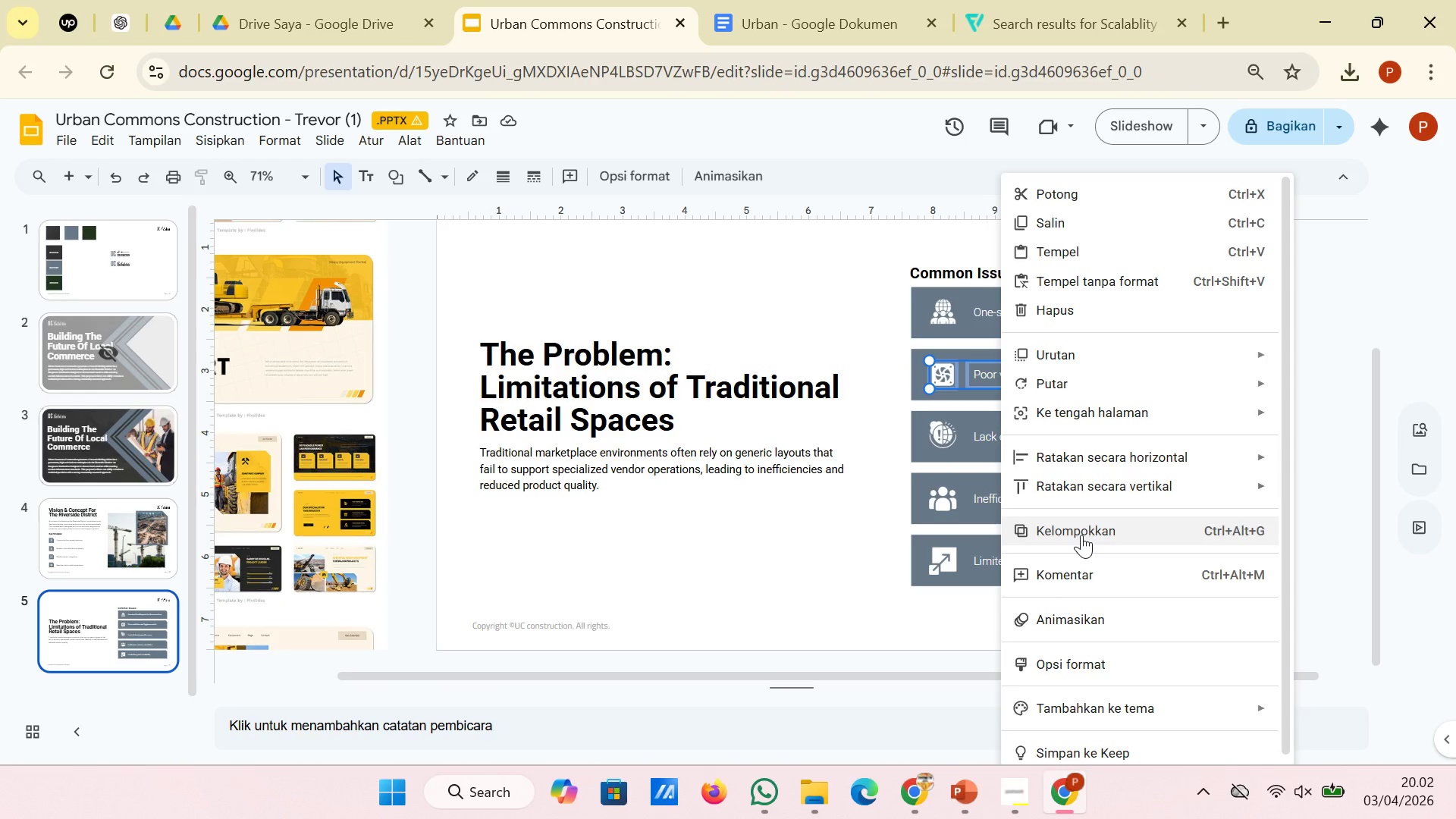 
left_click([1081, 535])
 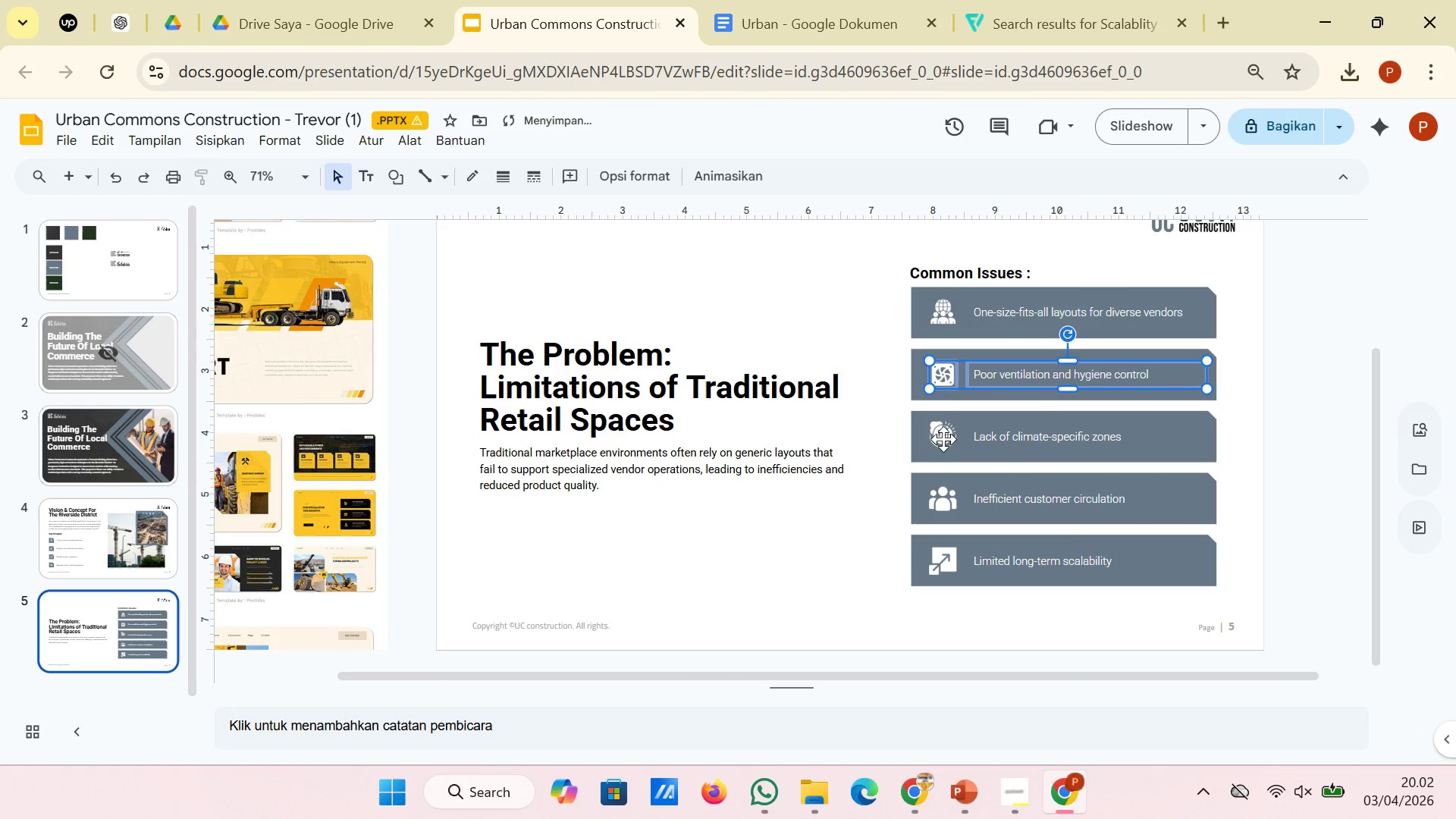 
left_click([942, 435])
 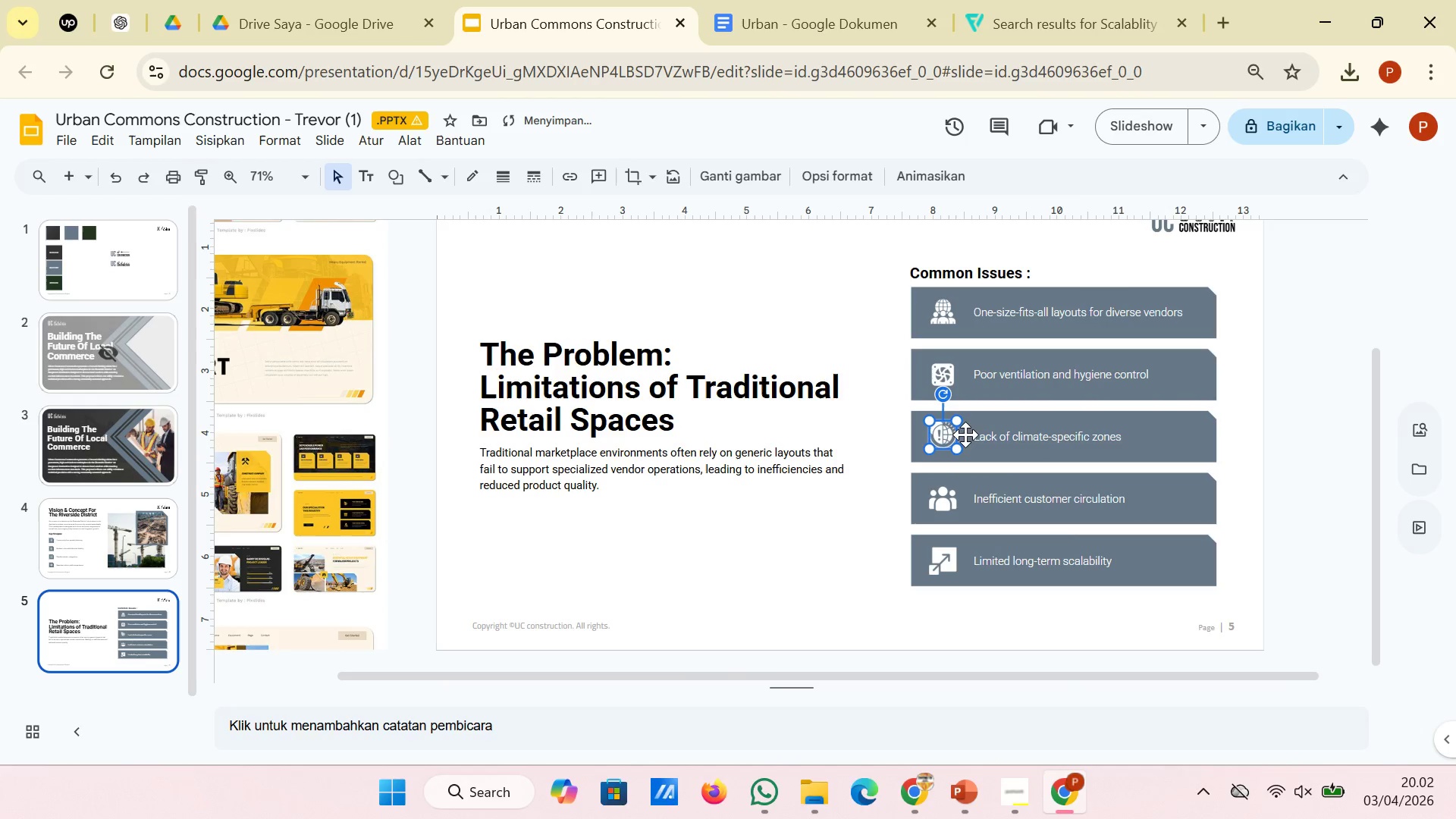 
hold_key(key=ShiftLeft, duration=1.3)
left_click([1008, 435])
 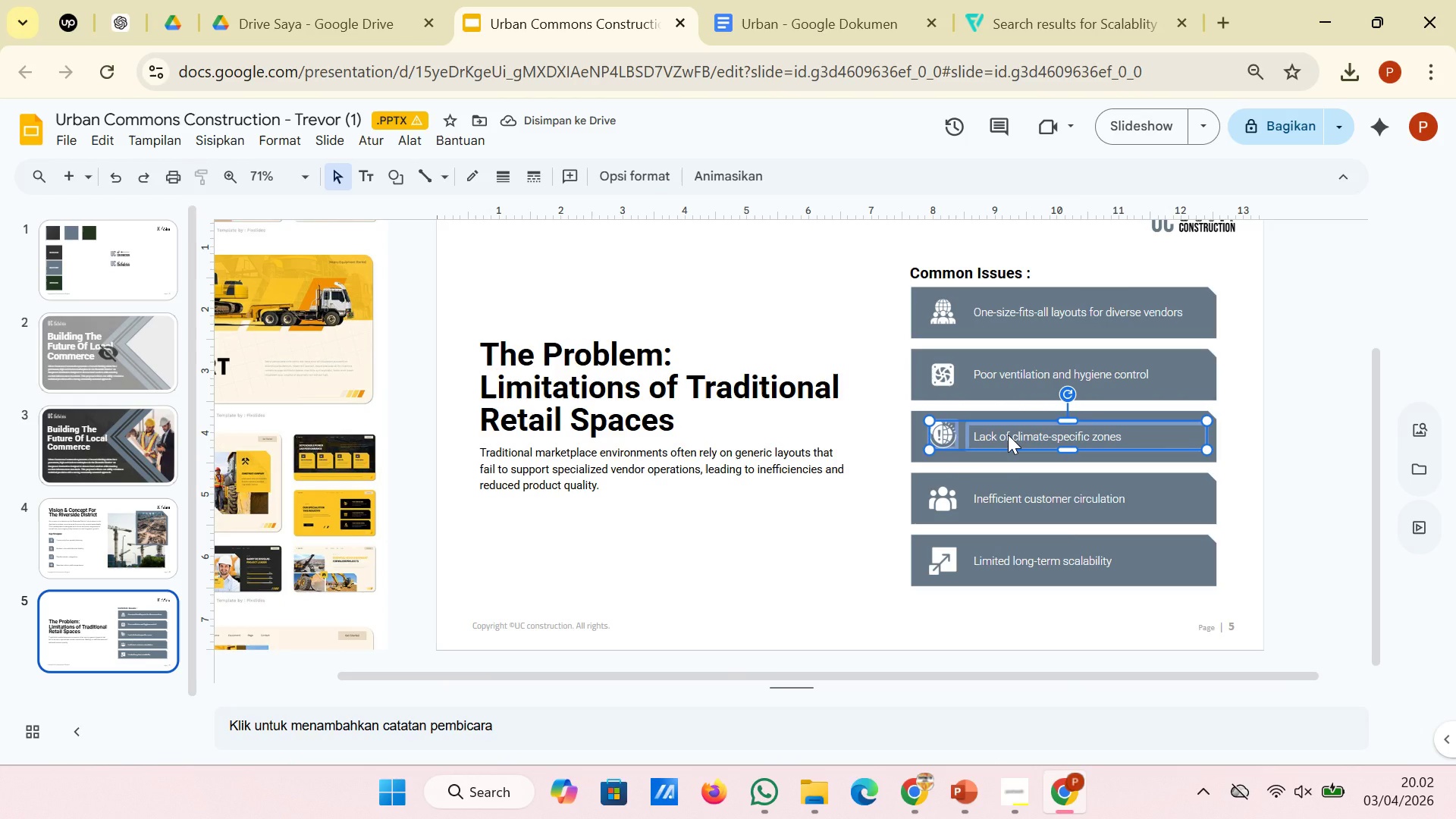 
right_click([1008, 435])
 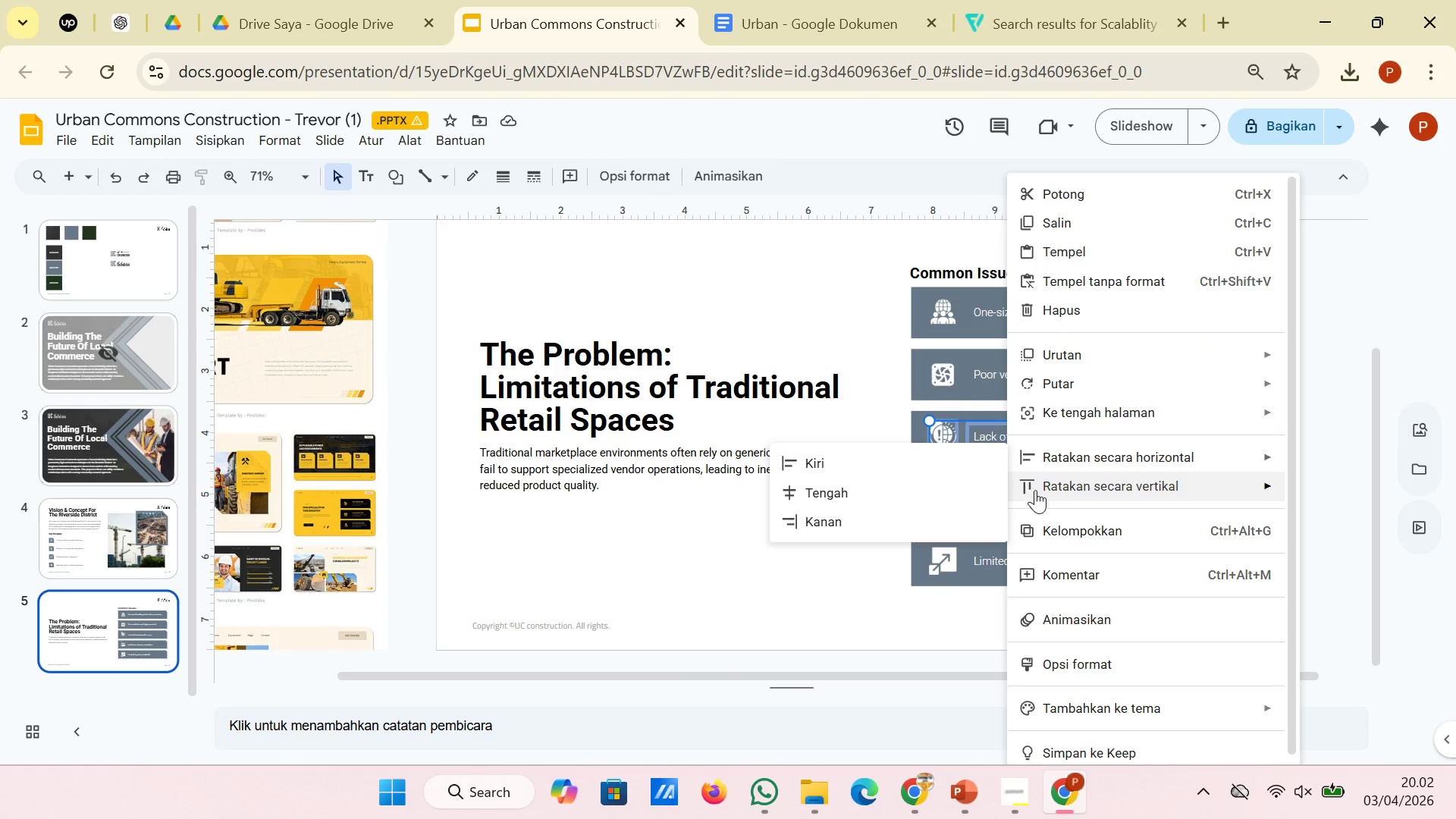 
left_click([949, 517])
 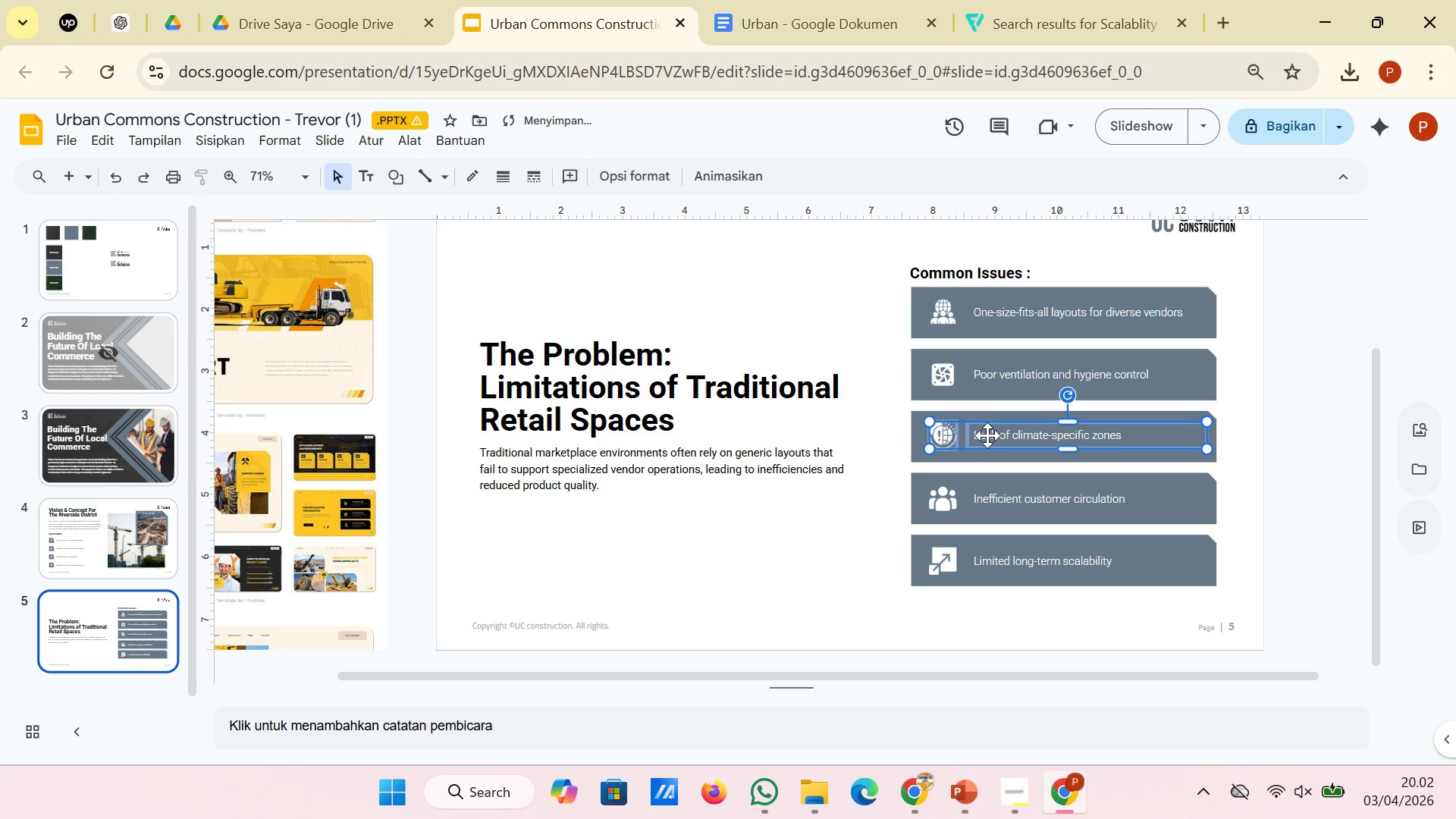 
right_click([987, 435])
 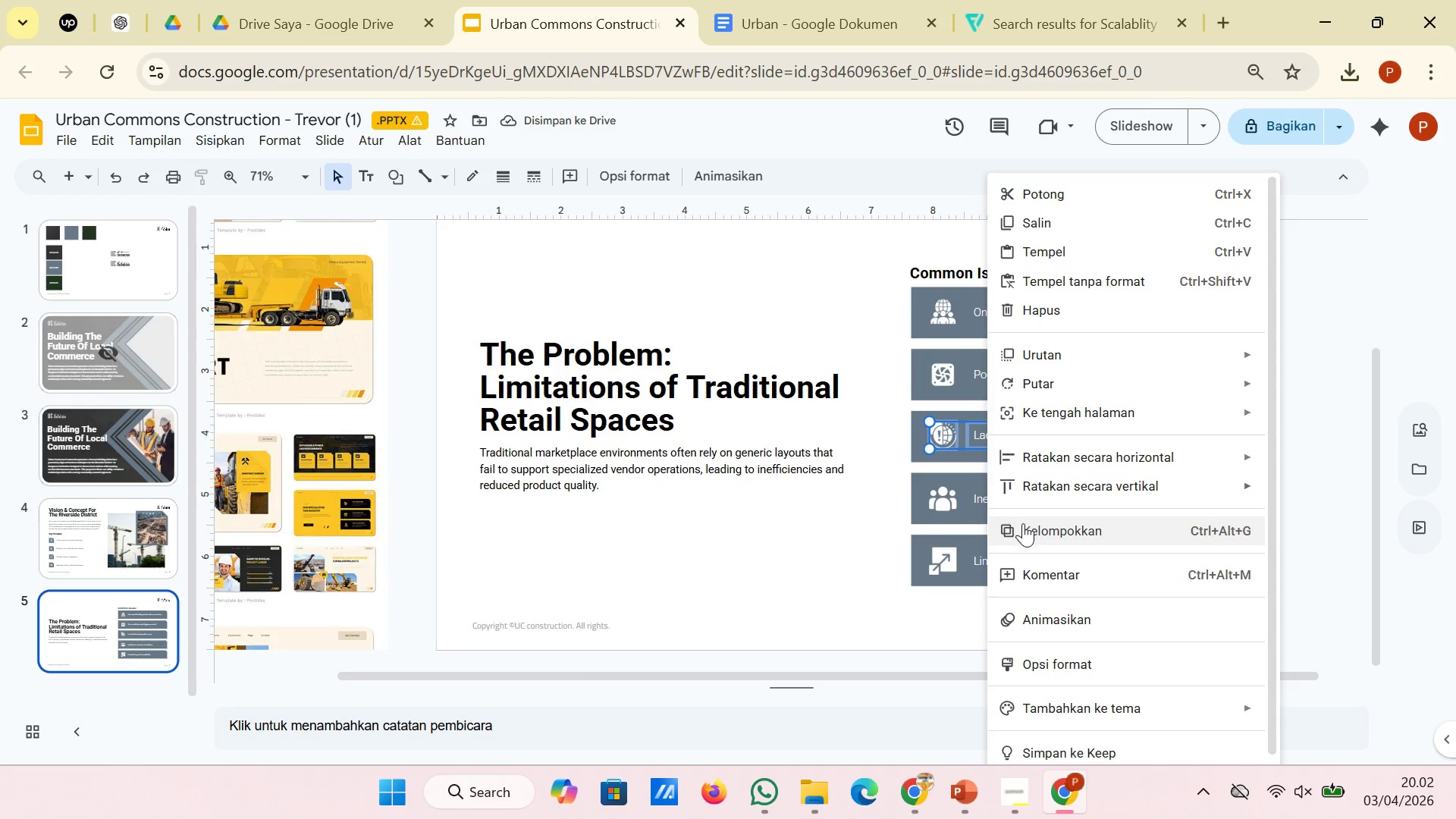 
left_click([1025, 527])
 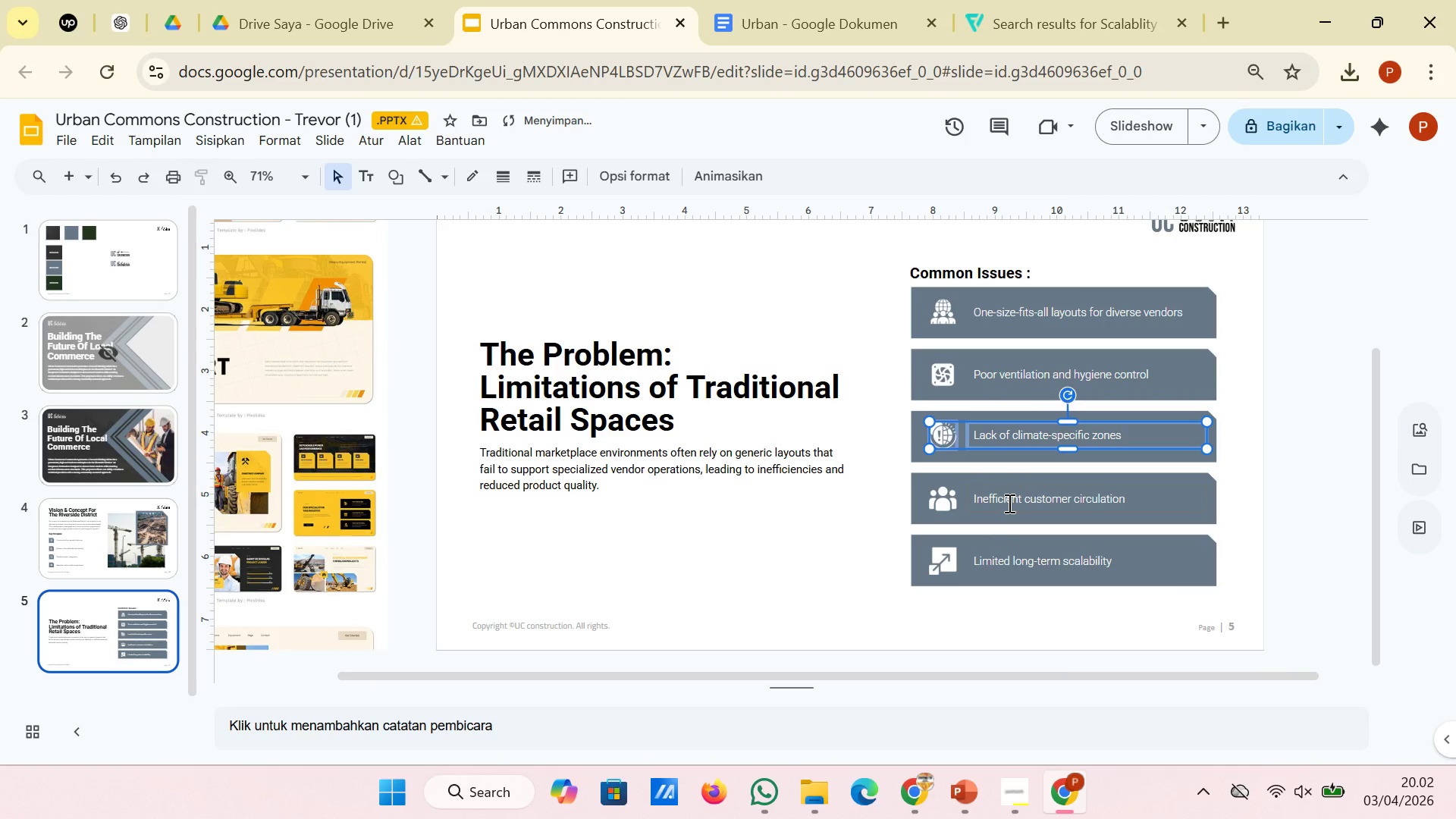 
left_click([1008, 503])
 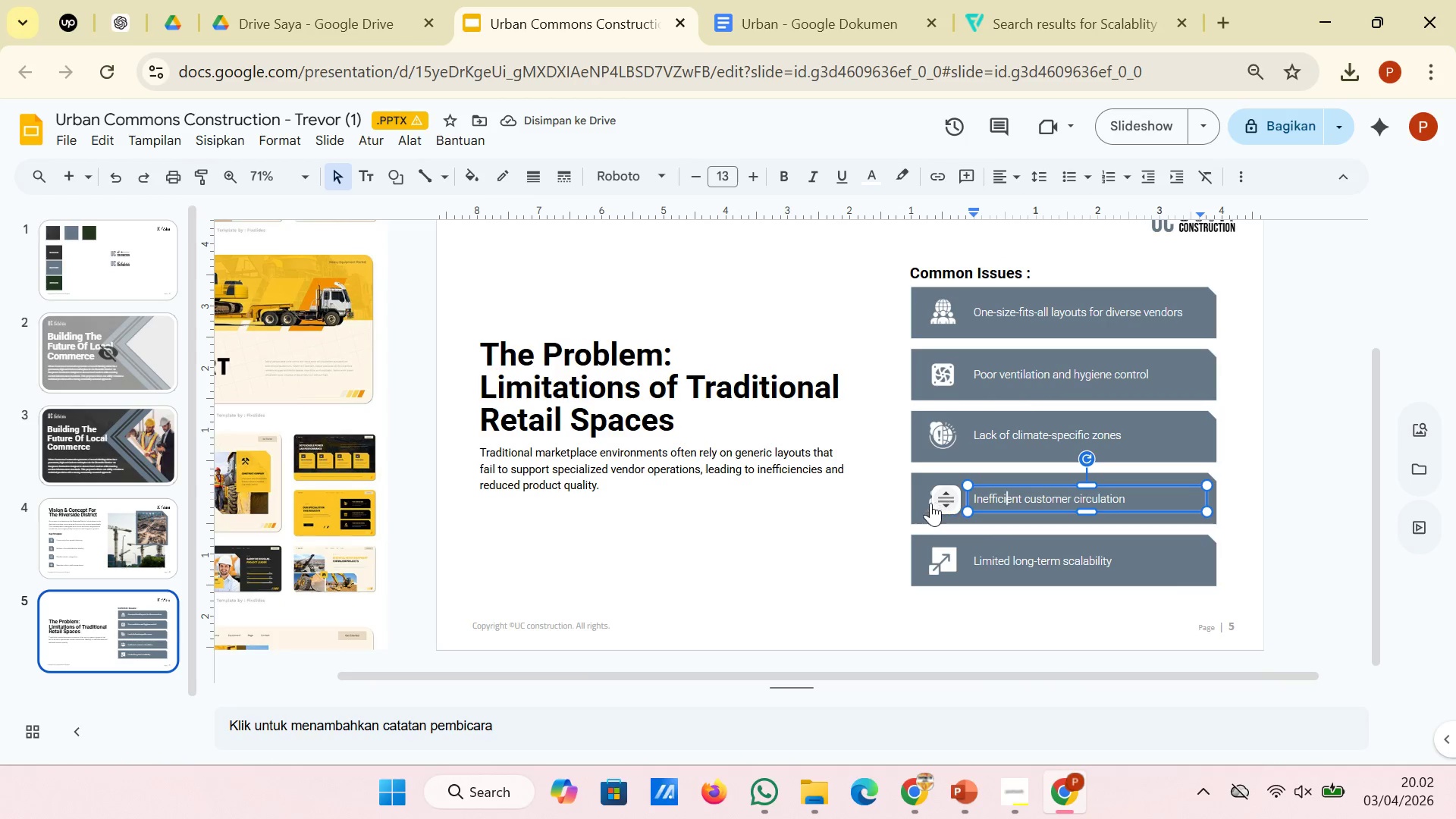 
hold_key(key=ShiftLeft, duration=1.08)
left_click([926, 503])
 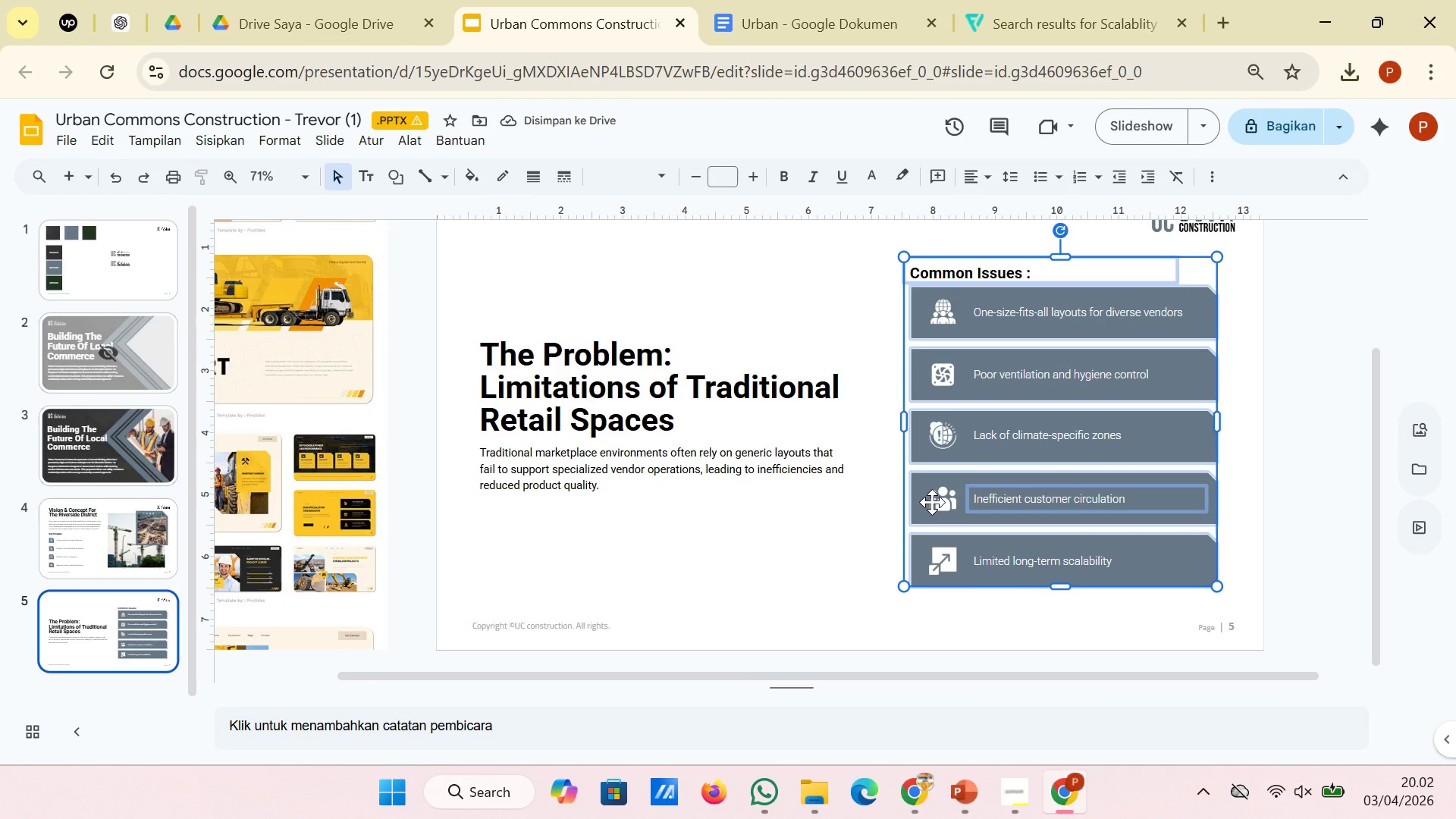 
left_click([932, 502])
 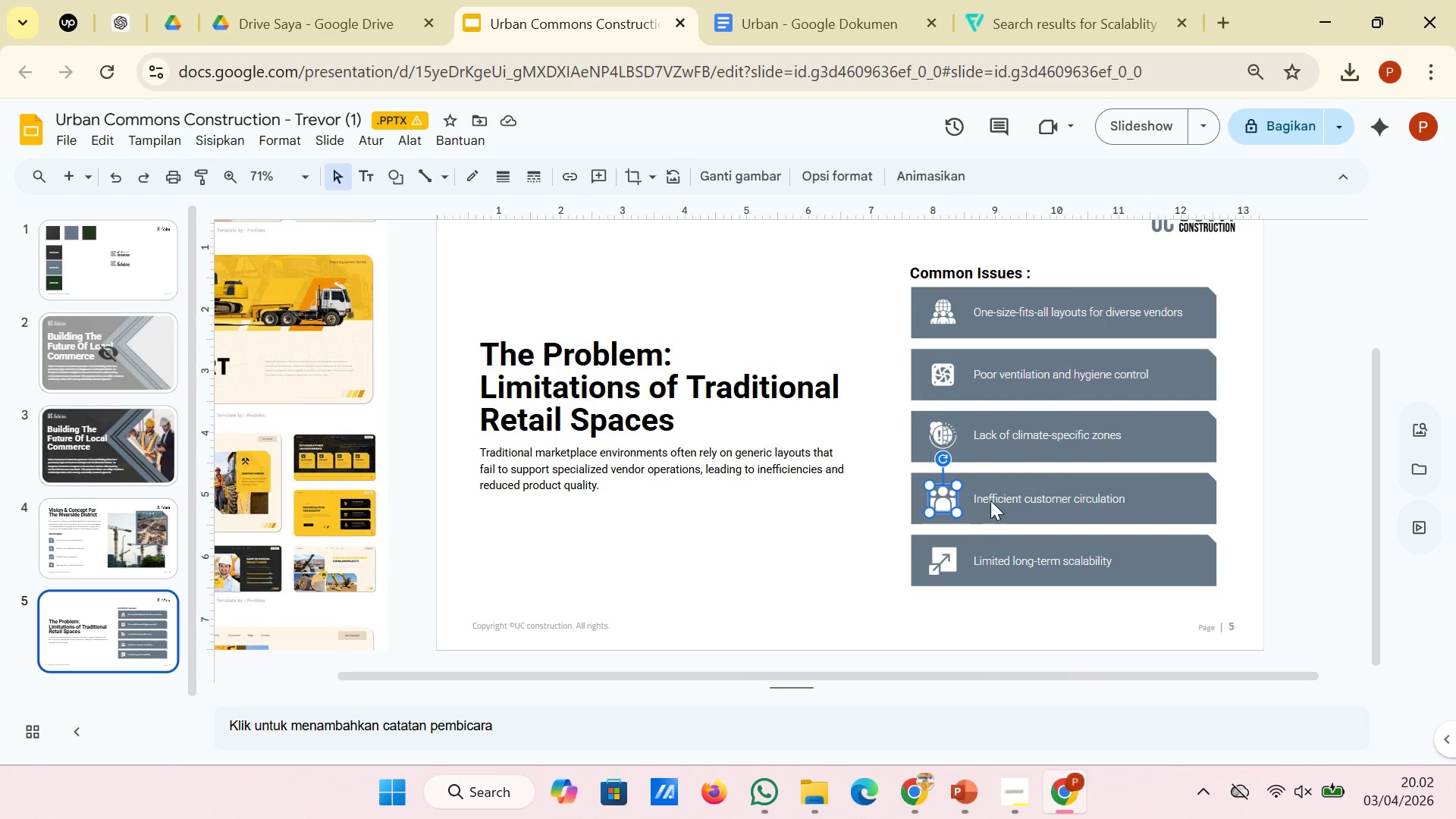 
hold_key(key=ShiftLeft, duration=1.28)
left_click([996, 496])
 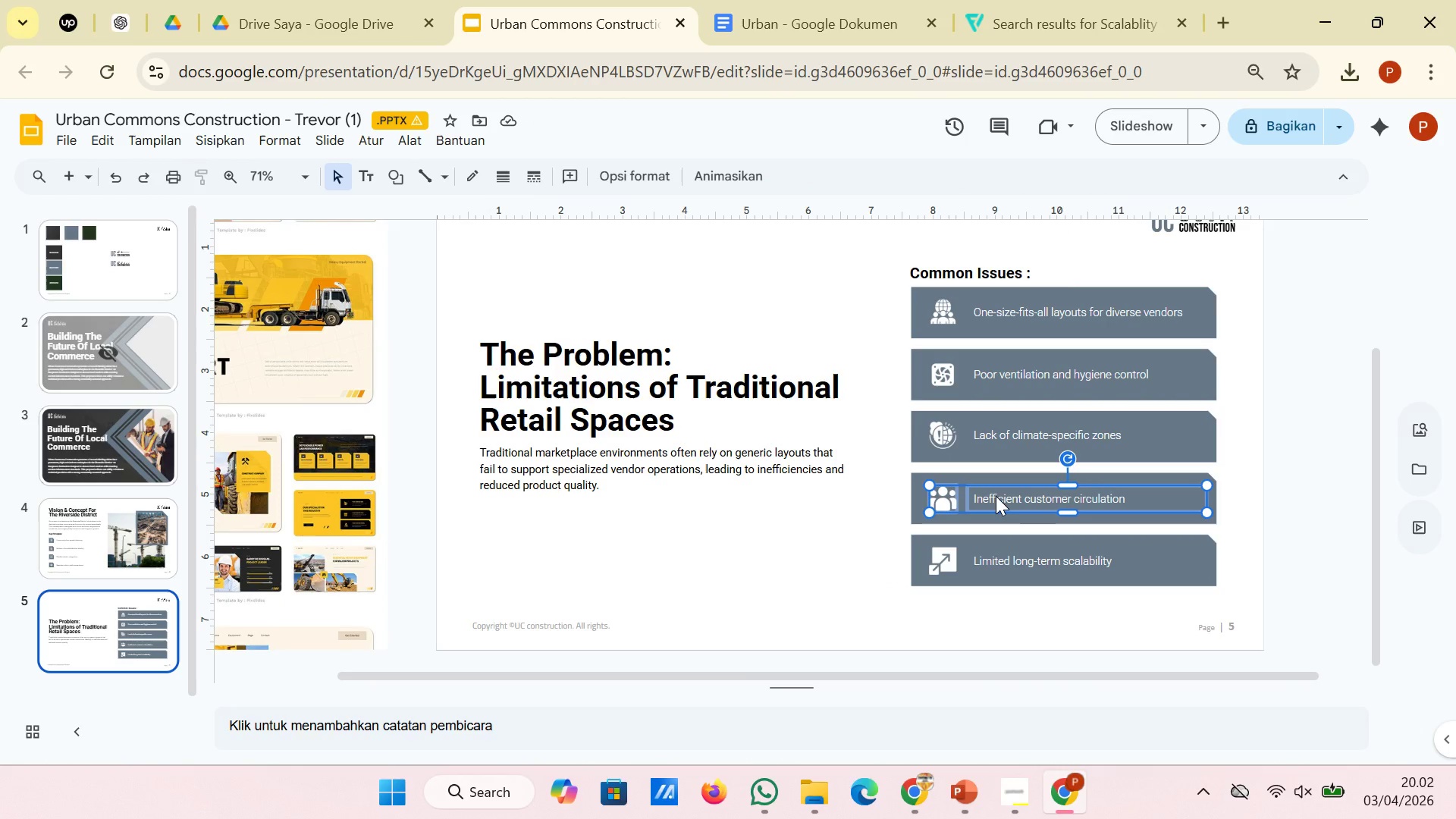 
right_click([996, 496])
 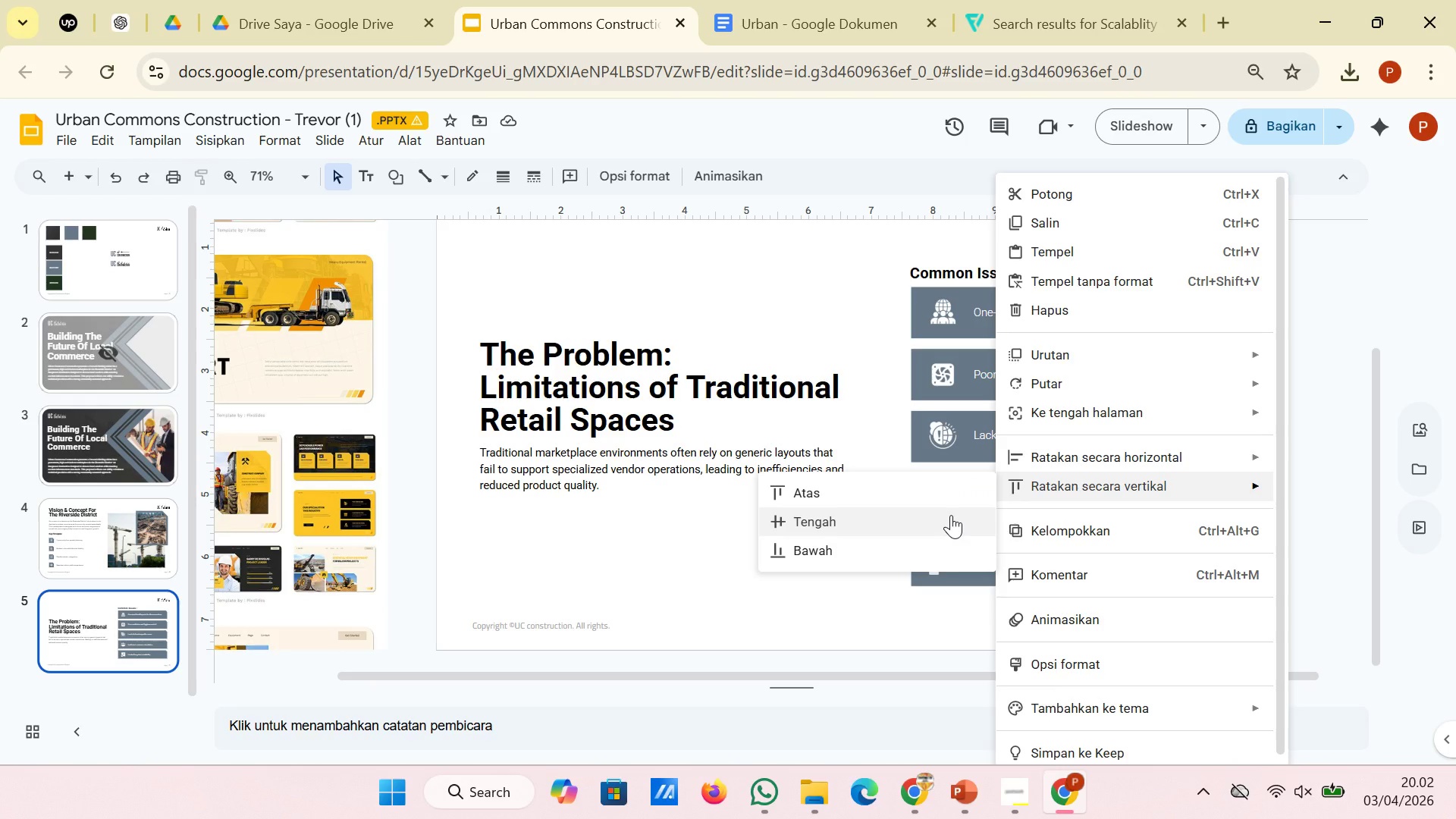 
left_click([951, 515])
 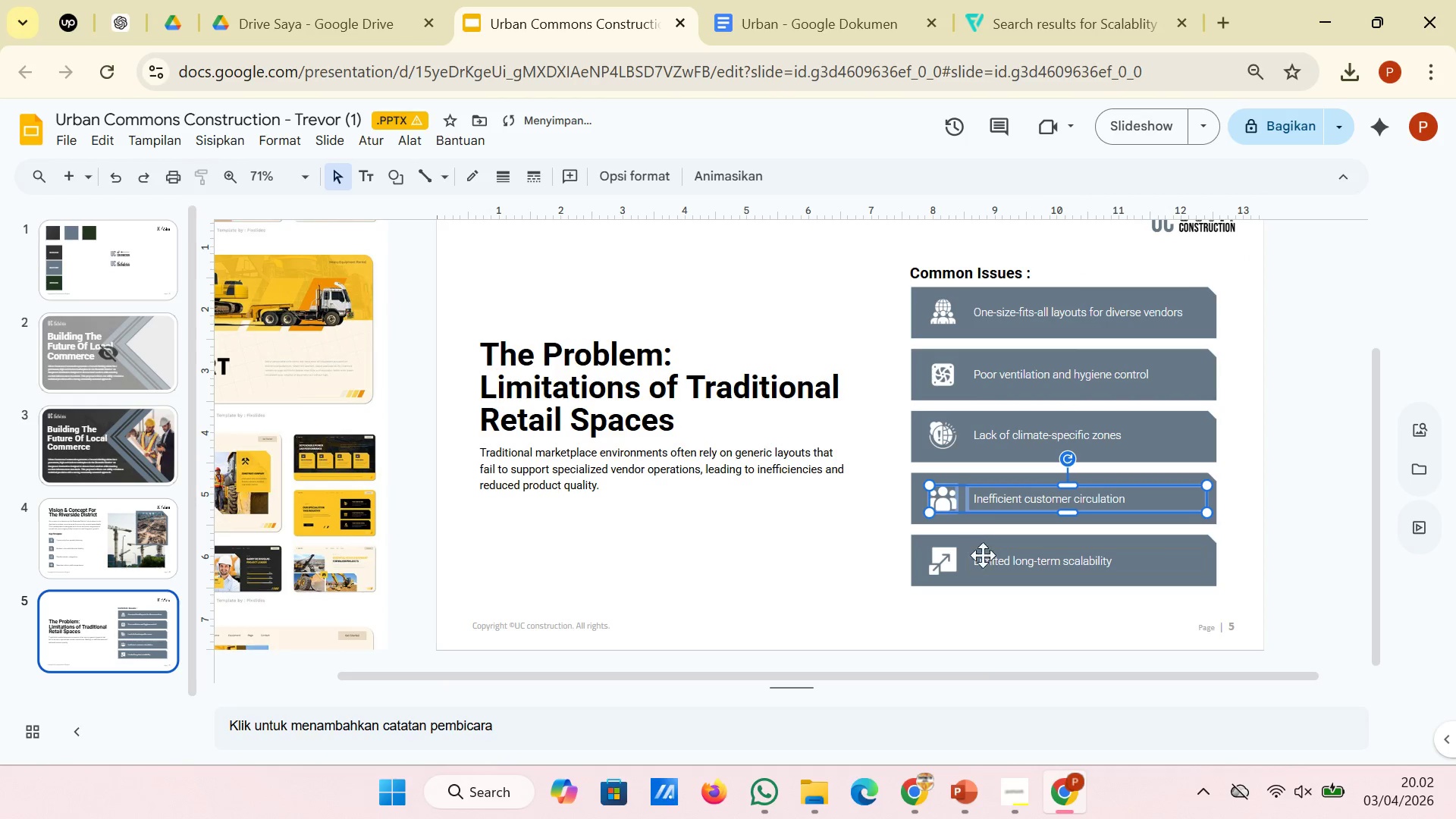 
left_click([989, 563])
 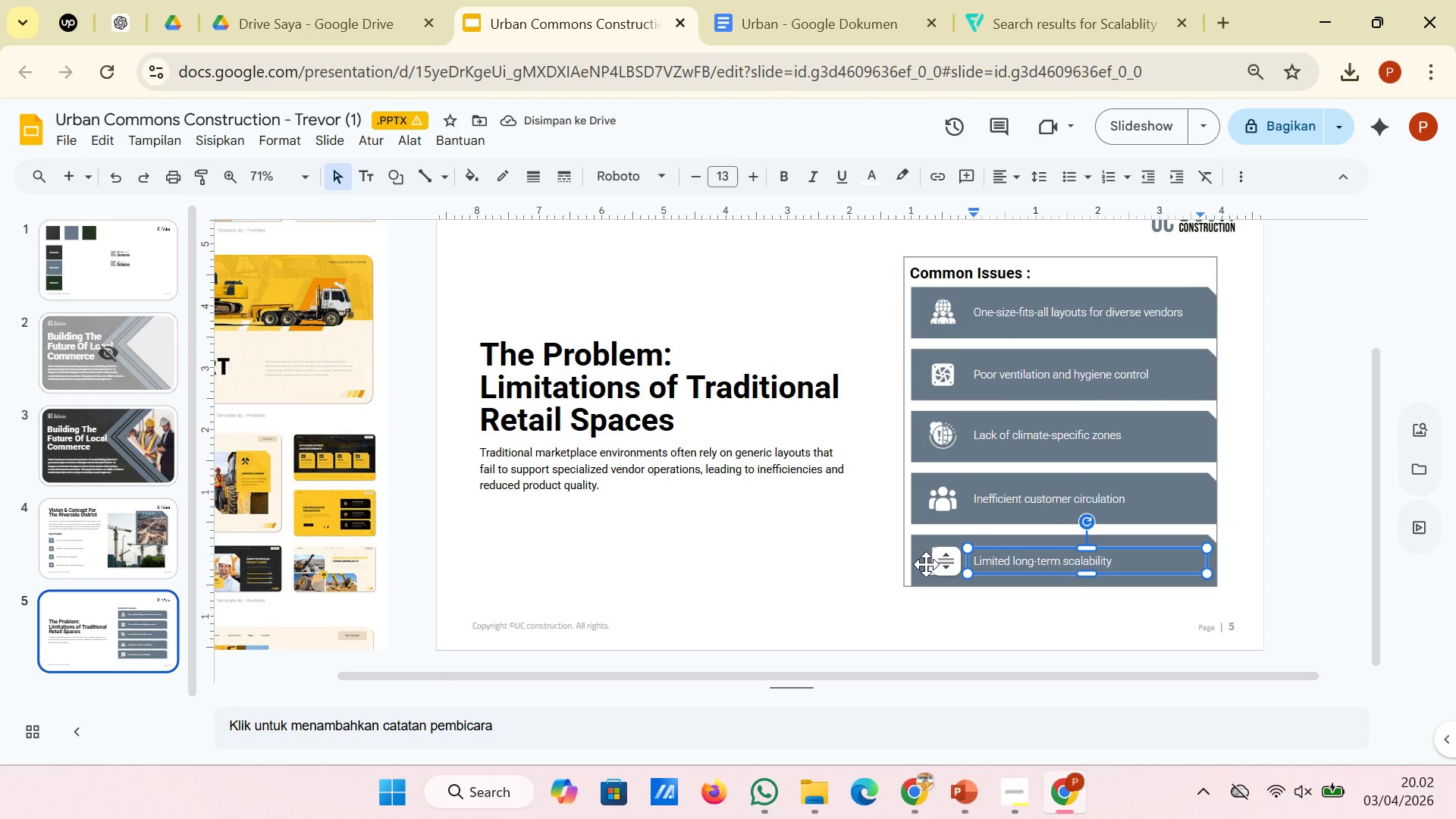 
left_click([886, 589])
 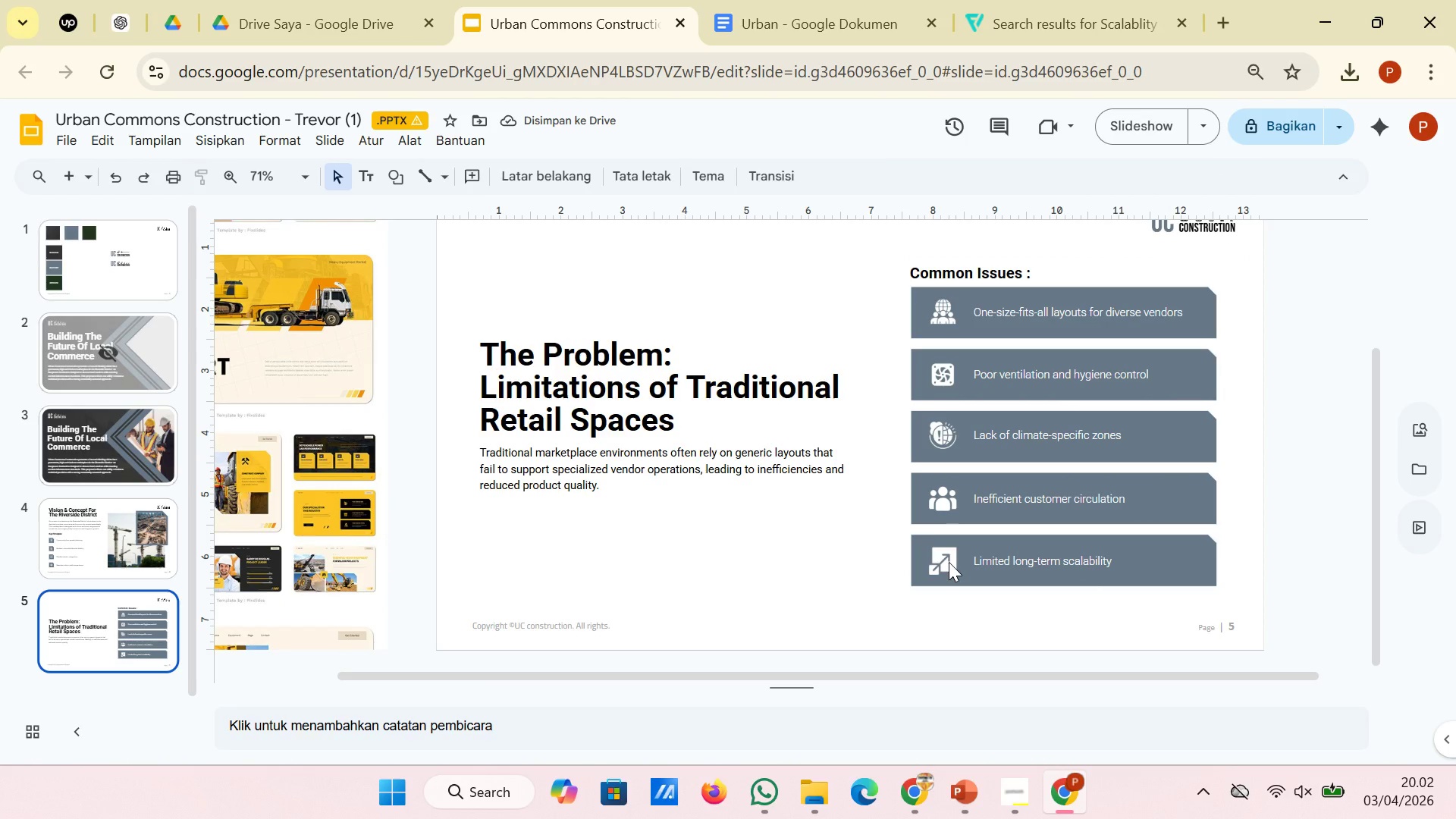 
left_click([949, 562])
 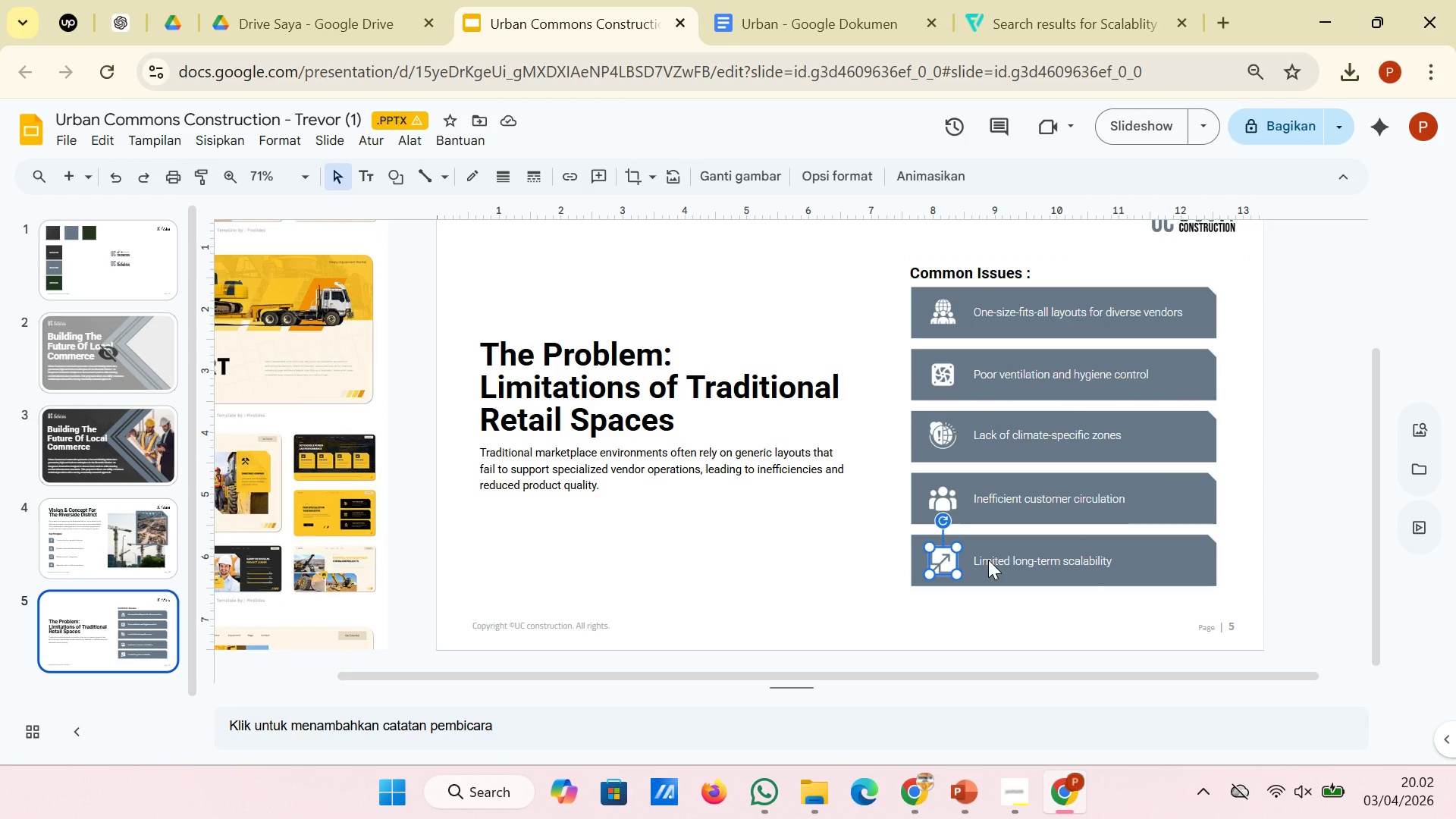 
hold_key(key=ShiftLeft, duration=0.95)
left_click([988, 560])
 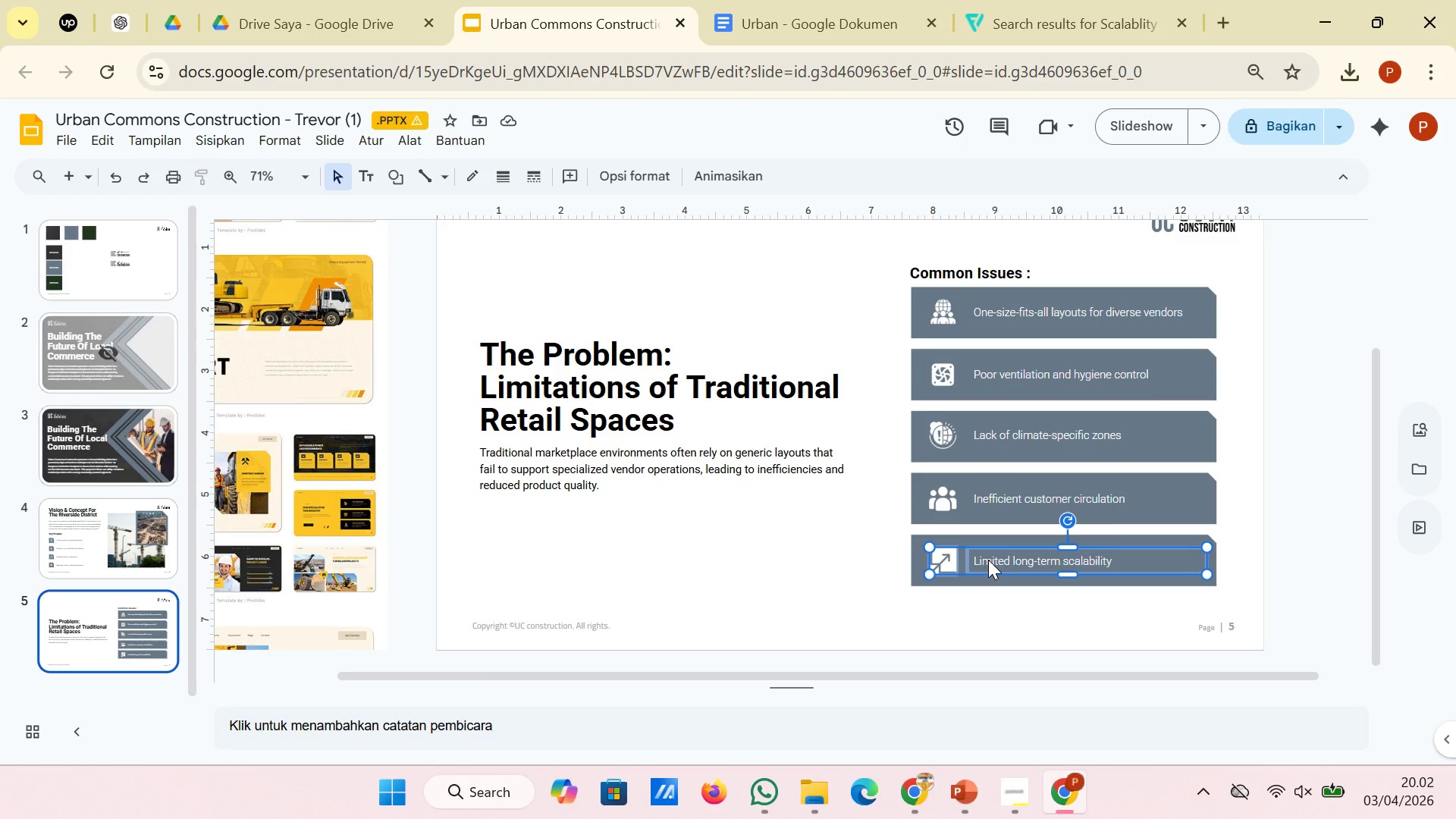 
right_click([988, 560])
 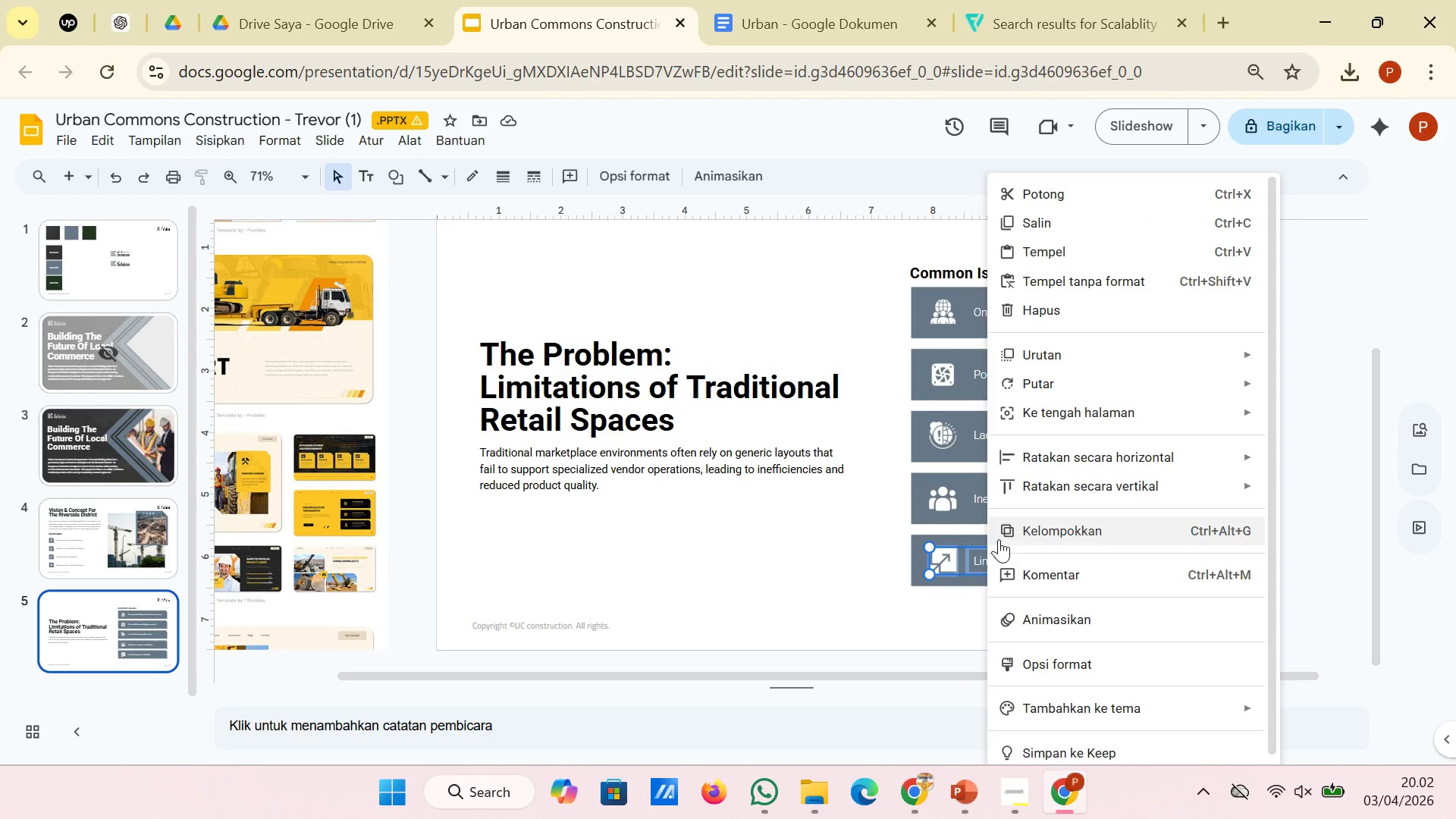 
left_click([999, 539])
 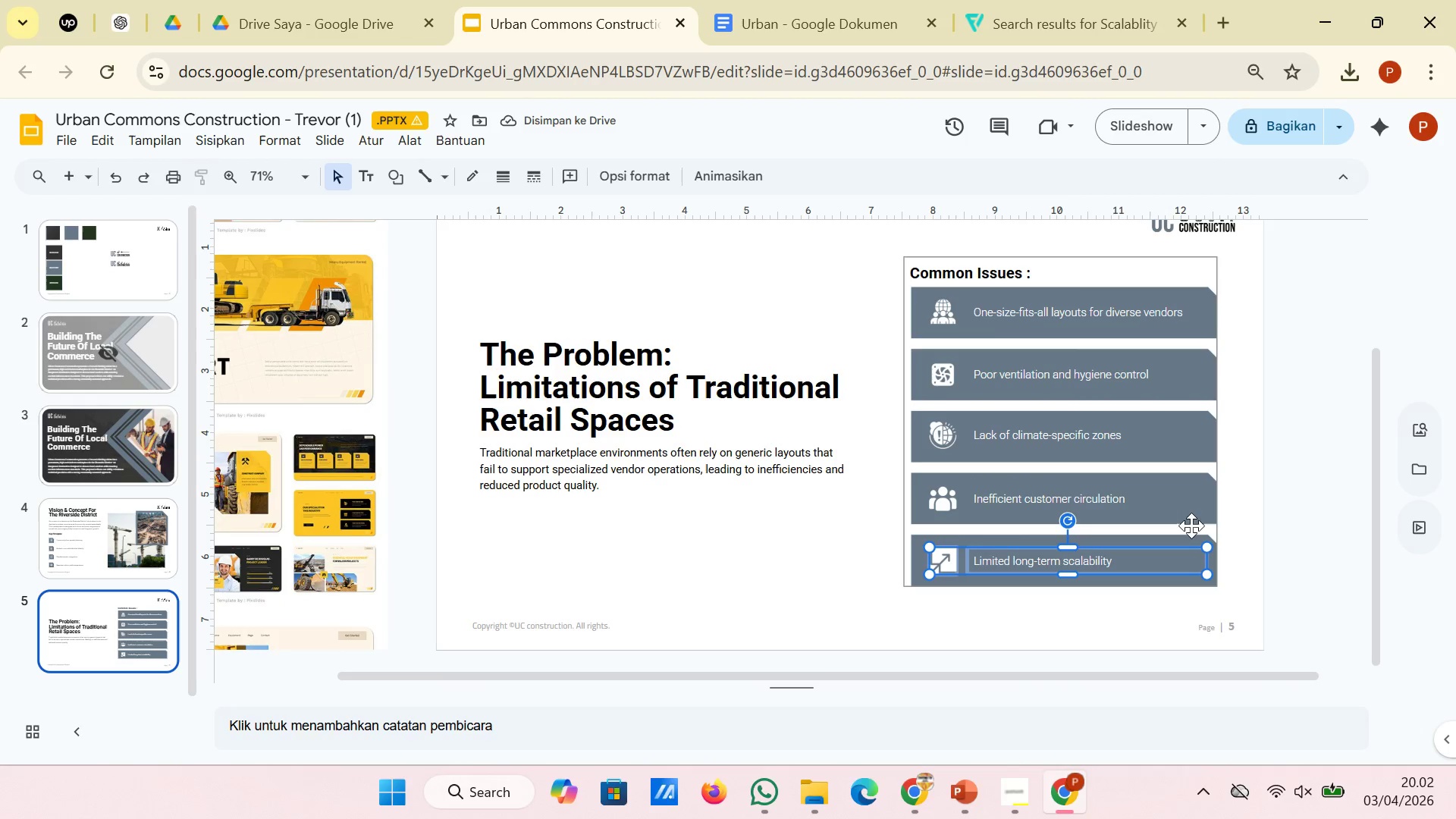 
left_click([1341, 491])
 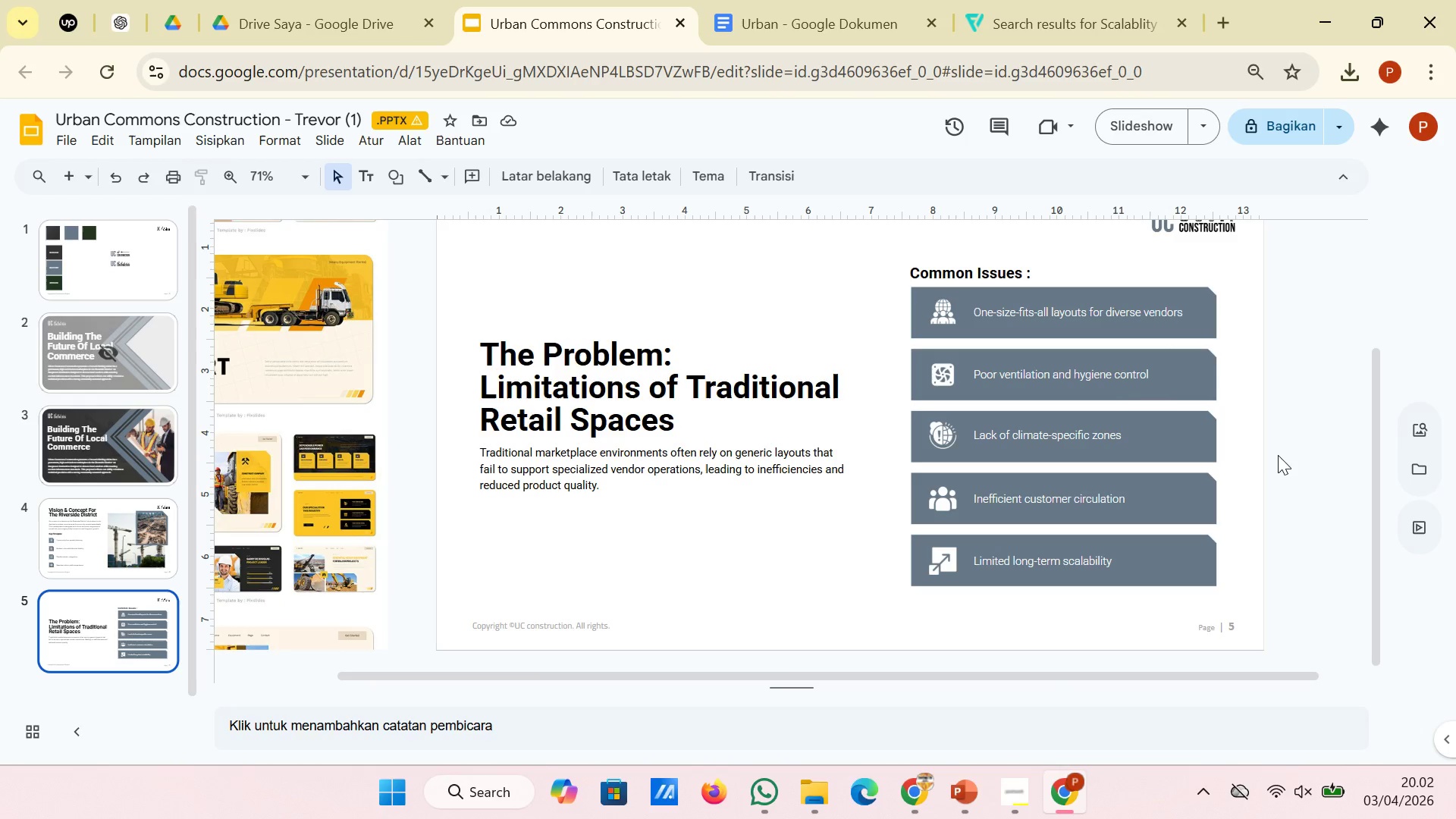 
wait(5.59)
 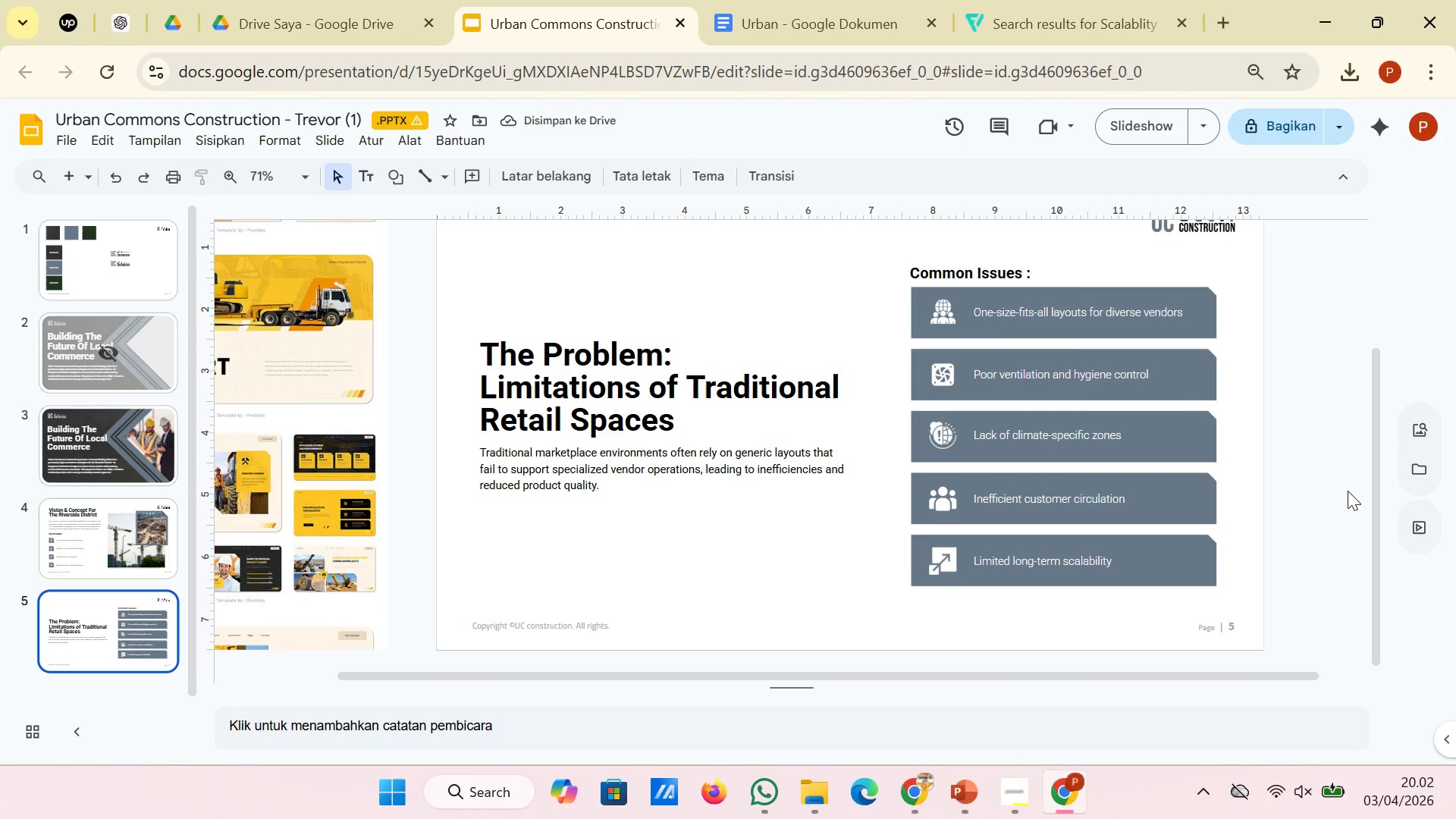 
left_click([1166, 320])
 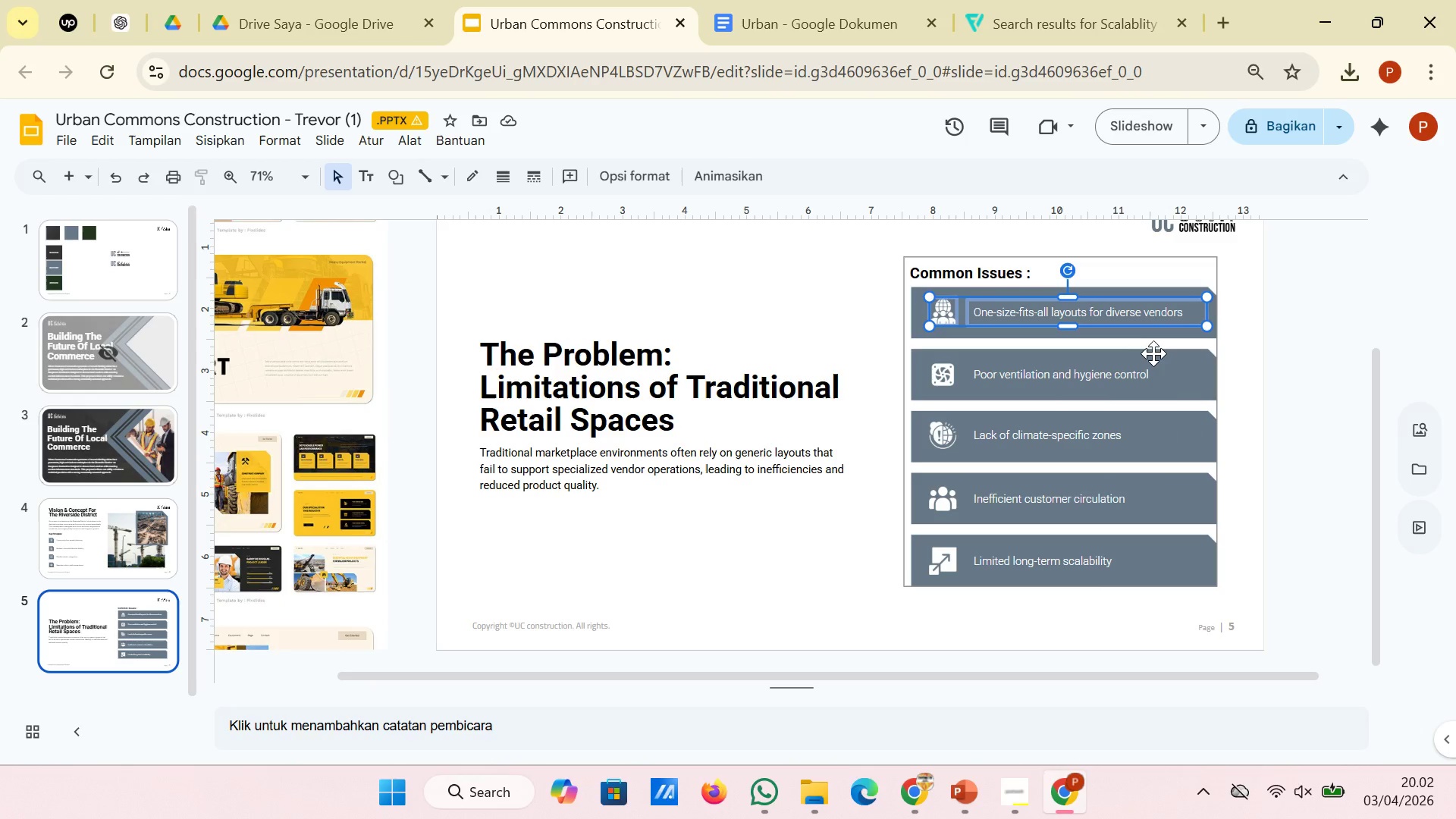 
hold_key(key=ShiftLeft, duration=5.72)
left_click([1119, 374])
 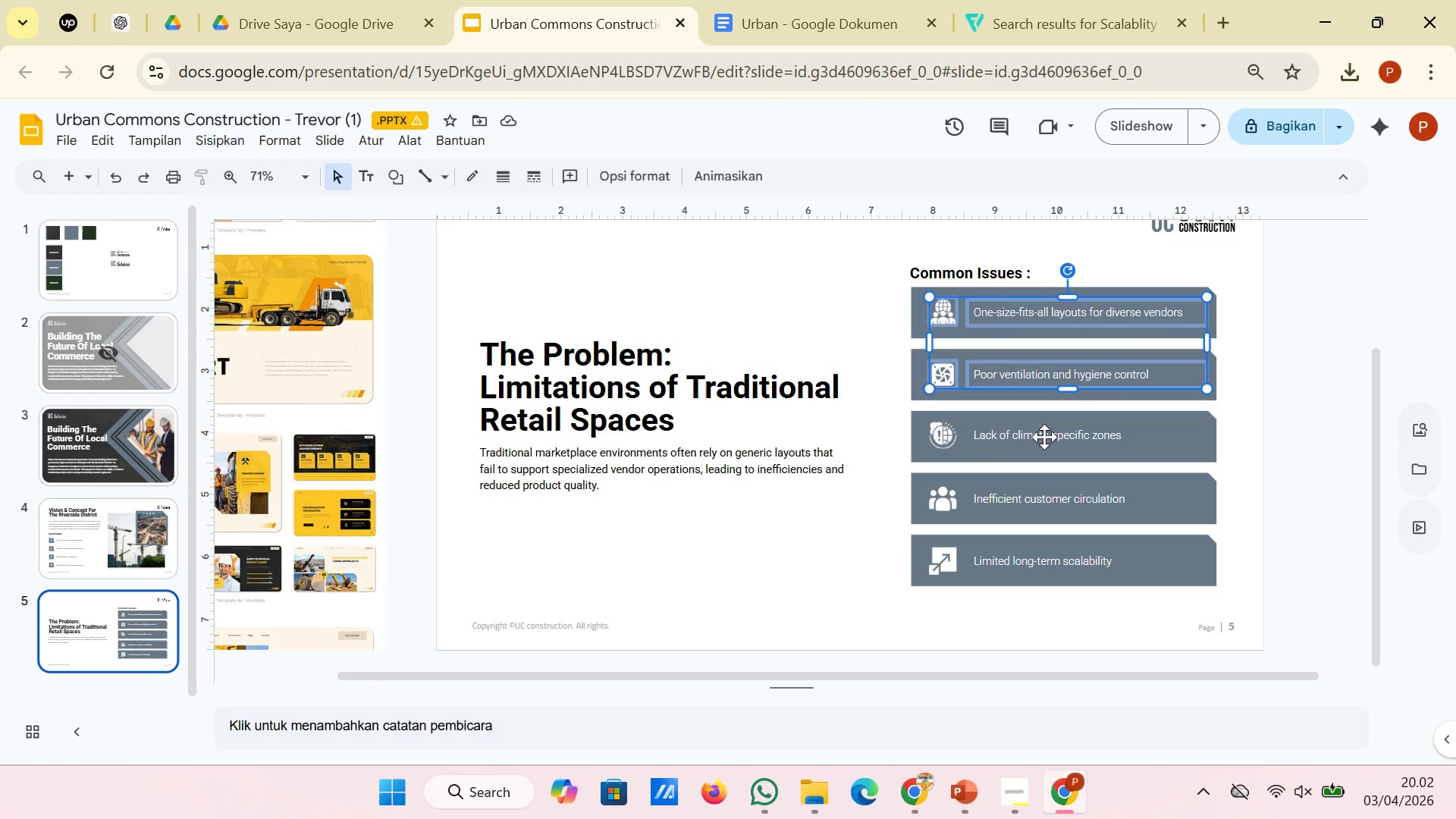 
left_click([1044, 433])
 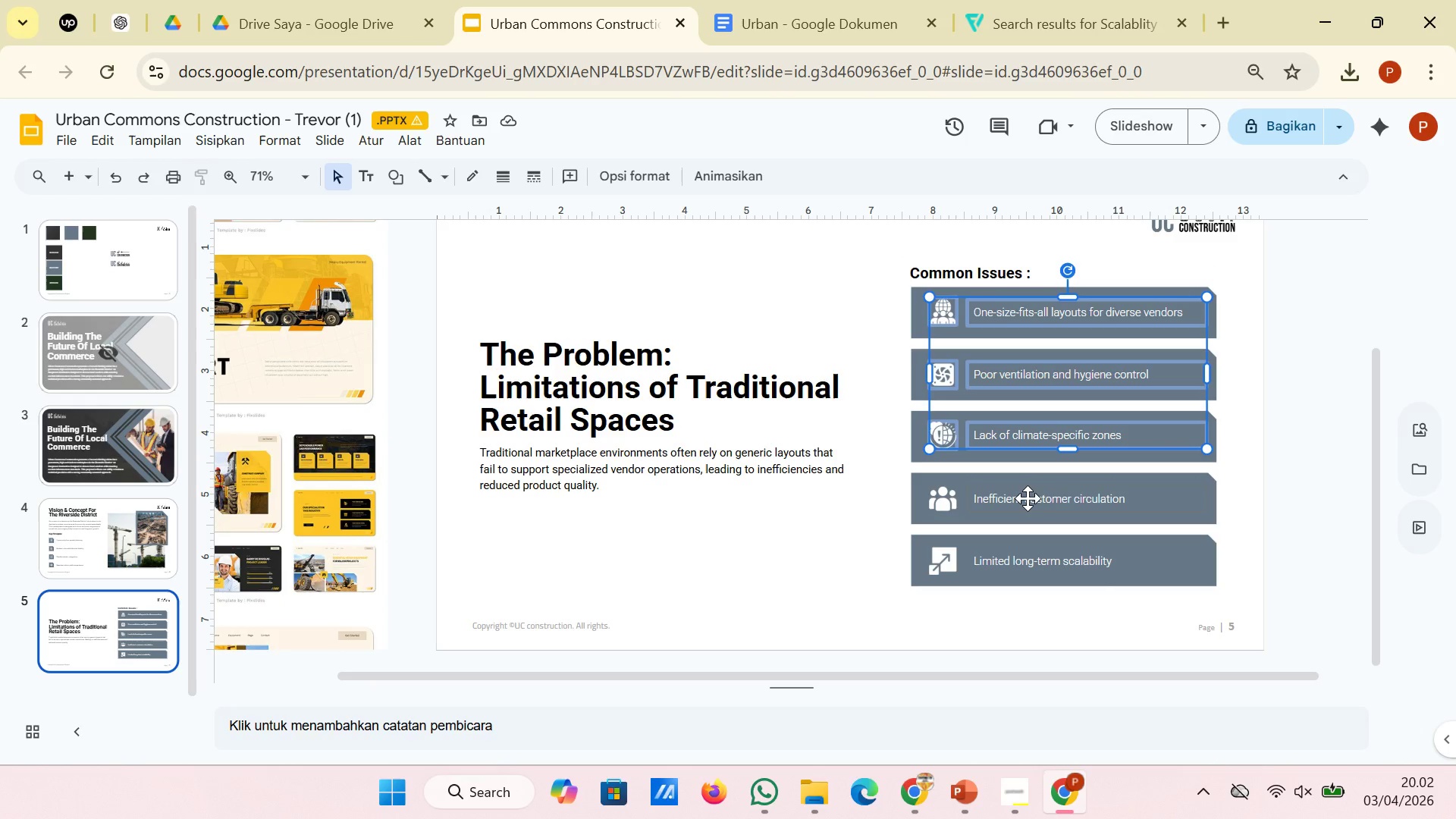 
left_click([1028, 498])
 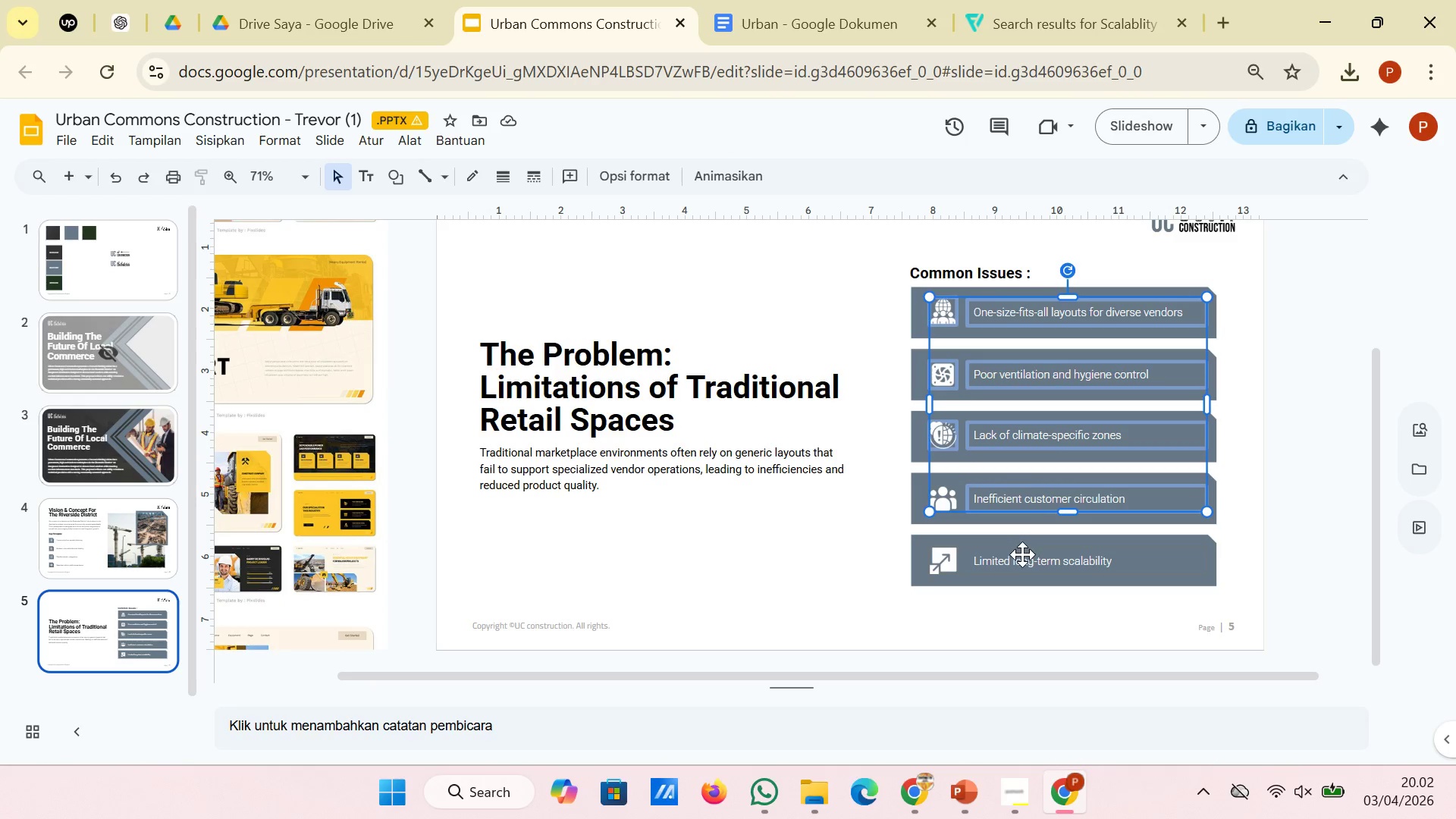 
left_click([1021, 557])
 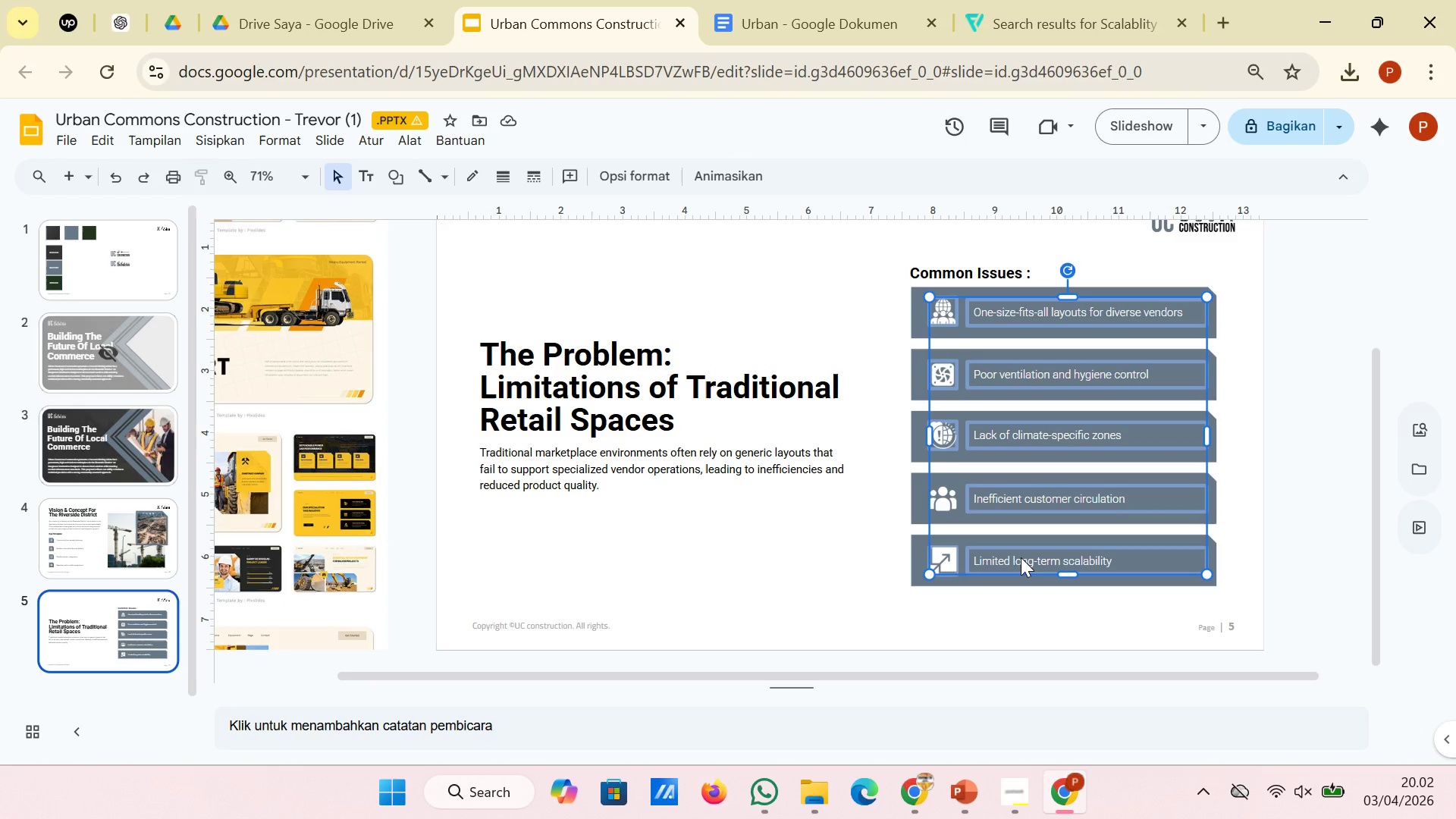 
right_click([1021, 557])
 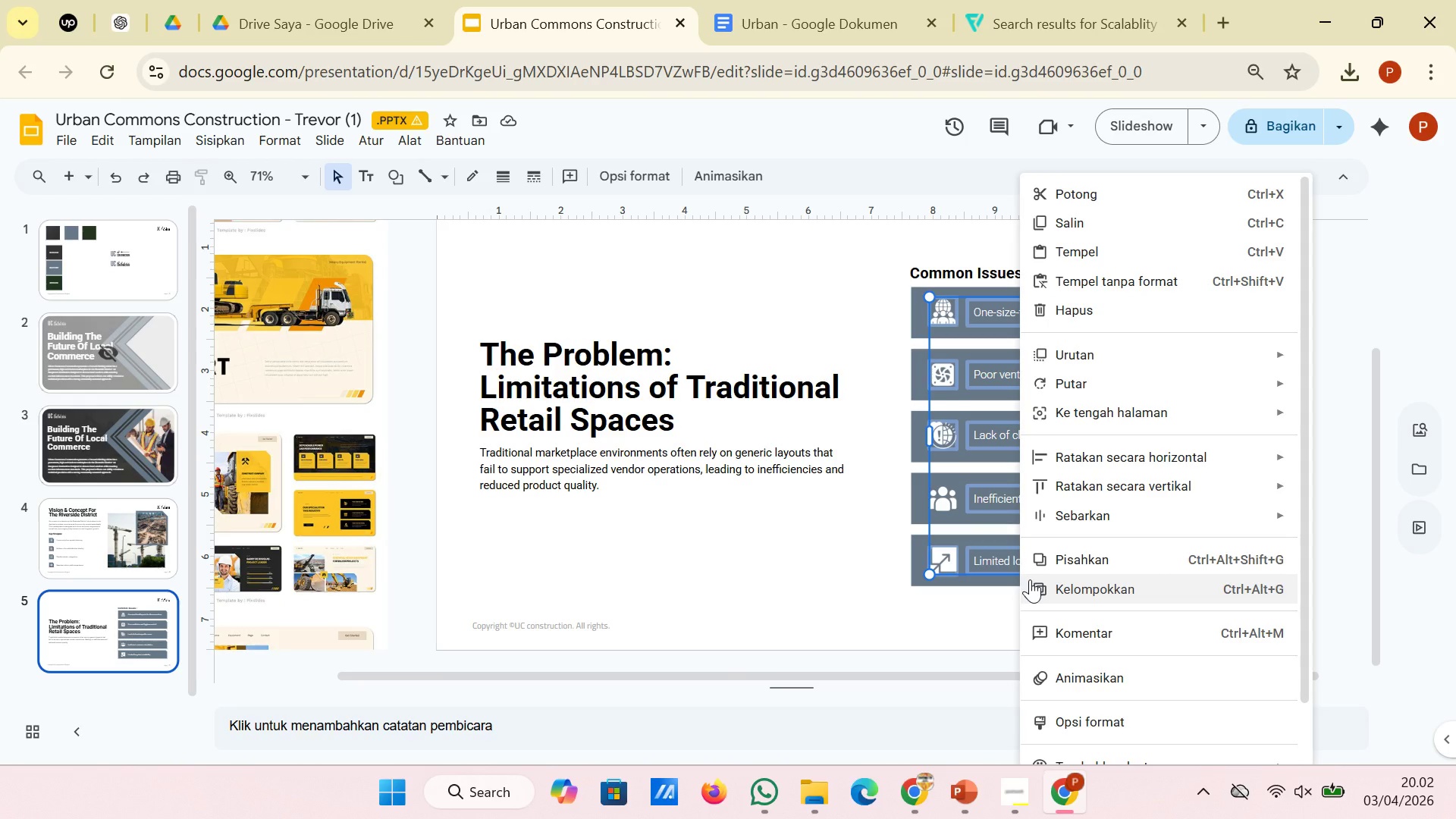 
left_click([1030, 579])
 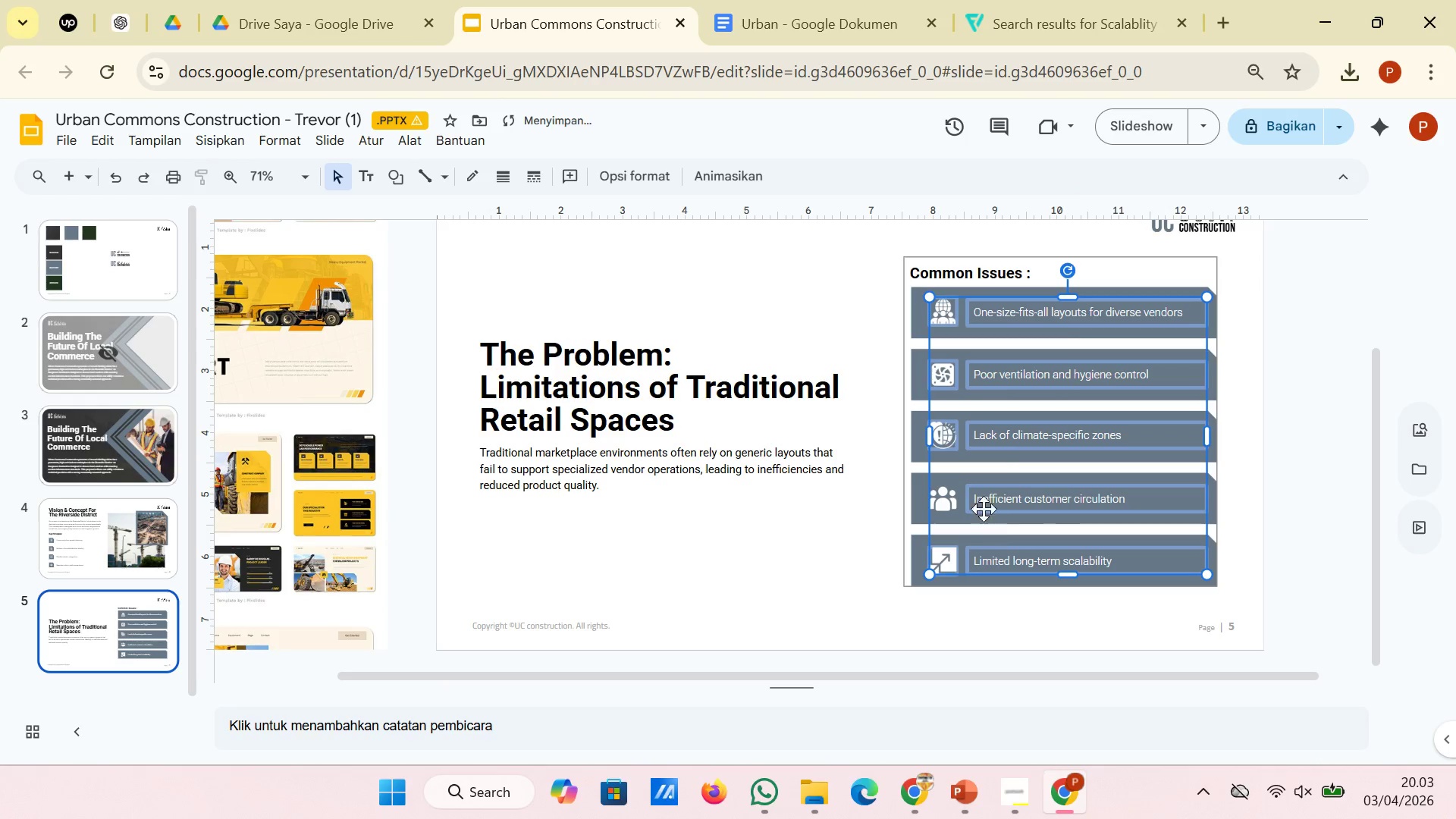 
left_click([944, 494])
 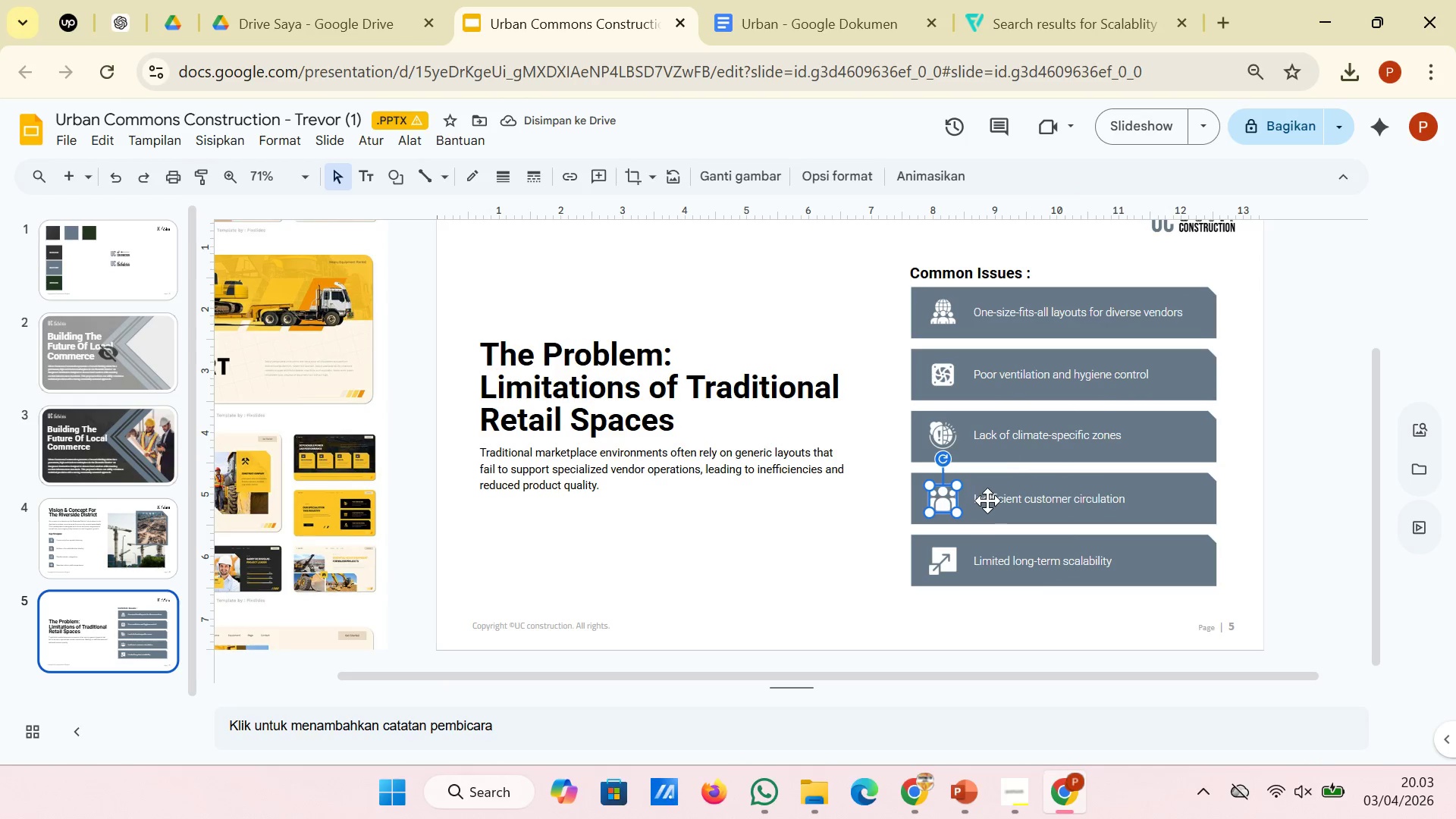 
hold_key(key=ShiftLeft, duration=1.12)
left_click([995, 496])
 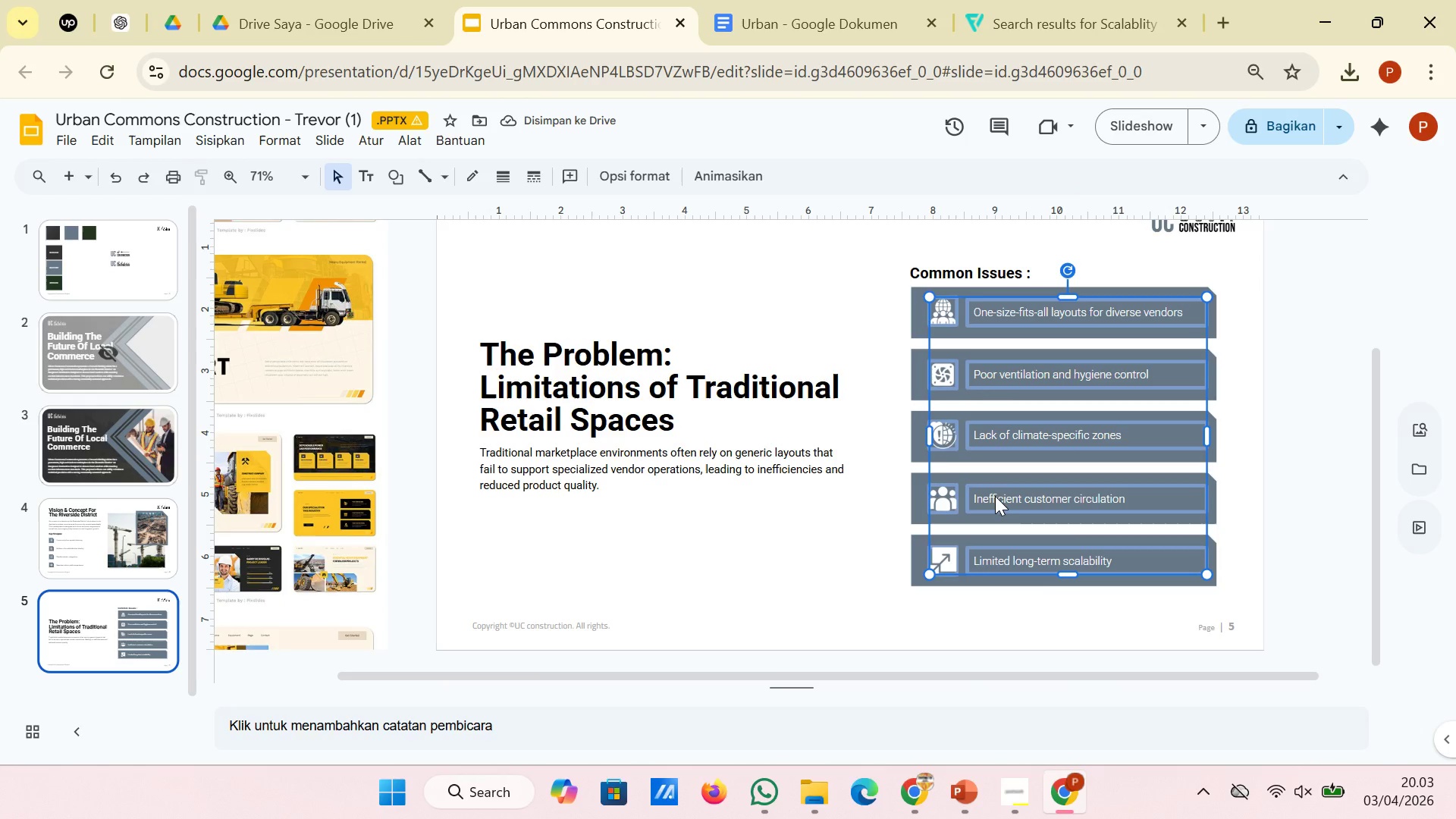 
right_click([995, 496])
 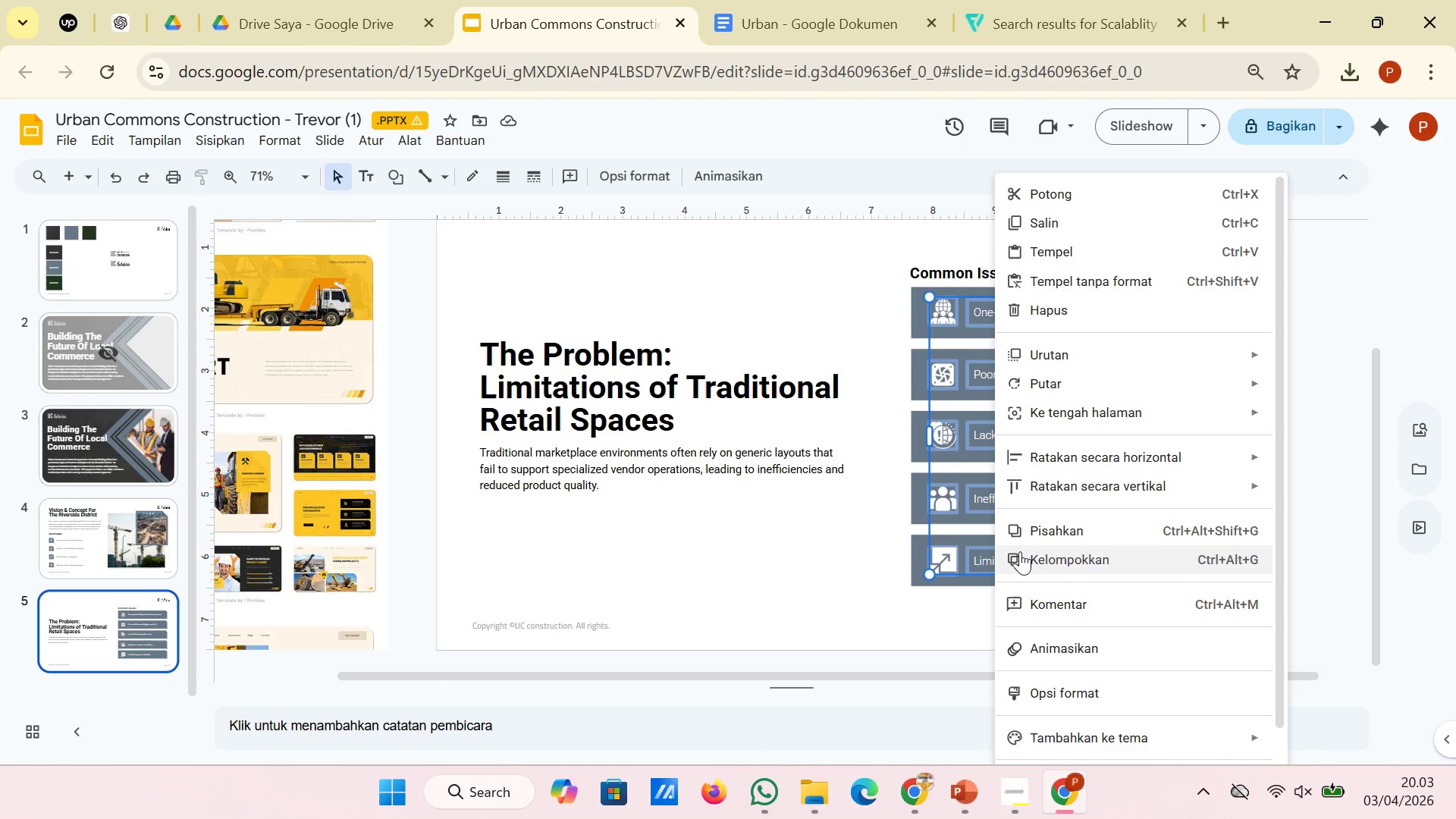 
left_click([1022, 554])
 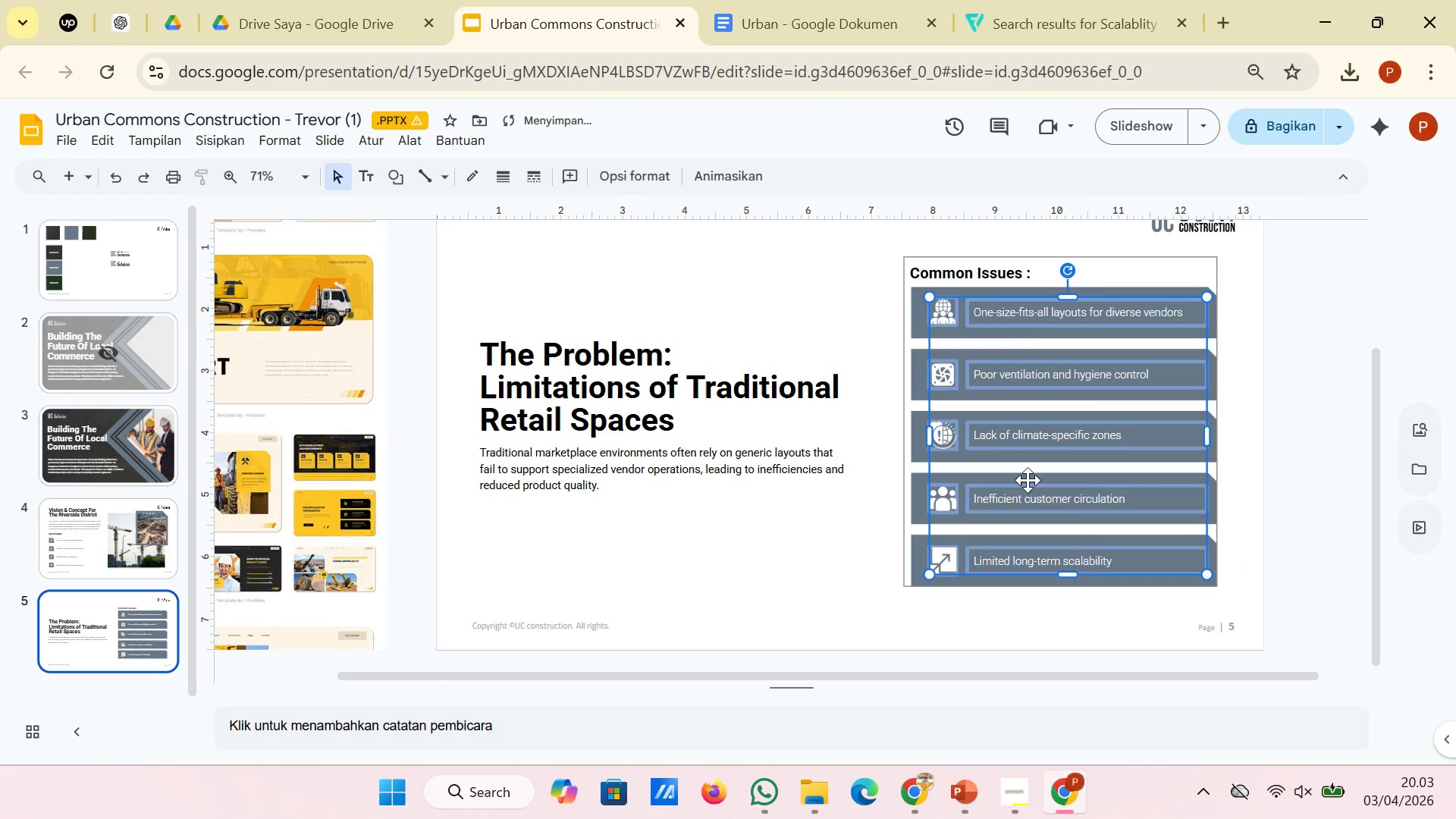 
hold_key(key=ShiftLeft, duration=1.88)
left_click([916, 519])
 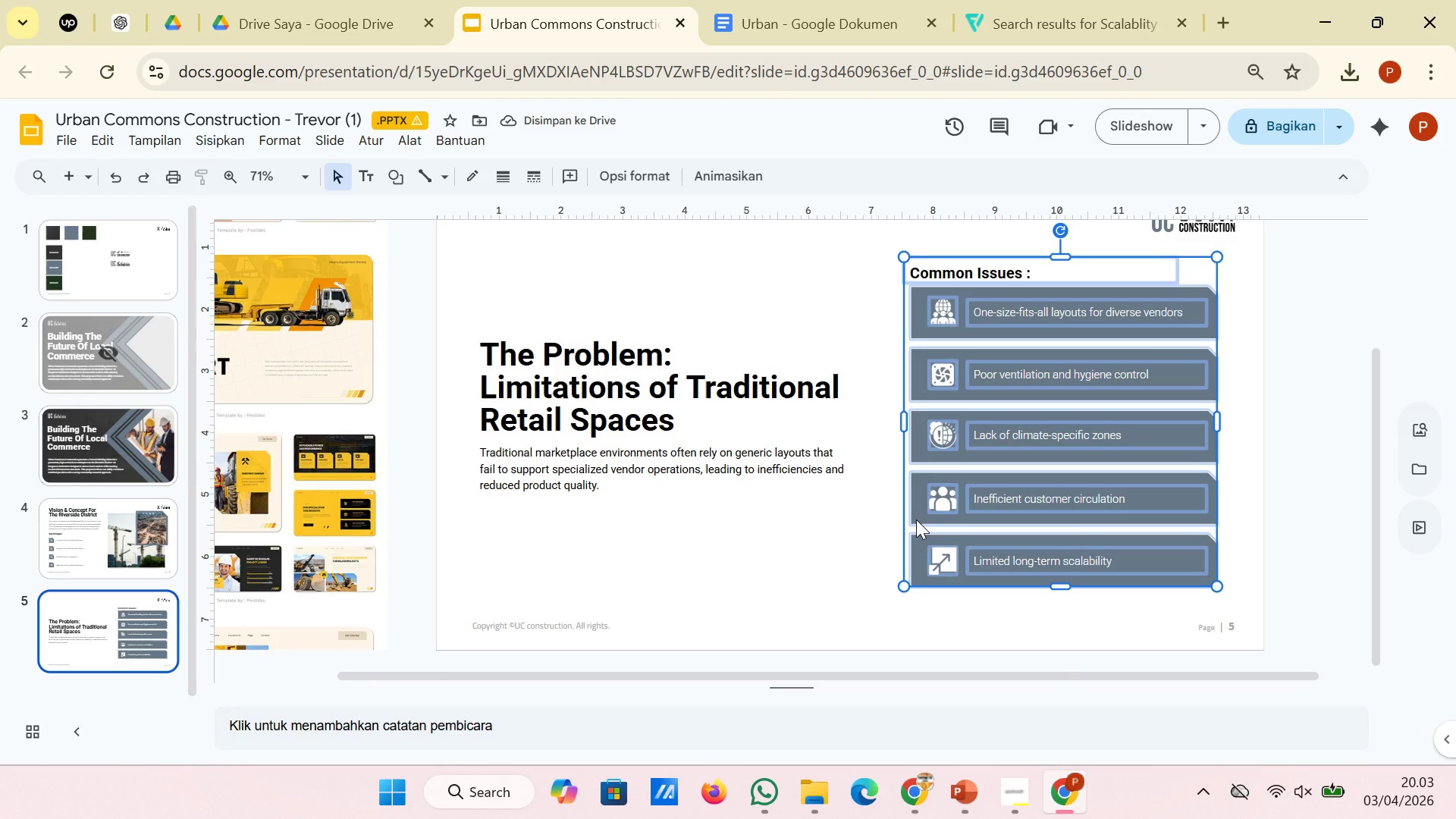 
right_click([916, 519])
 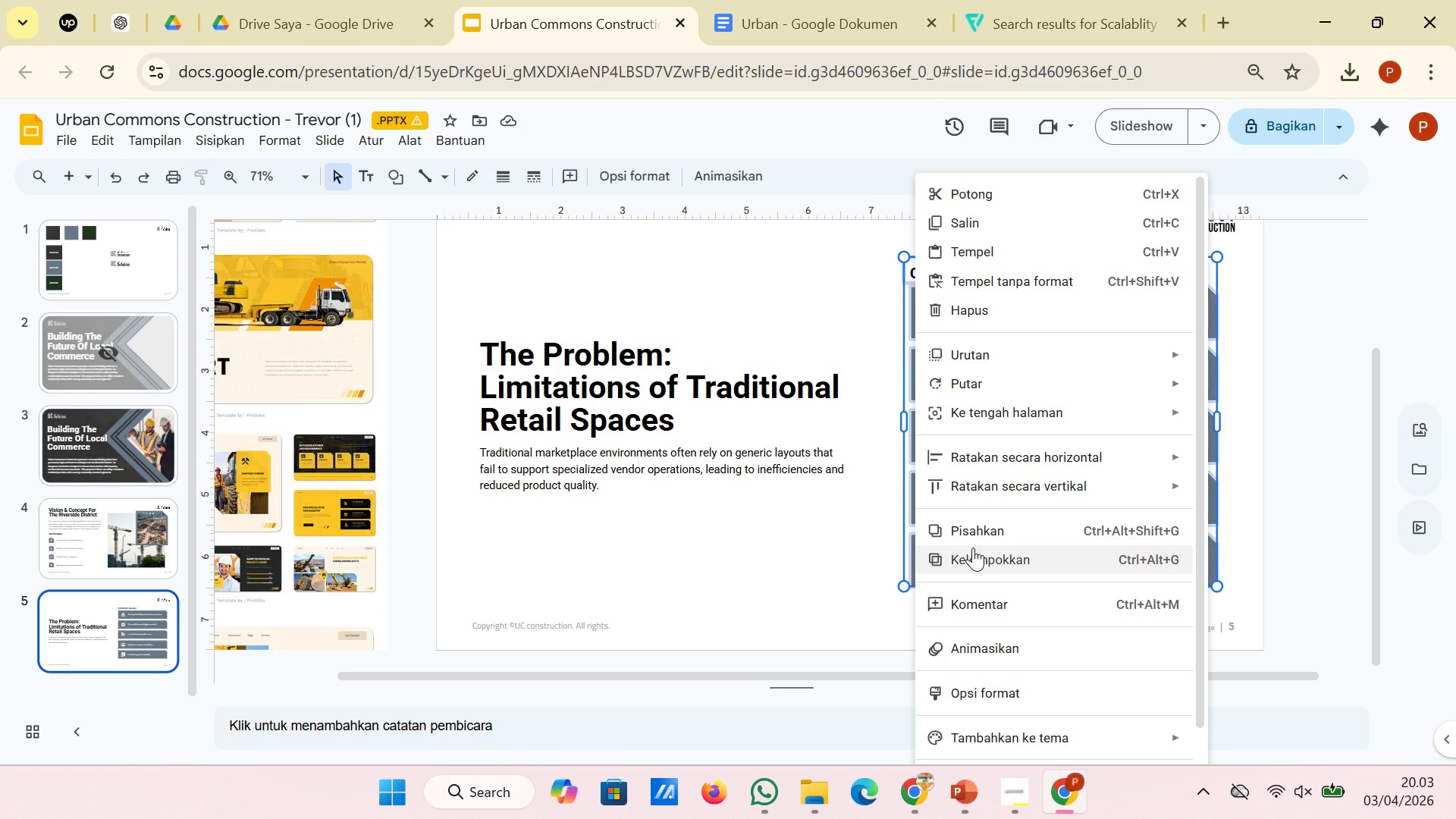 
left_click([973, 548])
 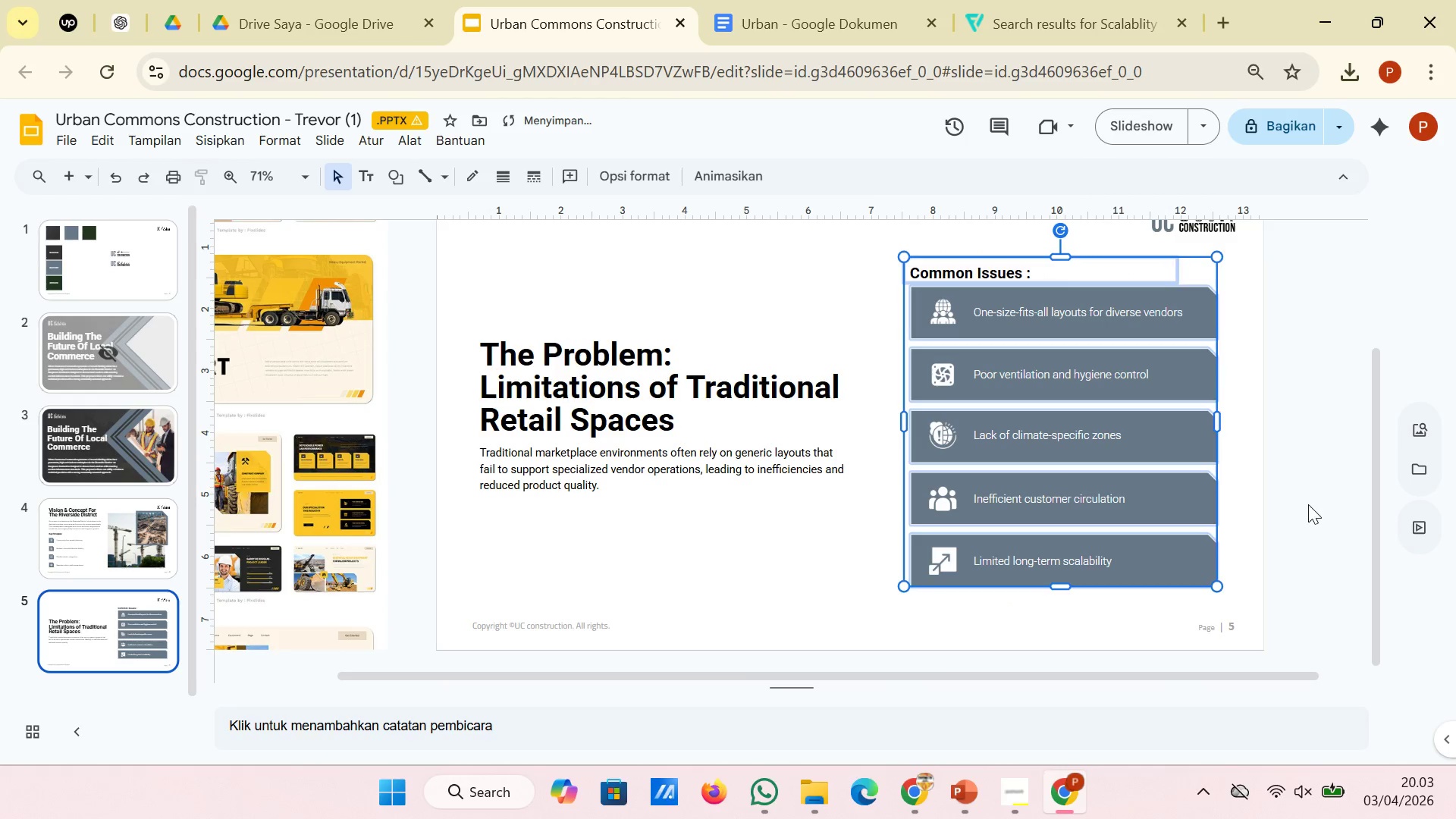 
left_click([1309, 504])
 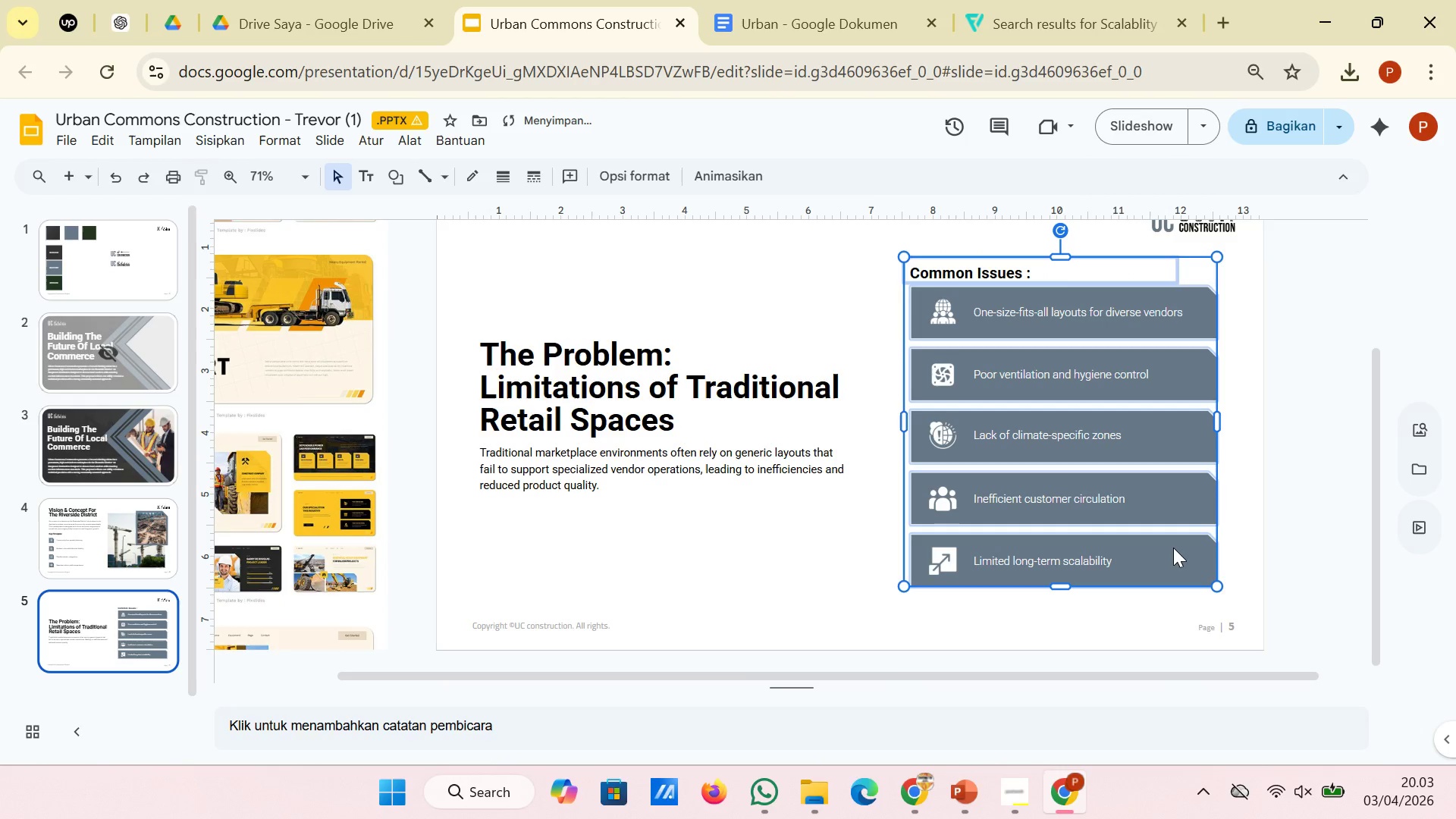 
left_click([1173, 548])
 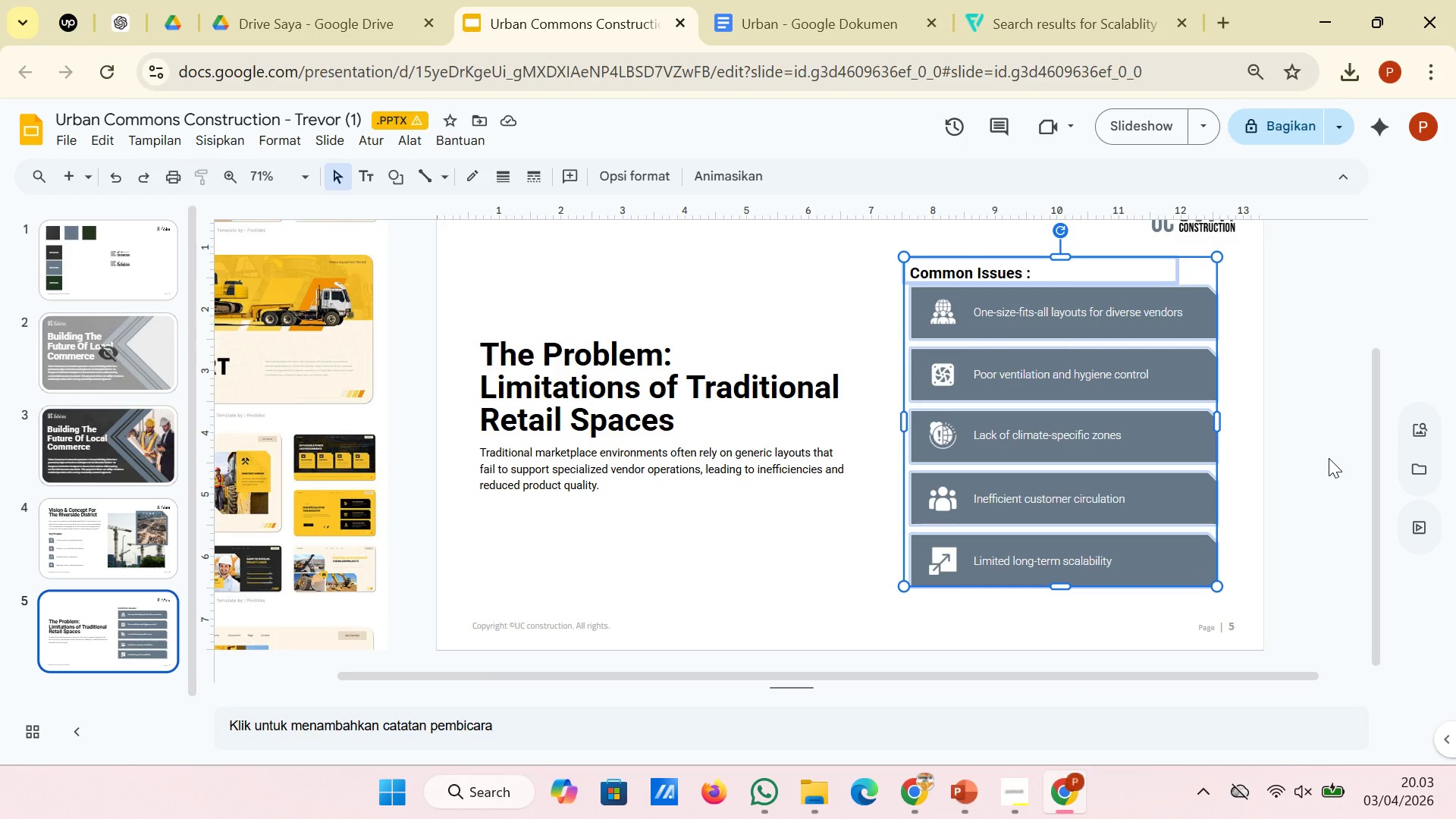 
wait(5.48)
 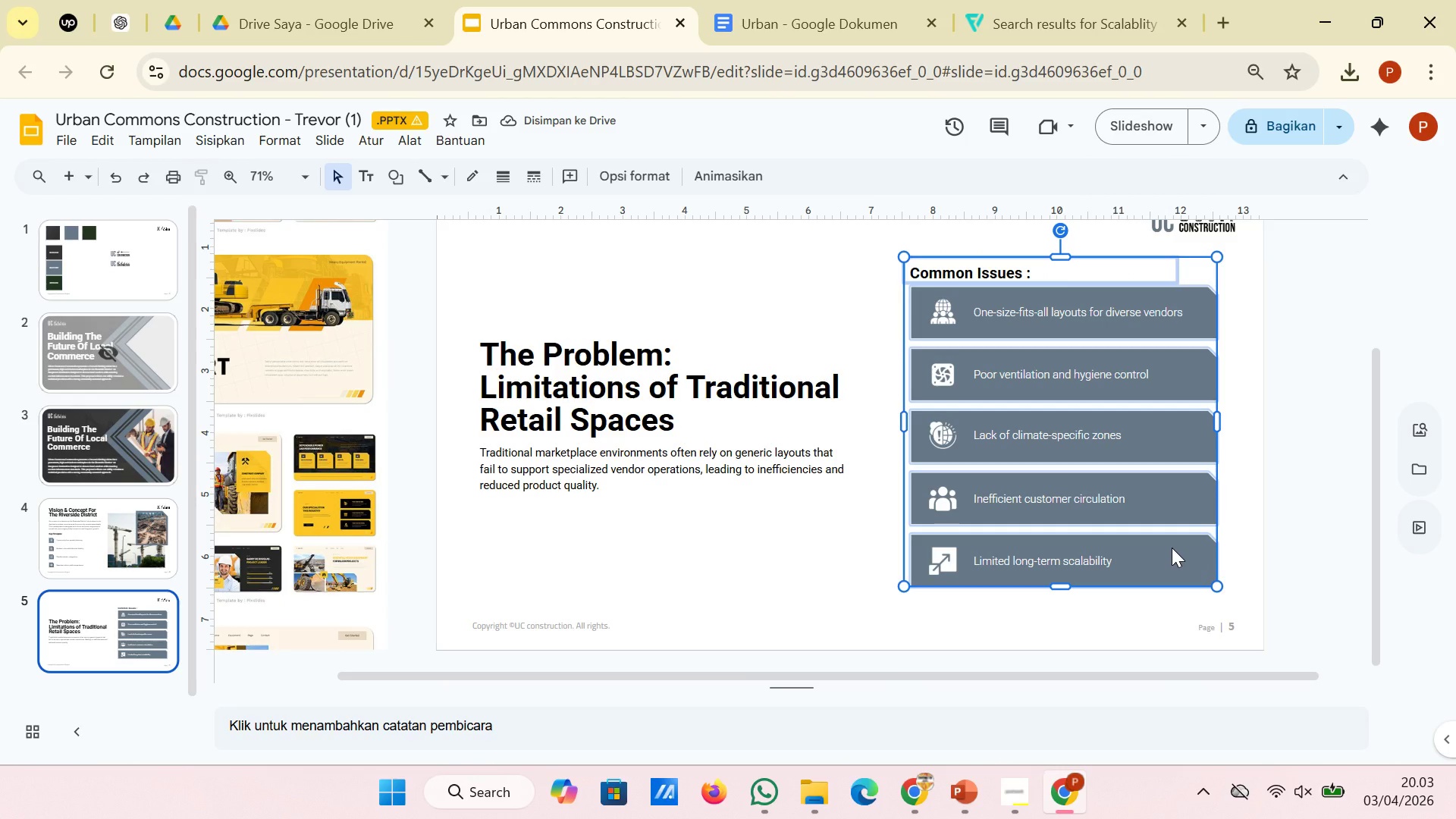 
left_click([1329, 458])
 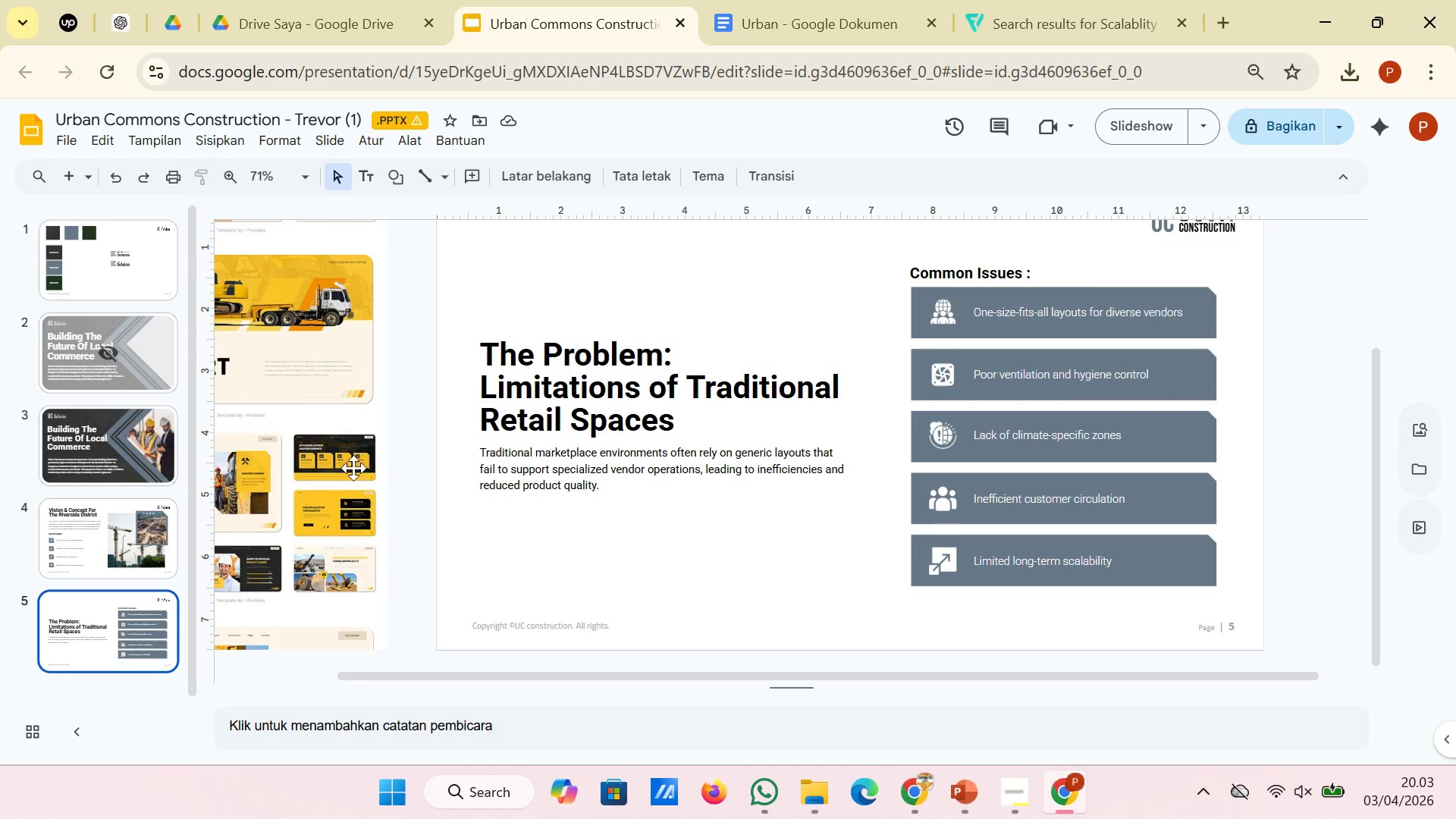 
scroll: coordinate [1188, 445], scroll_direction: down, amount: 2.0
 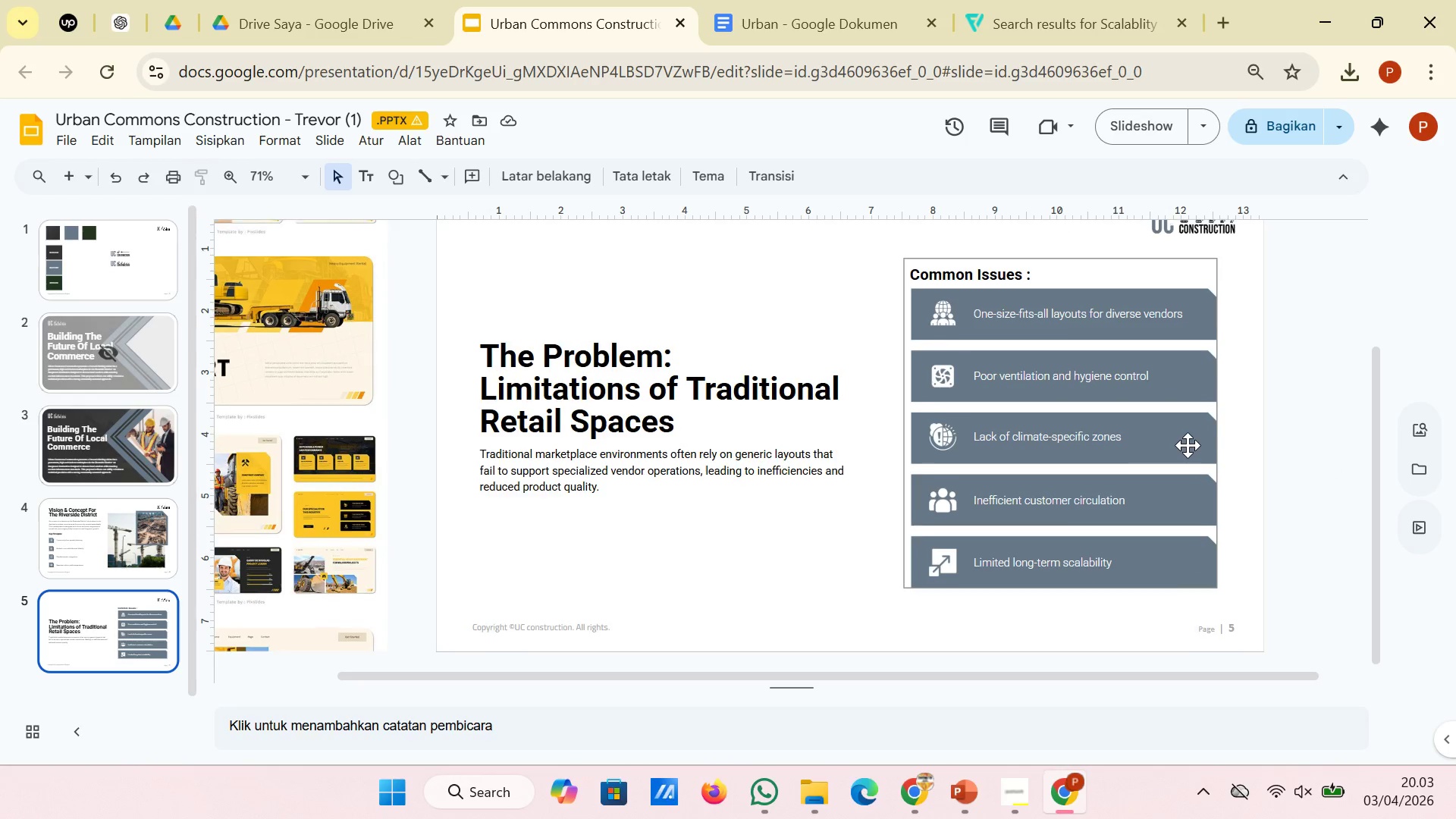 
scroll: coordinate [1188, 445], scroll_direction: up, amount: 2.0
 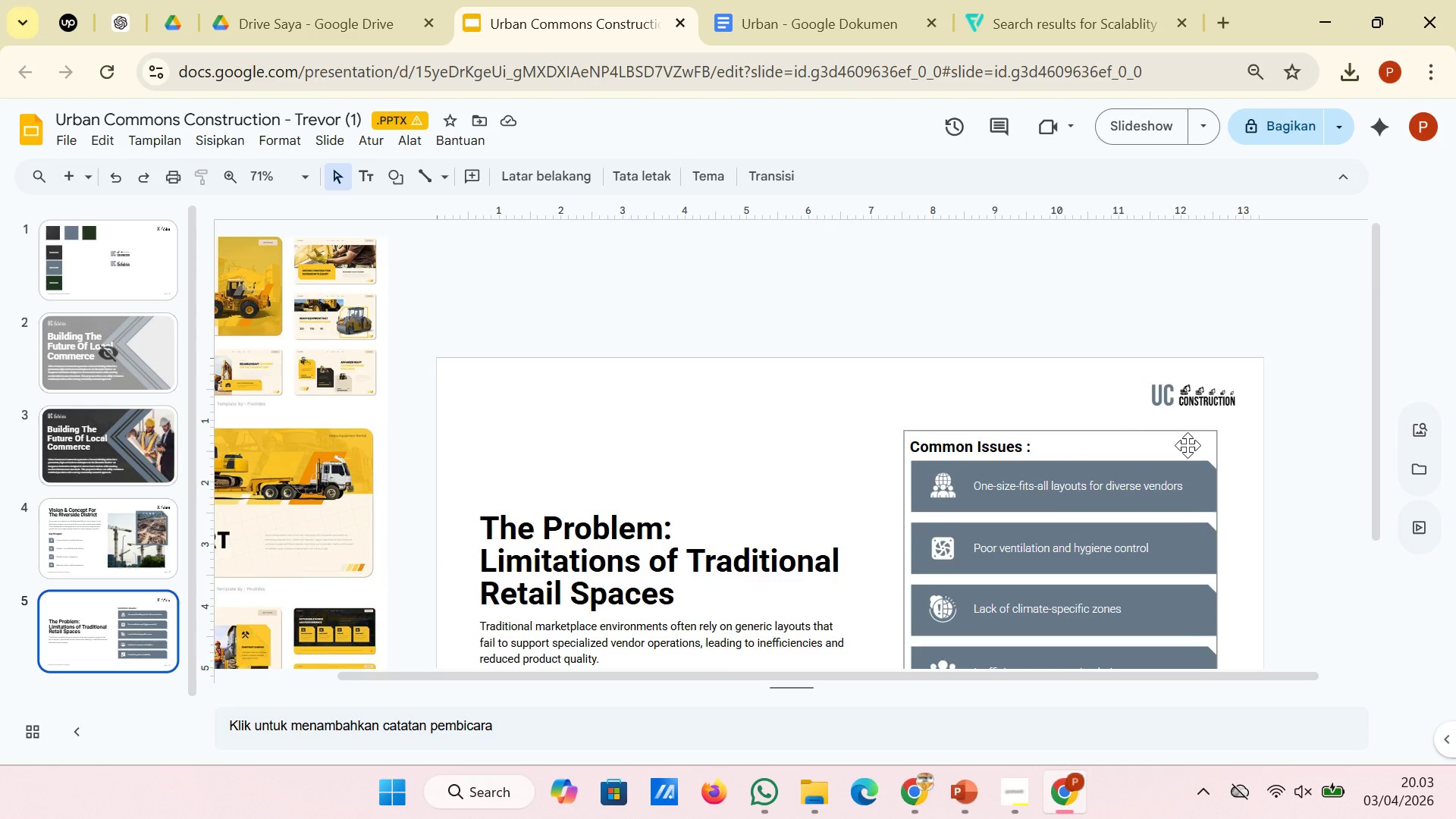 
scroll: coordinate [1188, 445], scroll_direction: down, amount: 2.0
 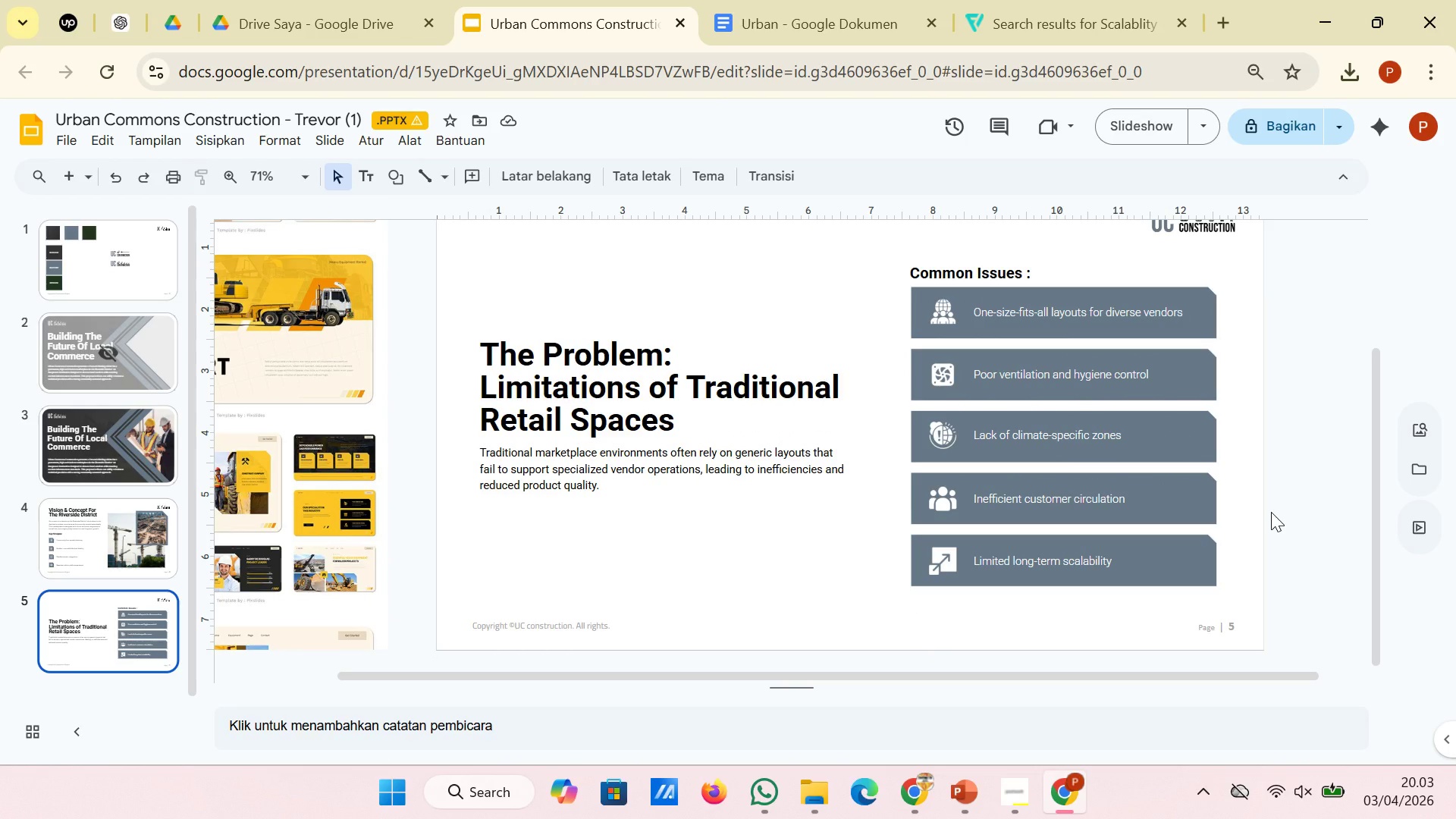 
hold_key(key=ControlLeft, duration=1.53)
scroll: coordinate [1271, 512], scroll_direction: down, amount: 1.0
 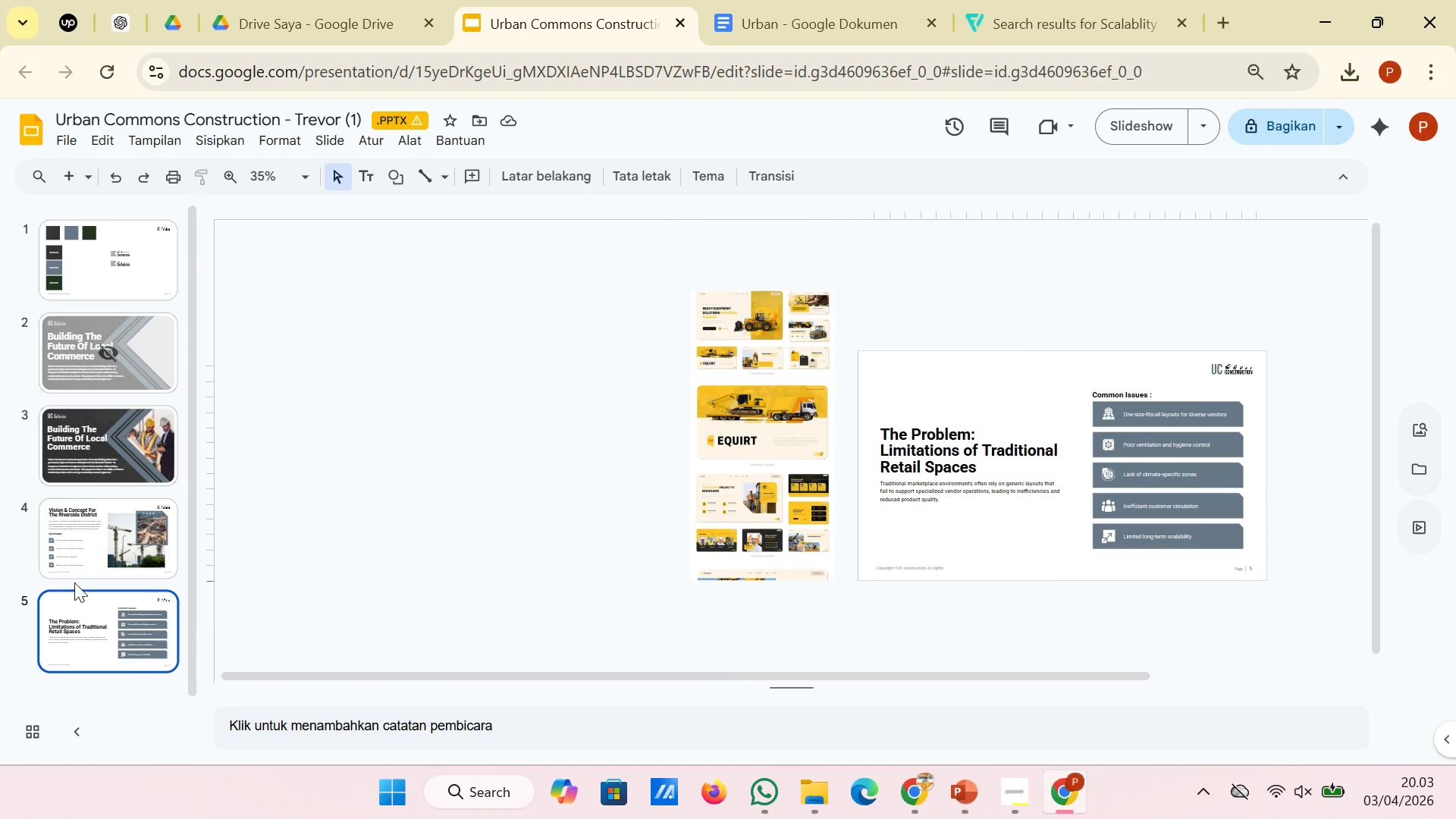 
wait(5.81)
 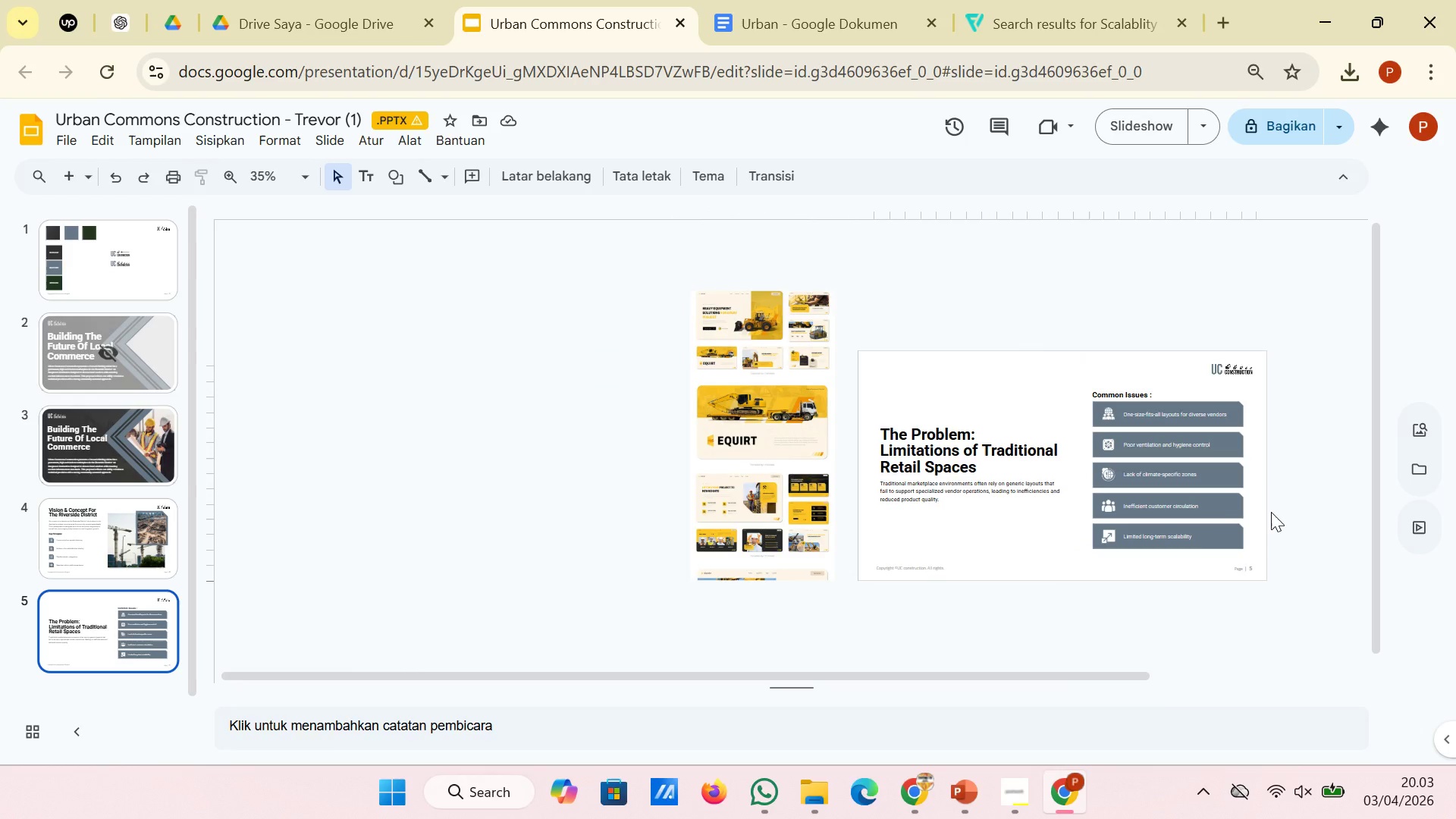 
left_click([77, 550])
 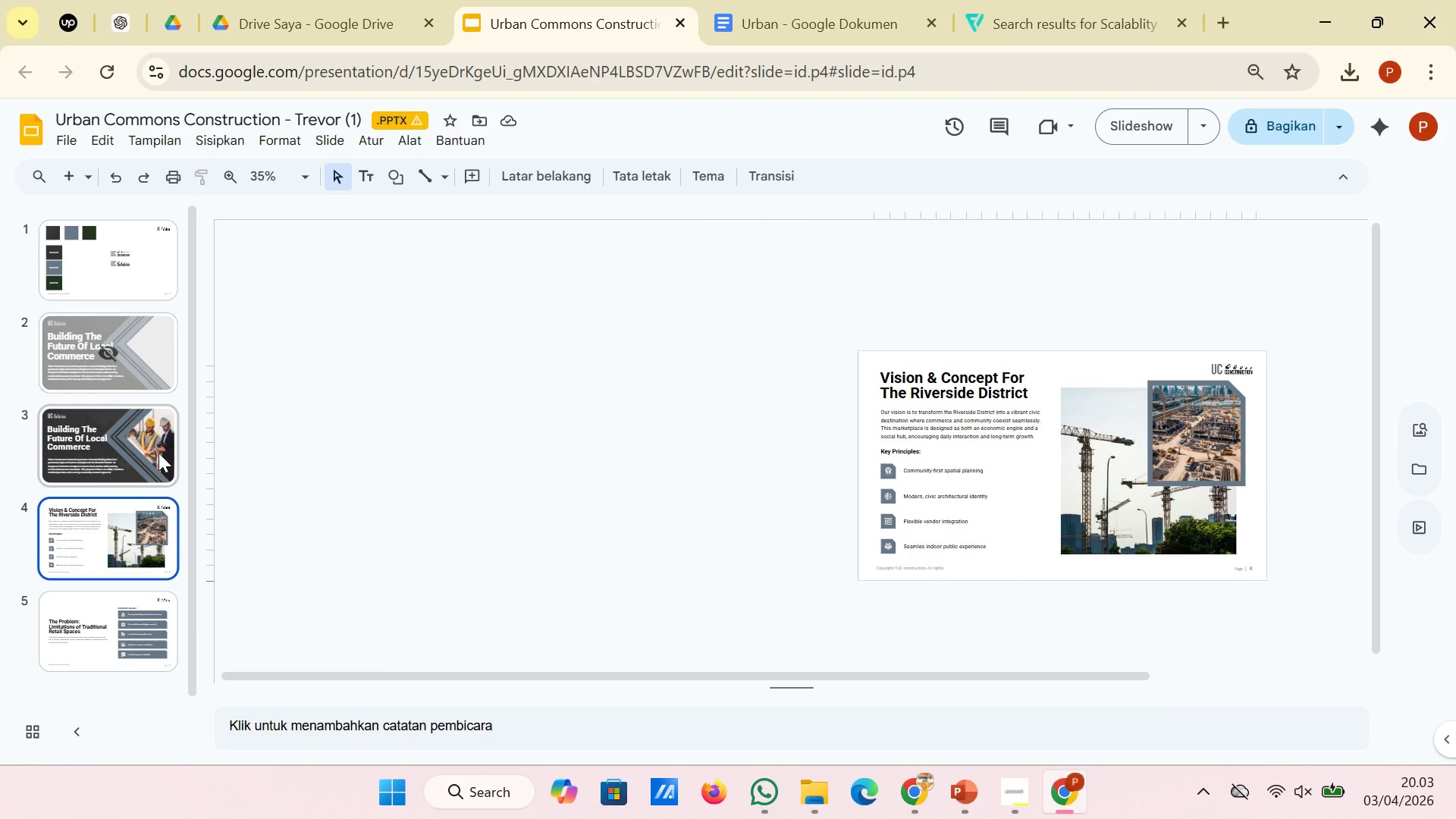 
left_click([158, 453])
 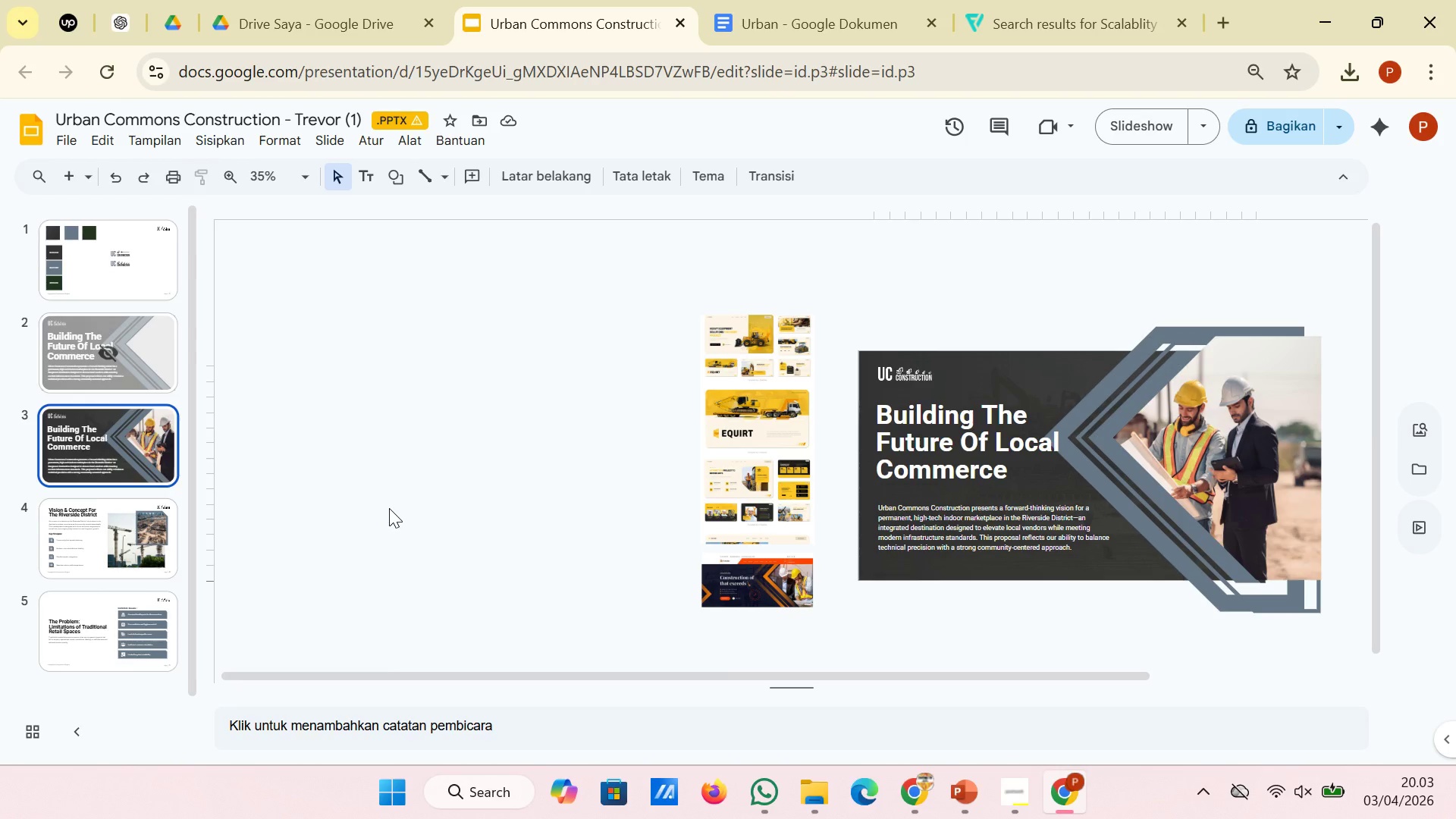 
wait(6.45)
 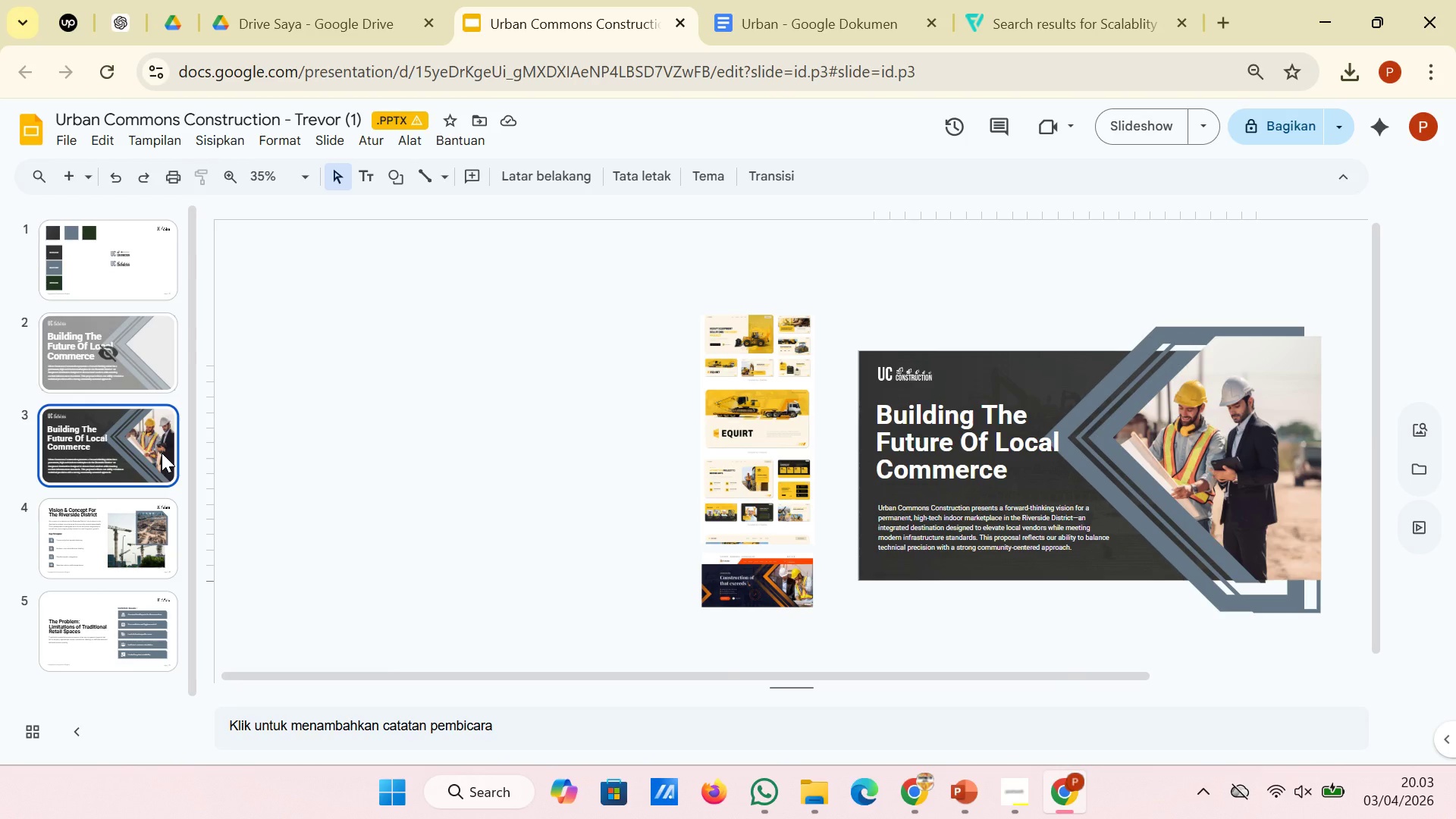 
left_click([124, 540])
 